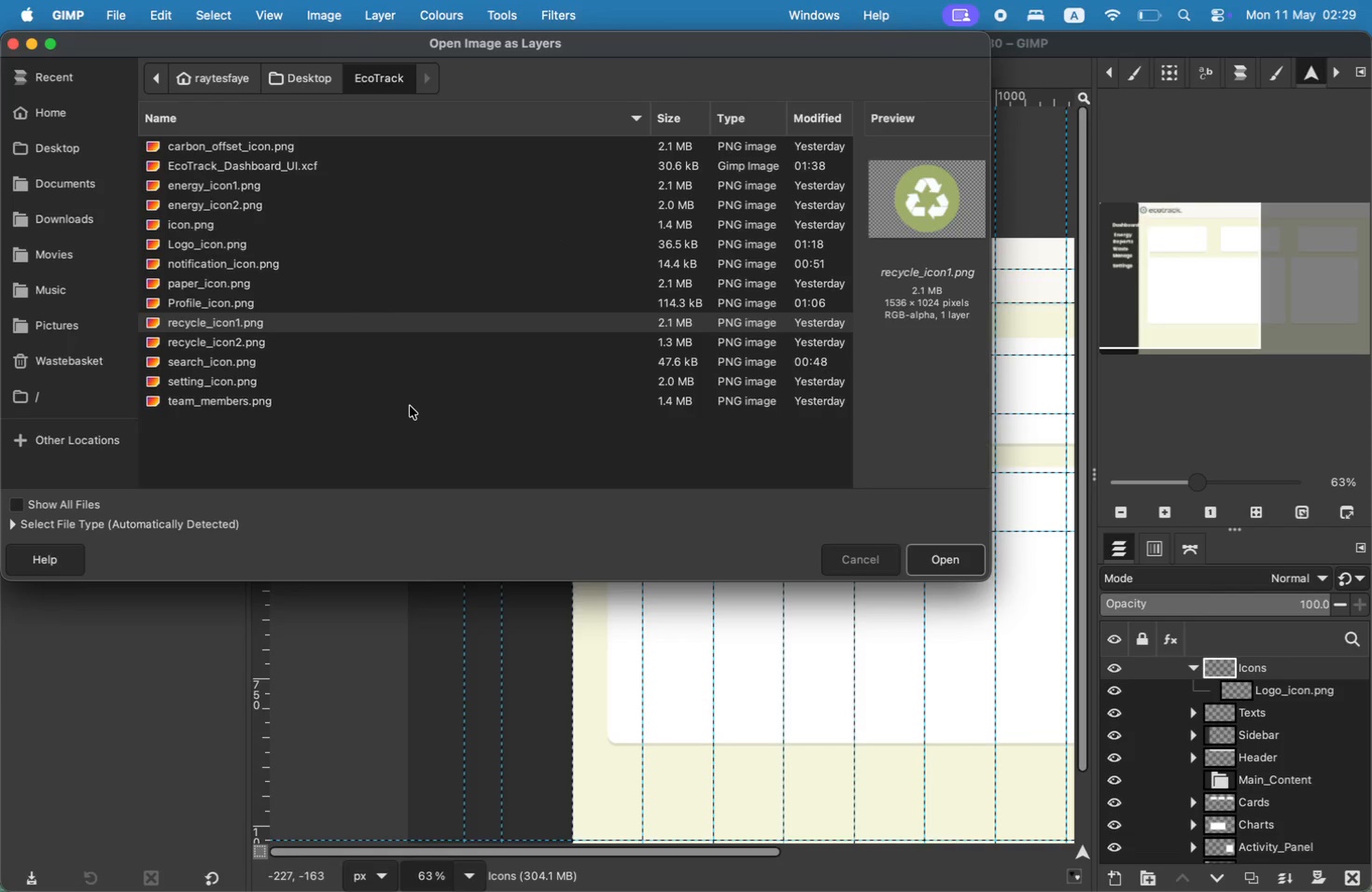 
wait(6.68)
 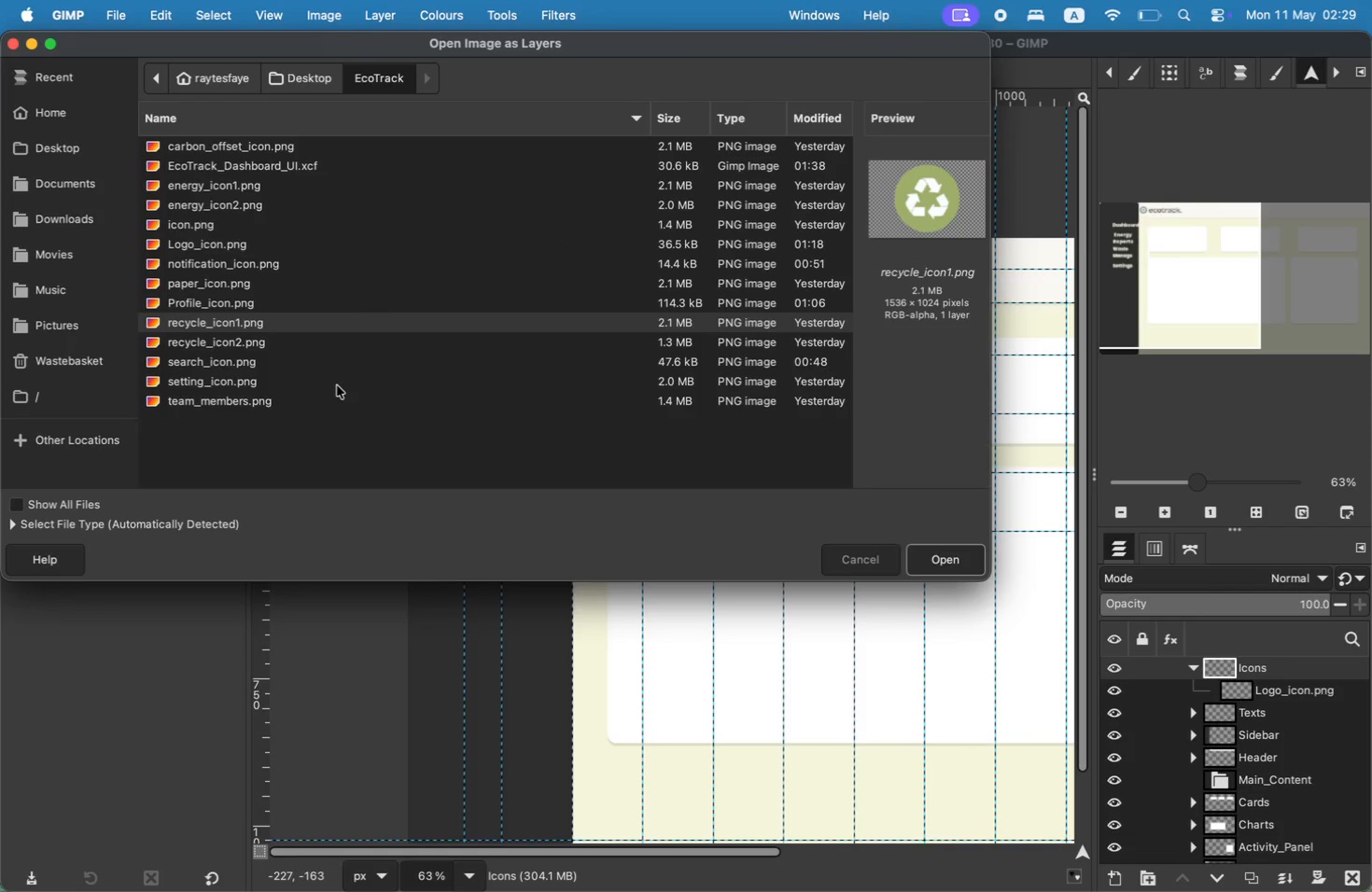 
left_click([253, 281])
 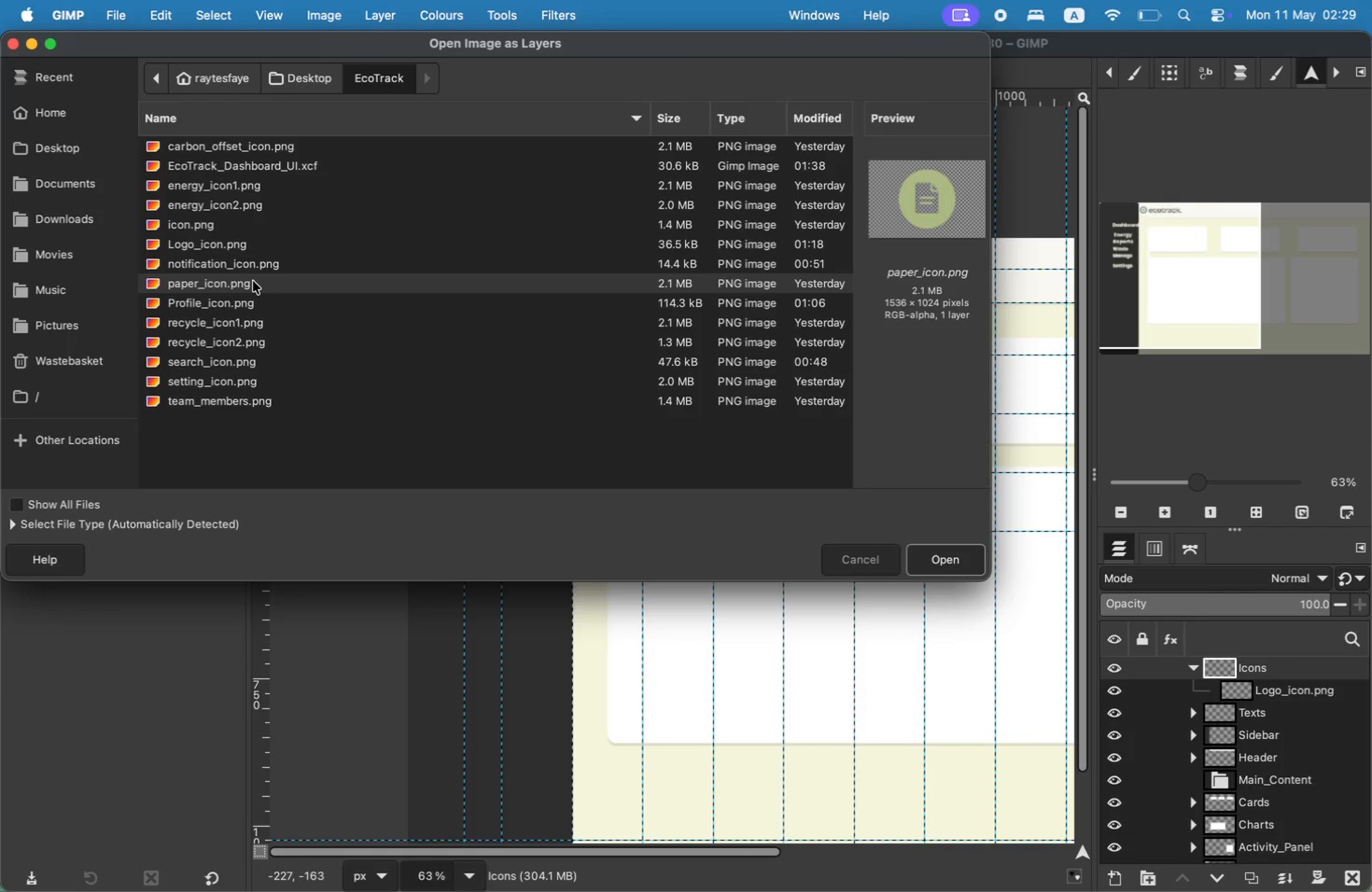 
key(ArrowDown)
 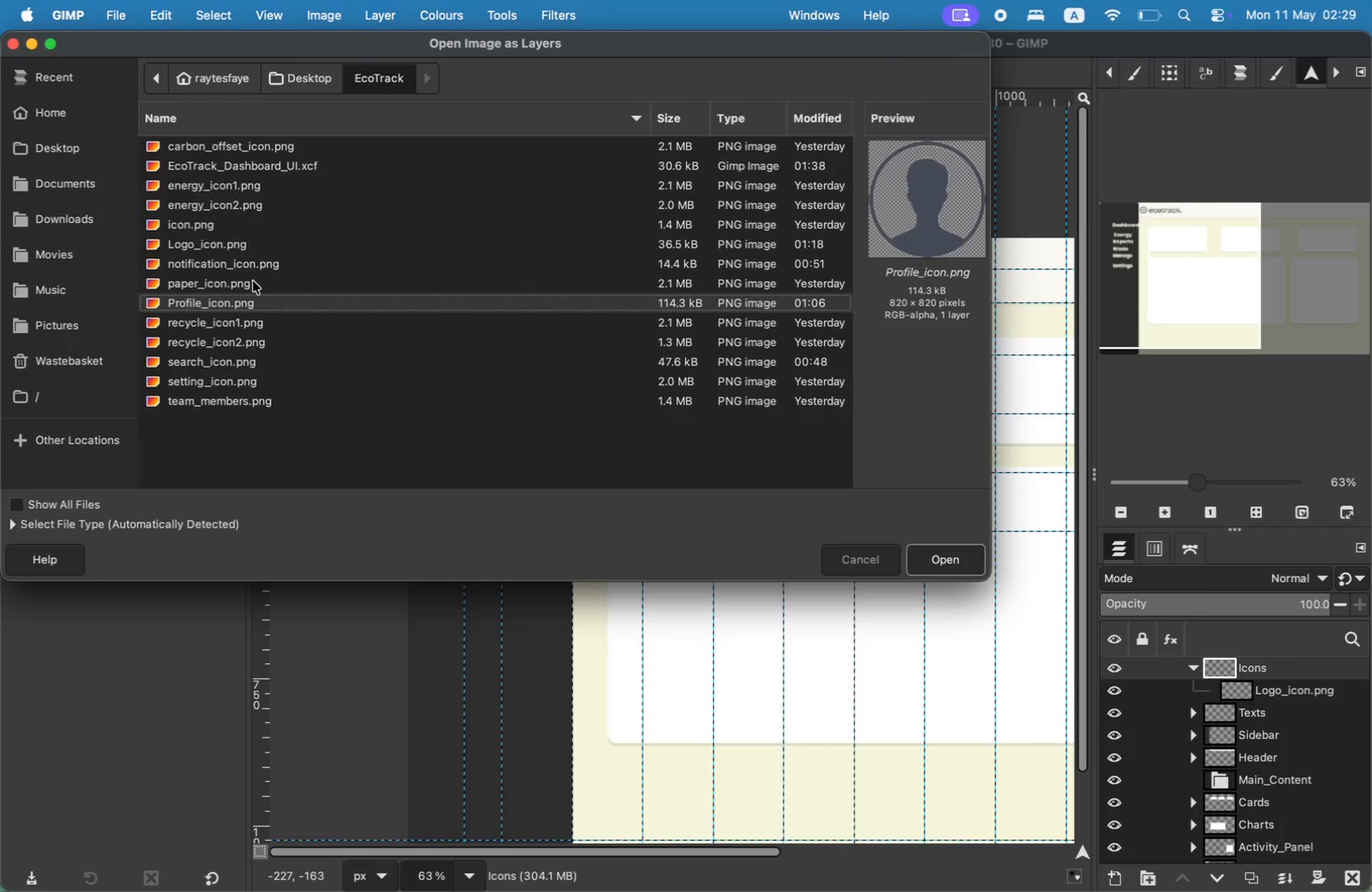 
key(ArrowDown)
 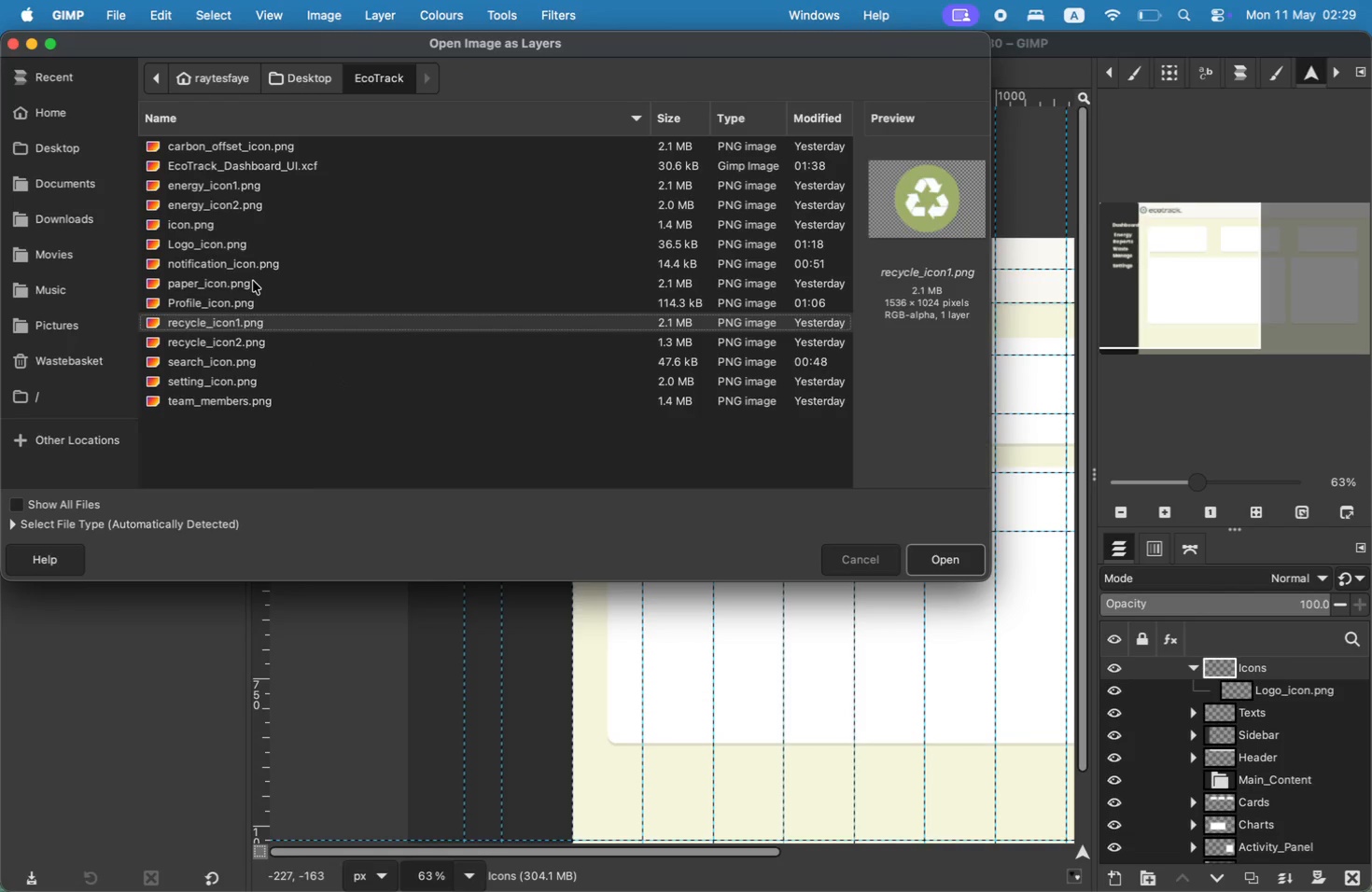 
key(ArrowDown)
 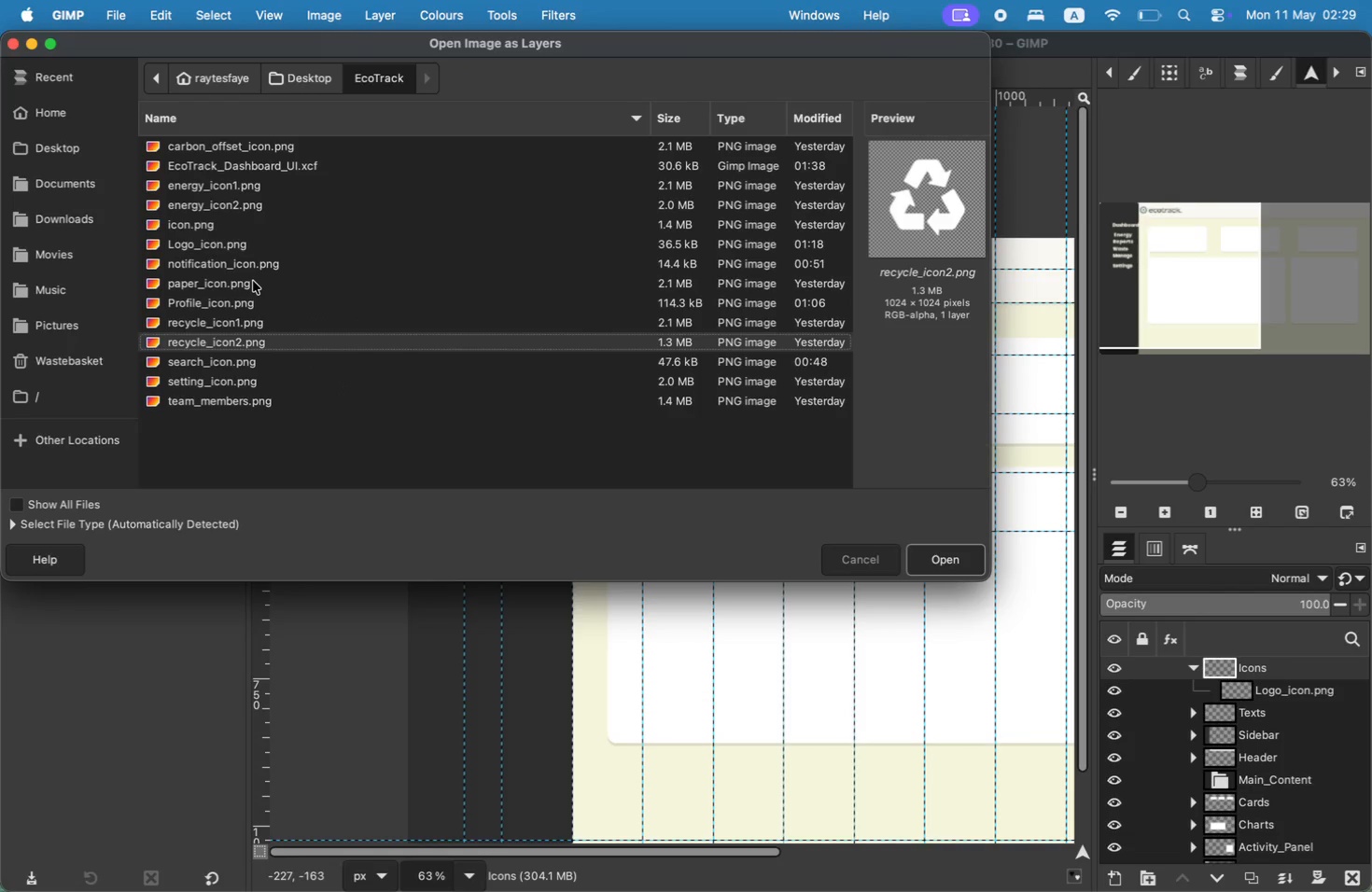 
key(ArrowDown)
 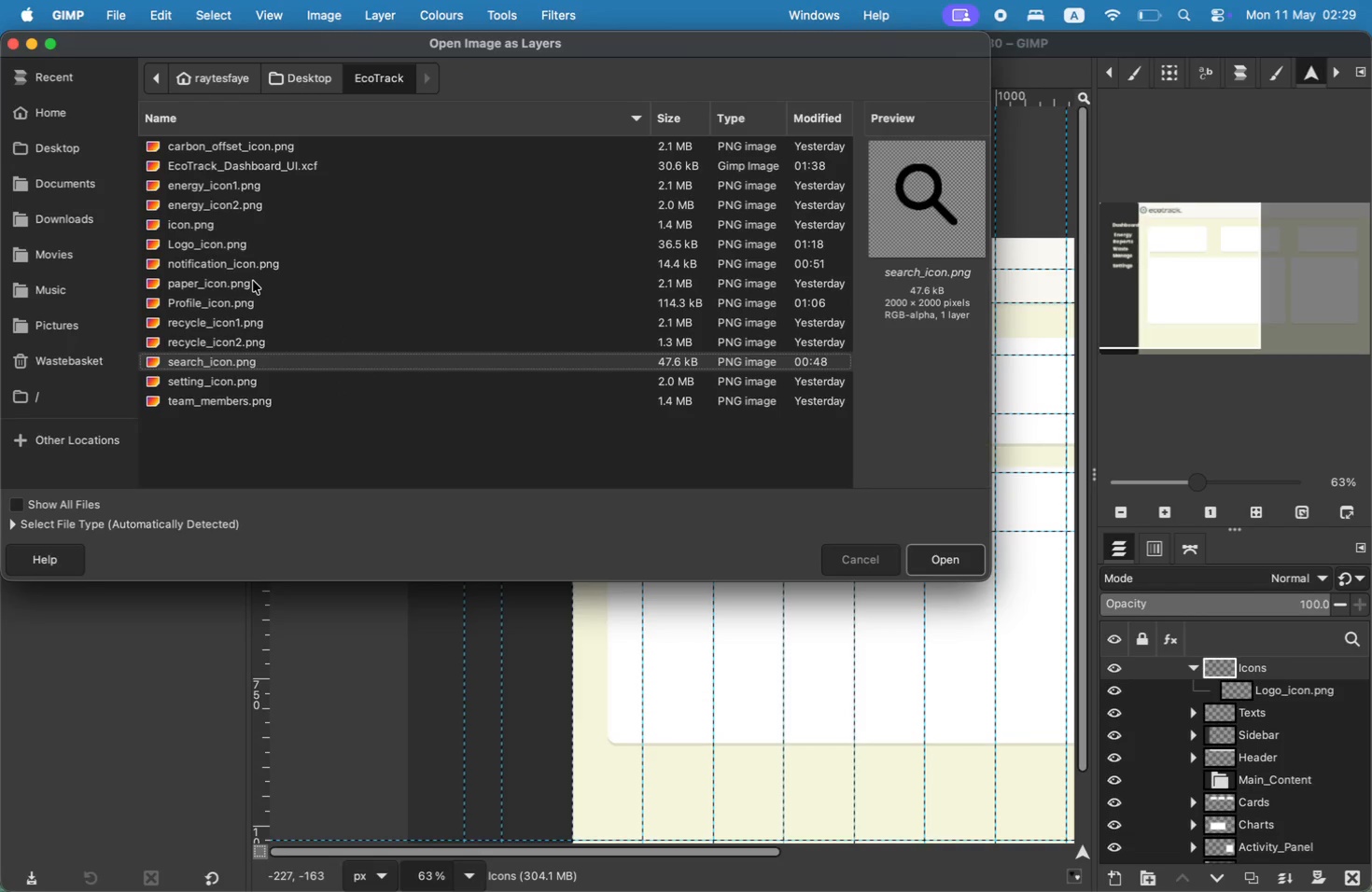 
key(ArrowUp)
 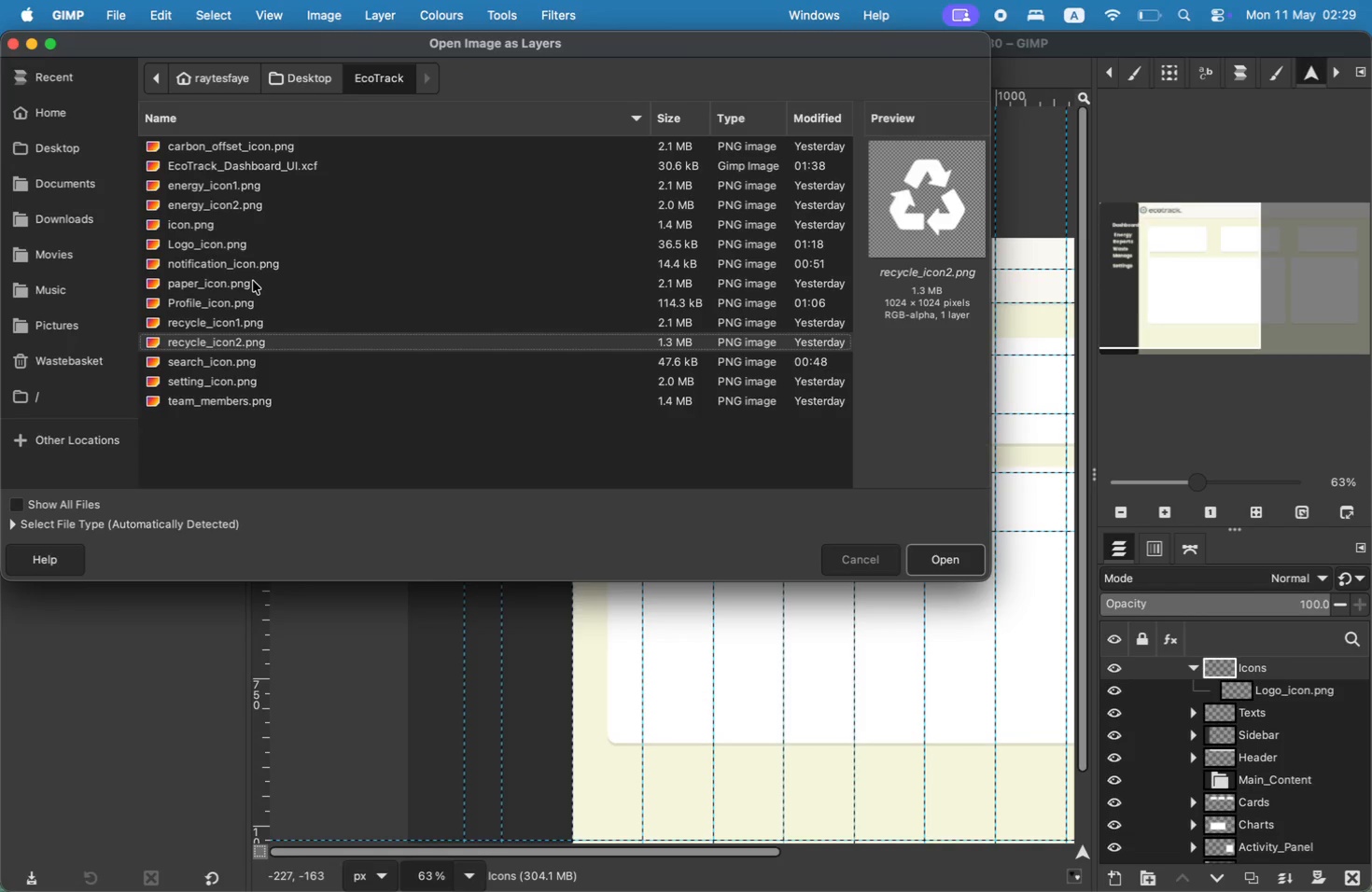 
key(ArrowDown)
 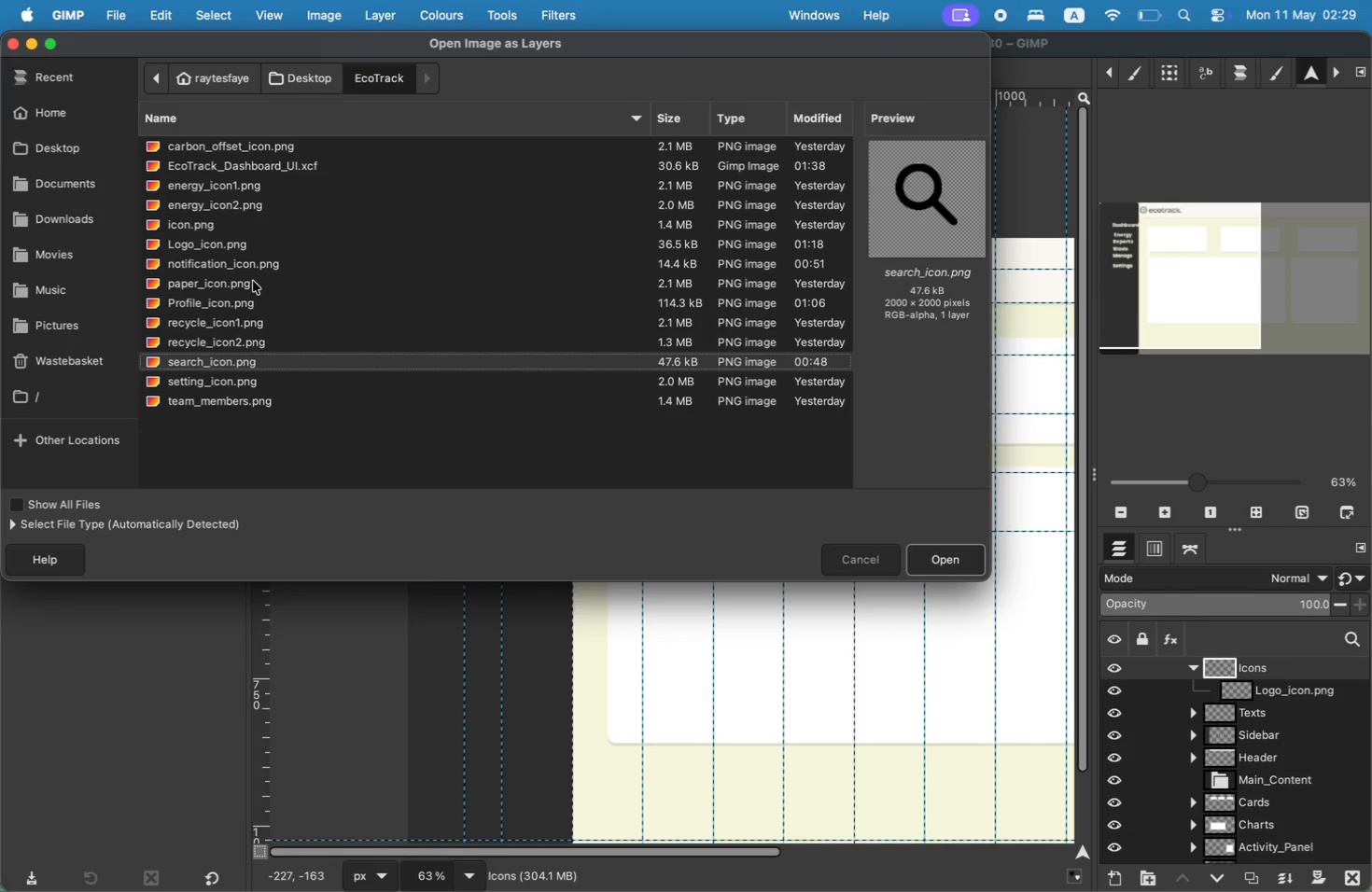 
key(ArrowDown)
 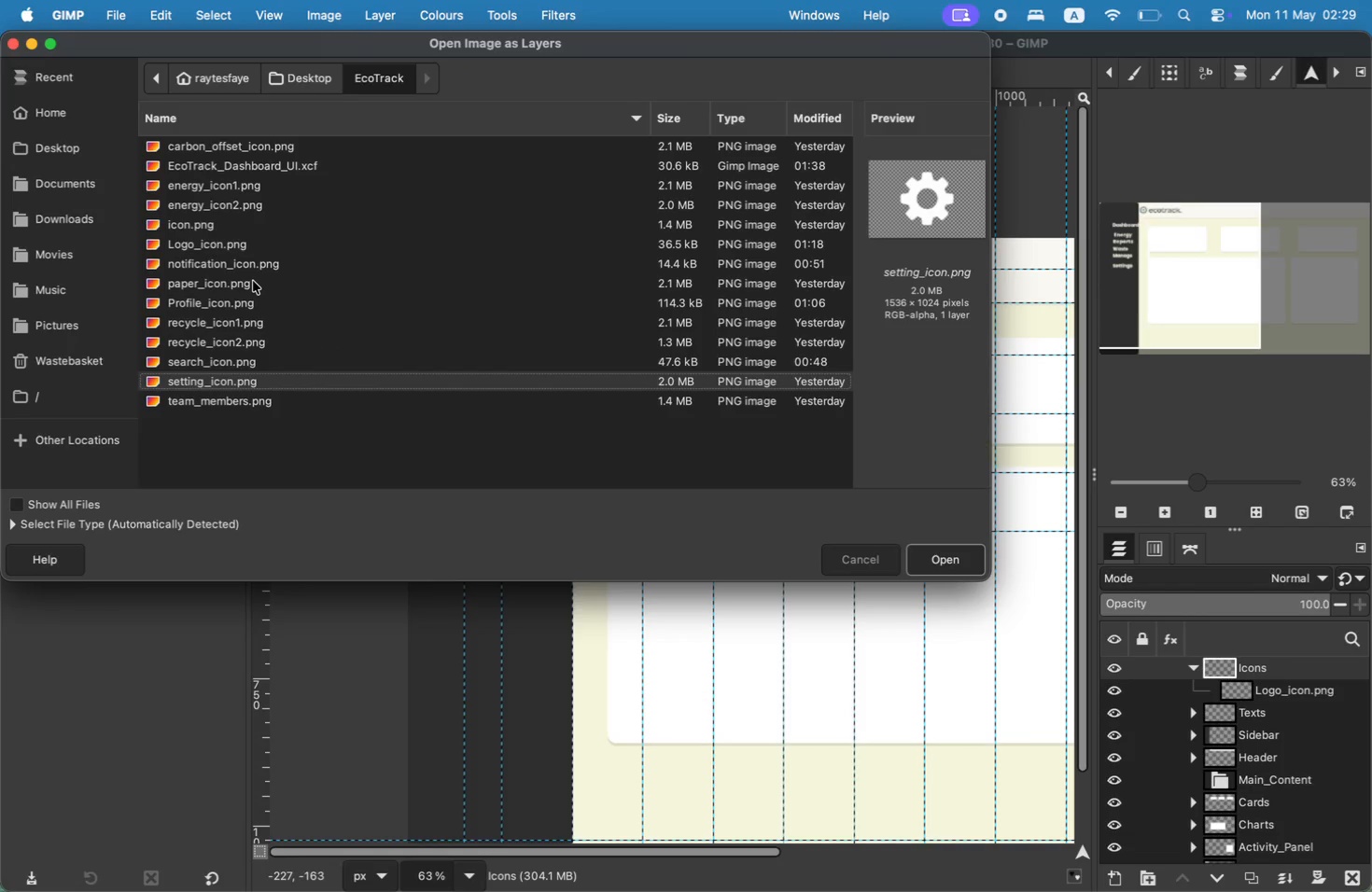 
key(ArrowDown)
 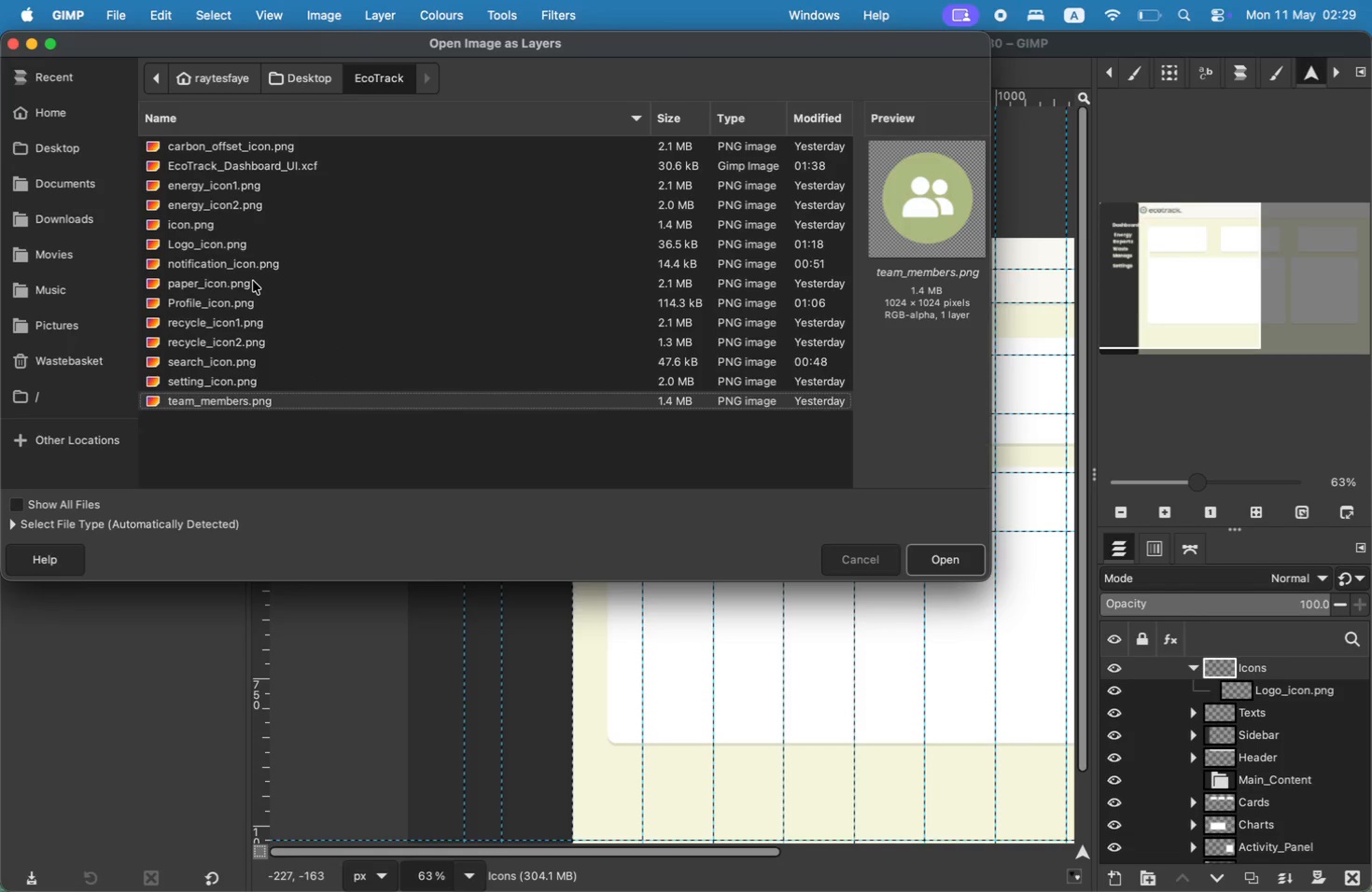 
key(ArrowUp)
 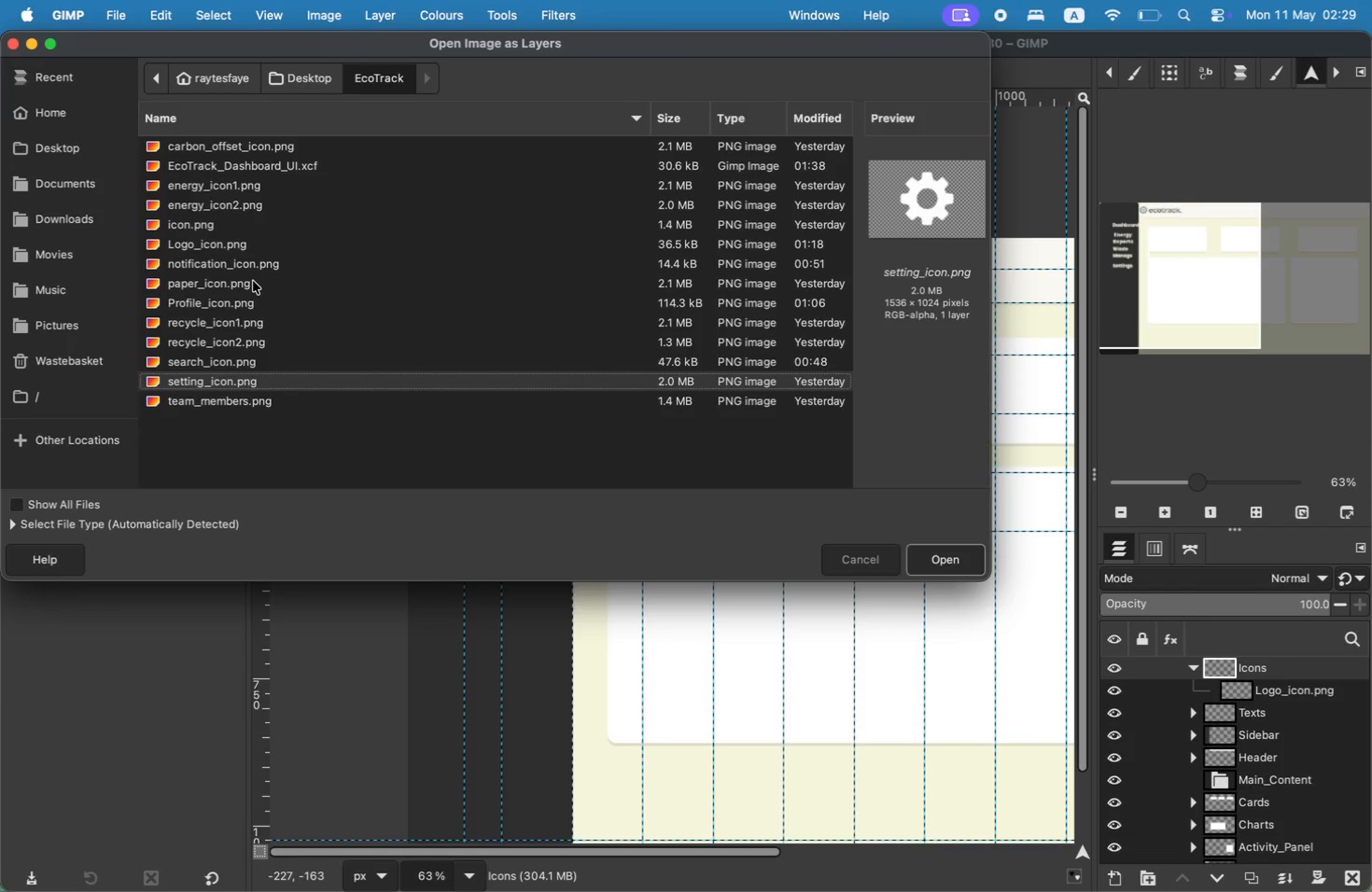 
key(Enter)
 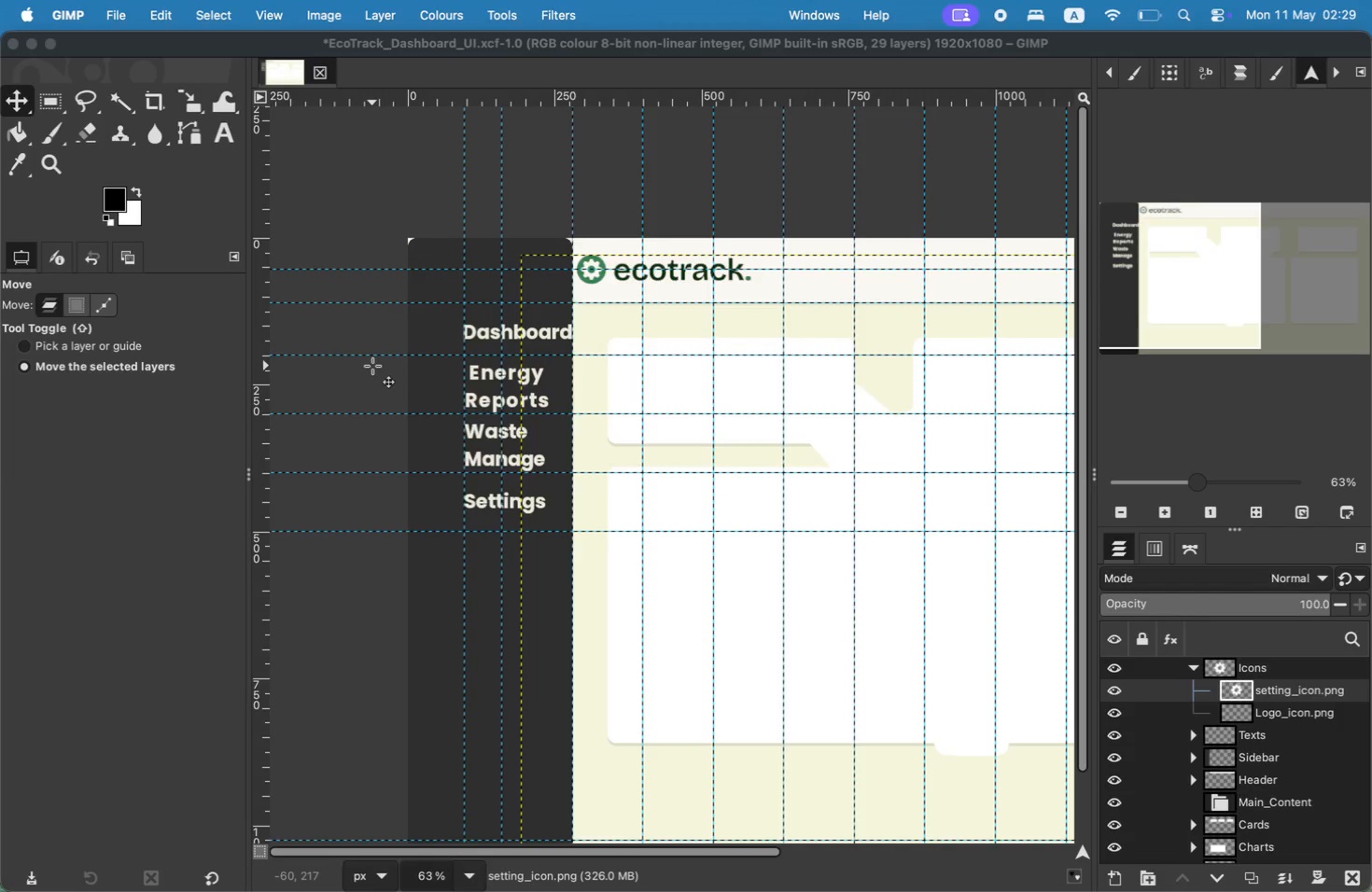 
left_click_drag(start_coordinate=[1181, 318], to_coordinate=[1262, 317])
 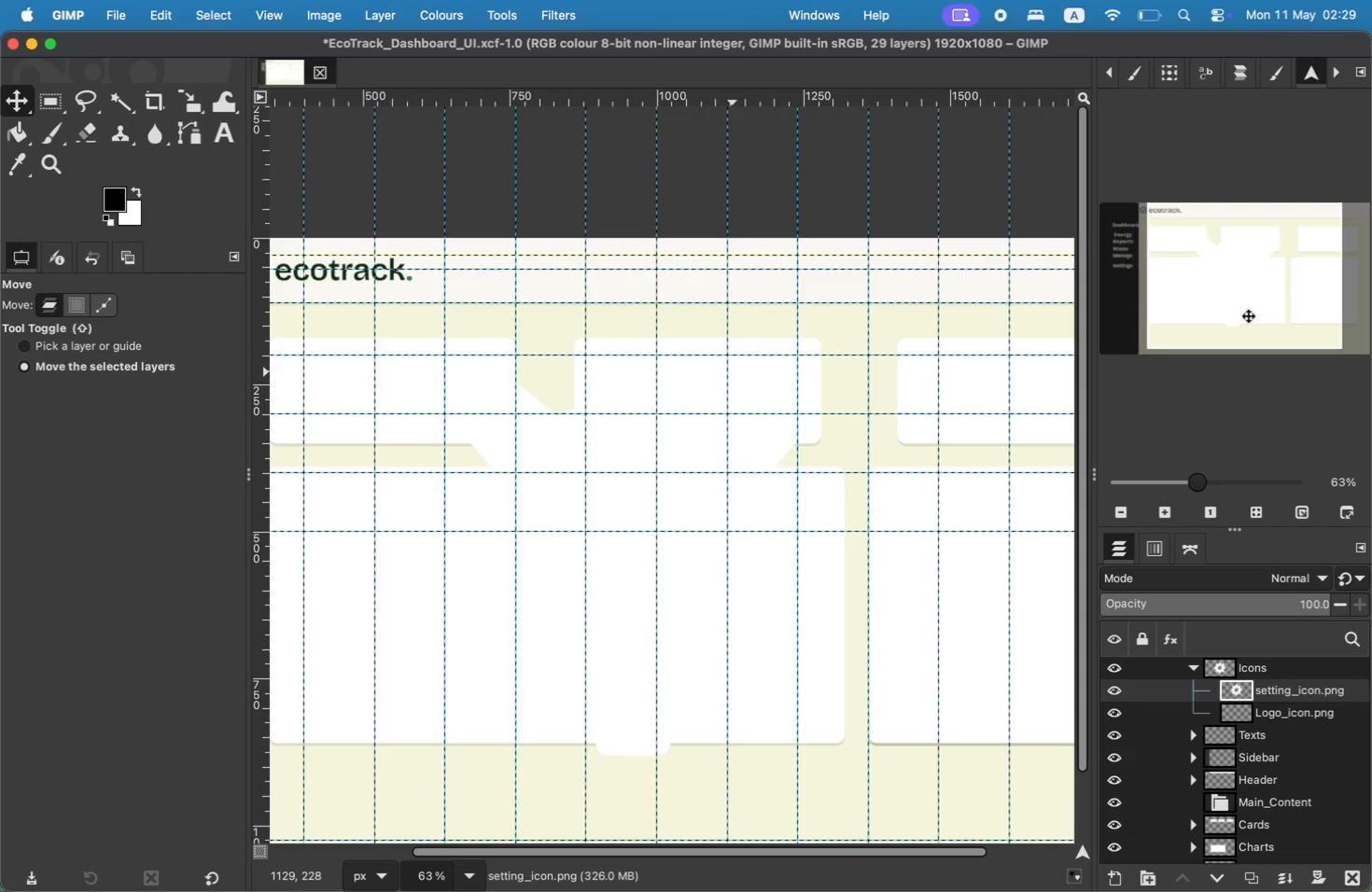 
key(Shift+S)
 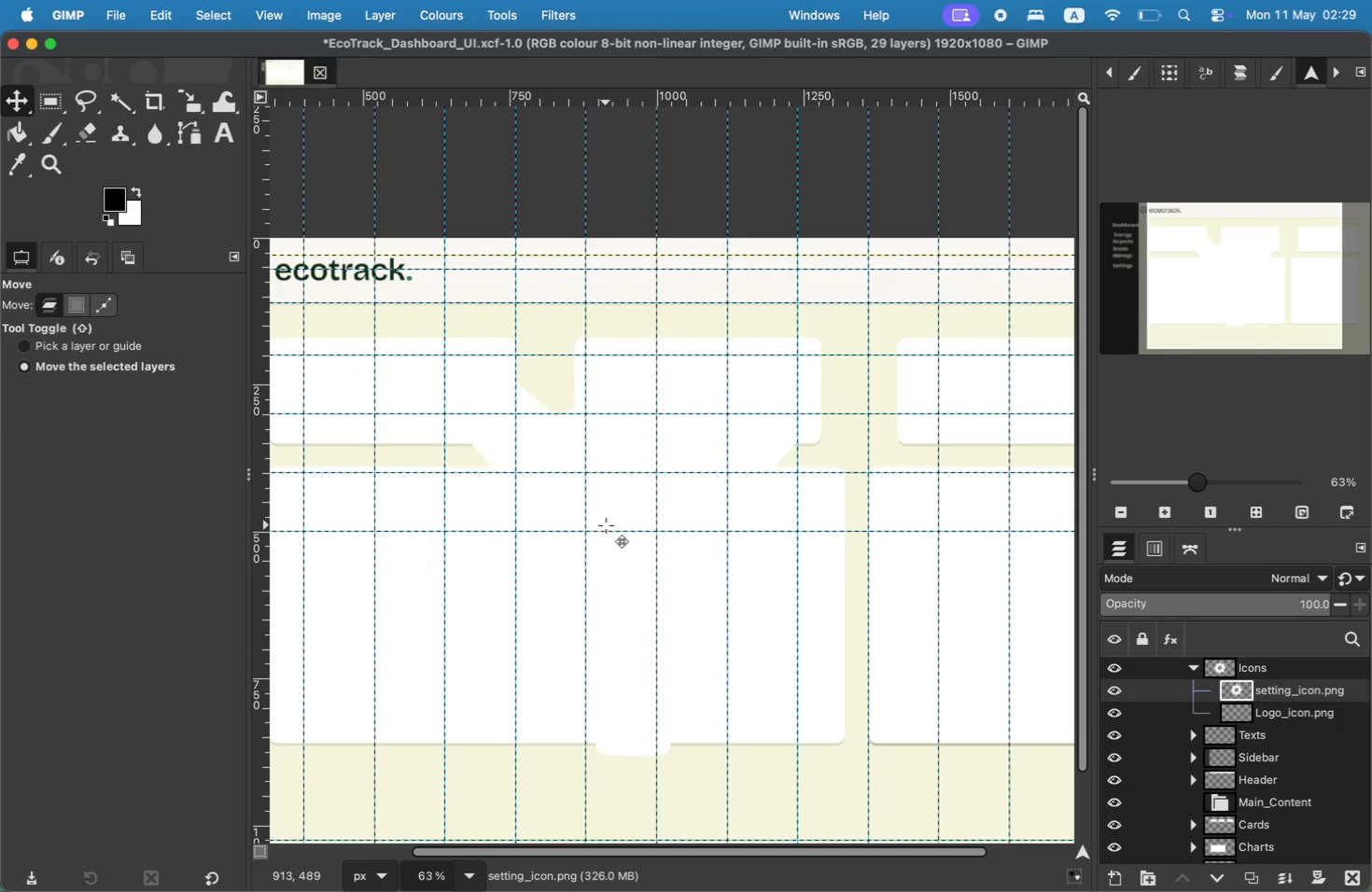 
left_click_drag(start_coordinate=[922, 165], to_coordinate=[792, 155])
 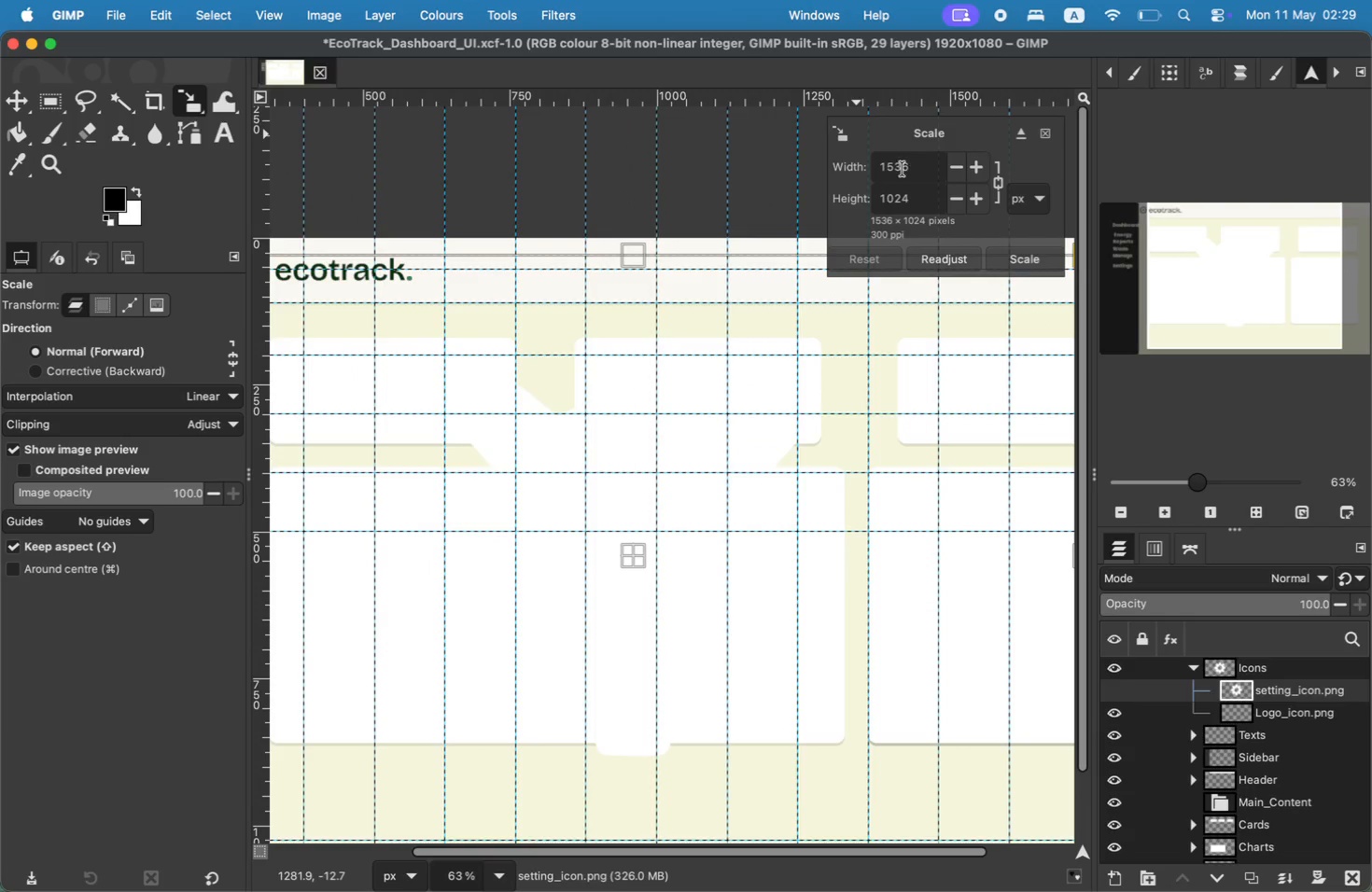 
type(400)
key(Backspace)
key(Backspace)
key(Backspace)
type(300)
 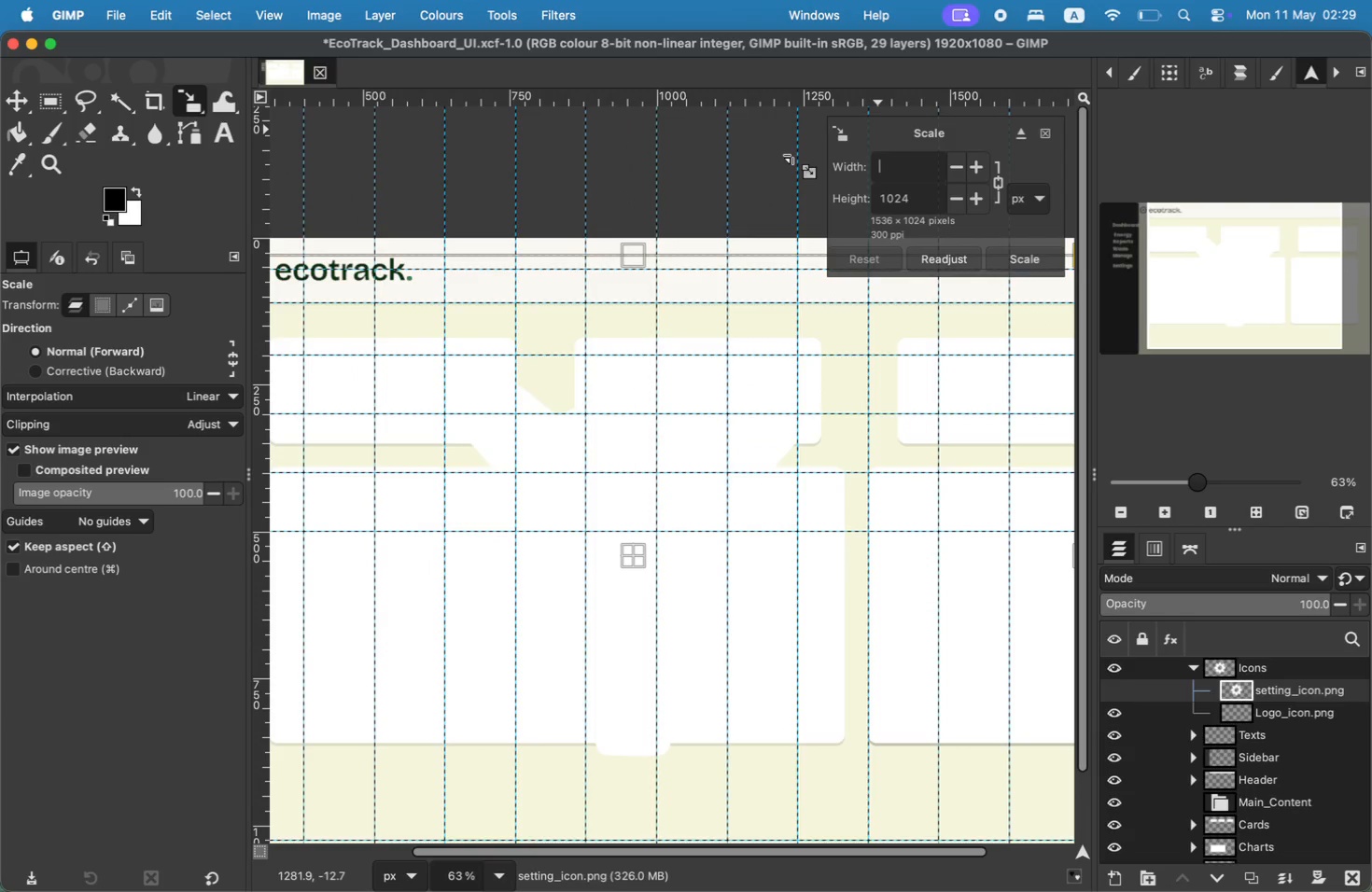 
left_click_drag(start_coordinate=[922, 191], to_coordinate=[817, 189])
 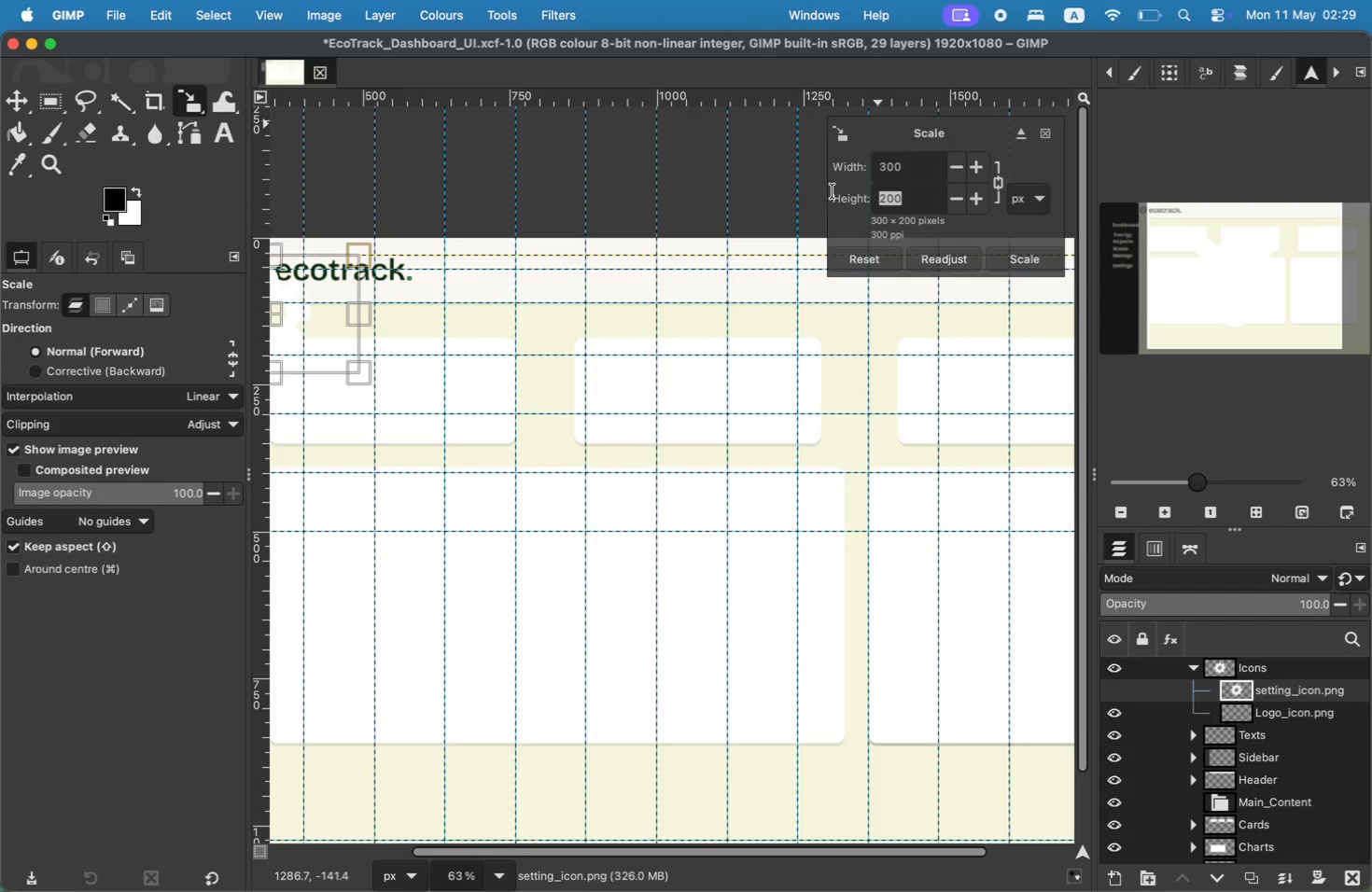 
scroll: coordinate [415, 355], scroll_direction: up, amount: 3.0
 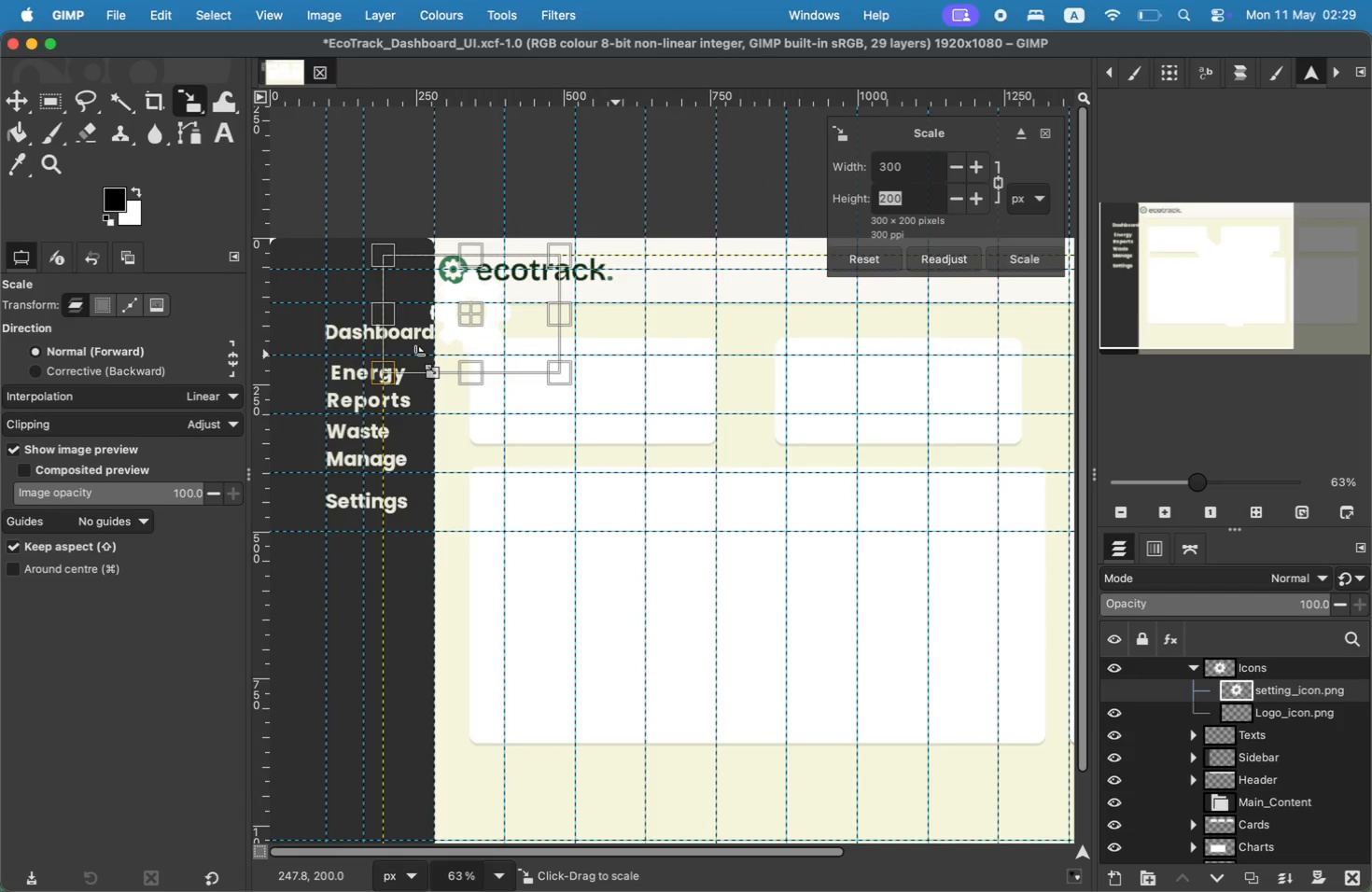 
left_click_drag(start_coordinate=[473, 321], to_coordinate=[321, 457])
 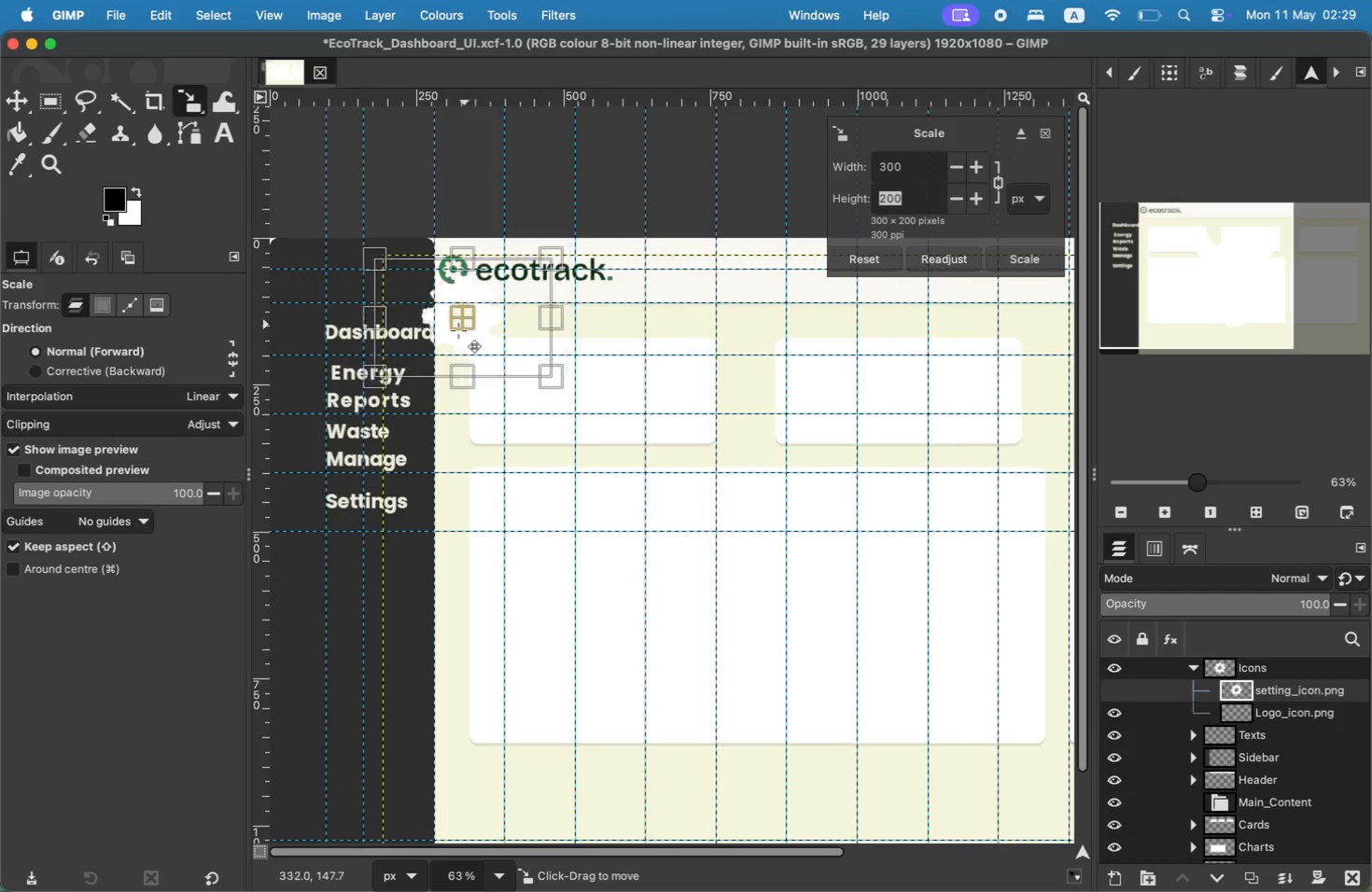 
scroll: coordinate [321, 454], scroll_direction: up, amount: 14.0
 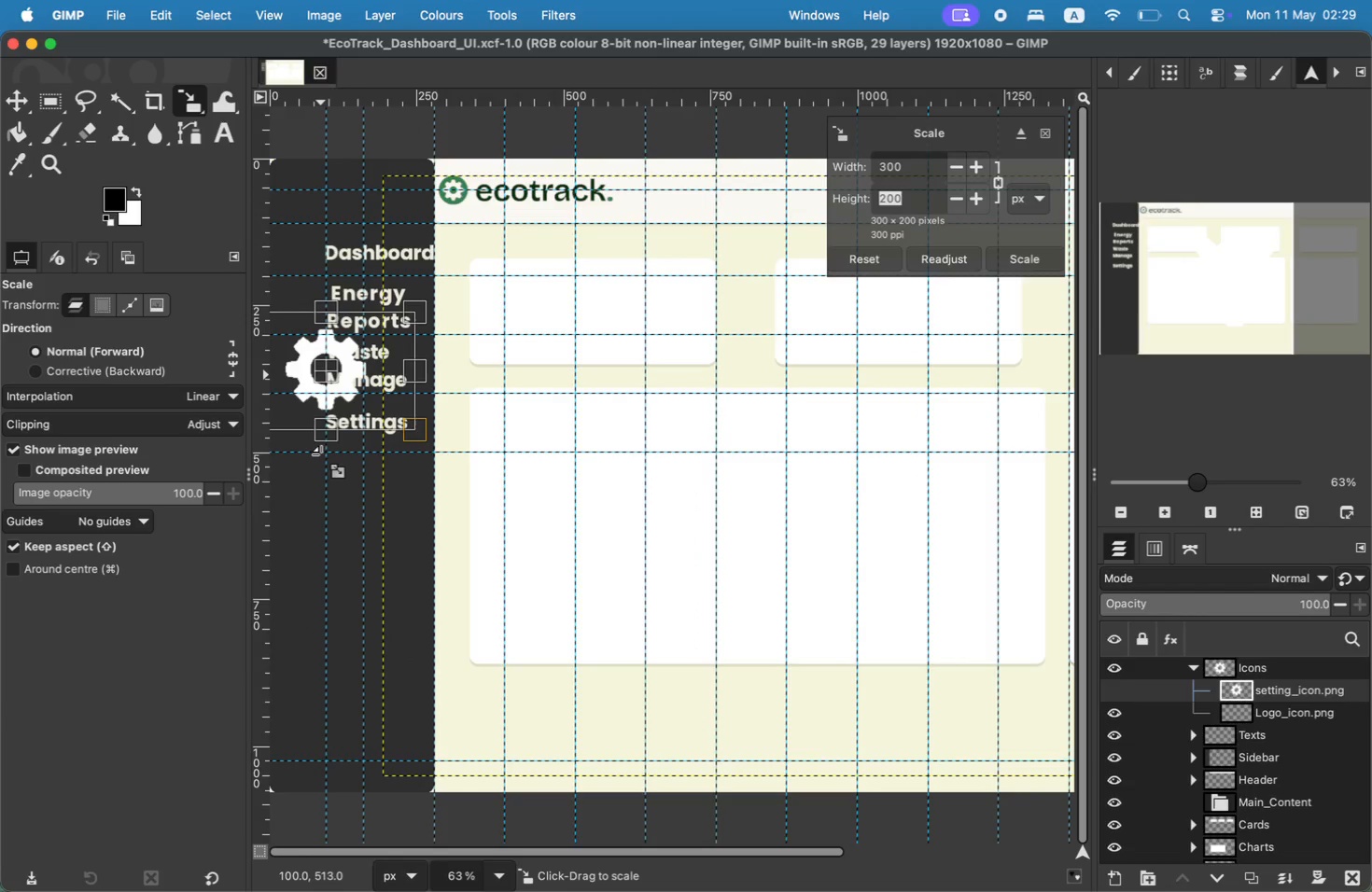 
left_click_drag(start_coordinate=[910, 172], to_coordinate=[837, 172])
 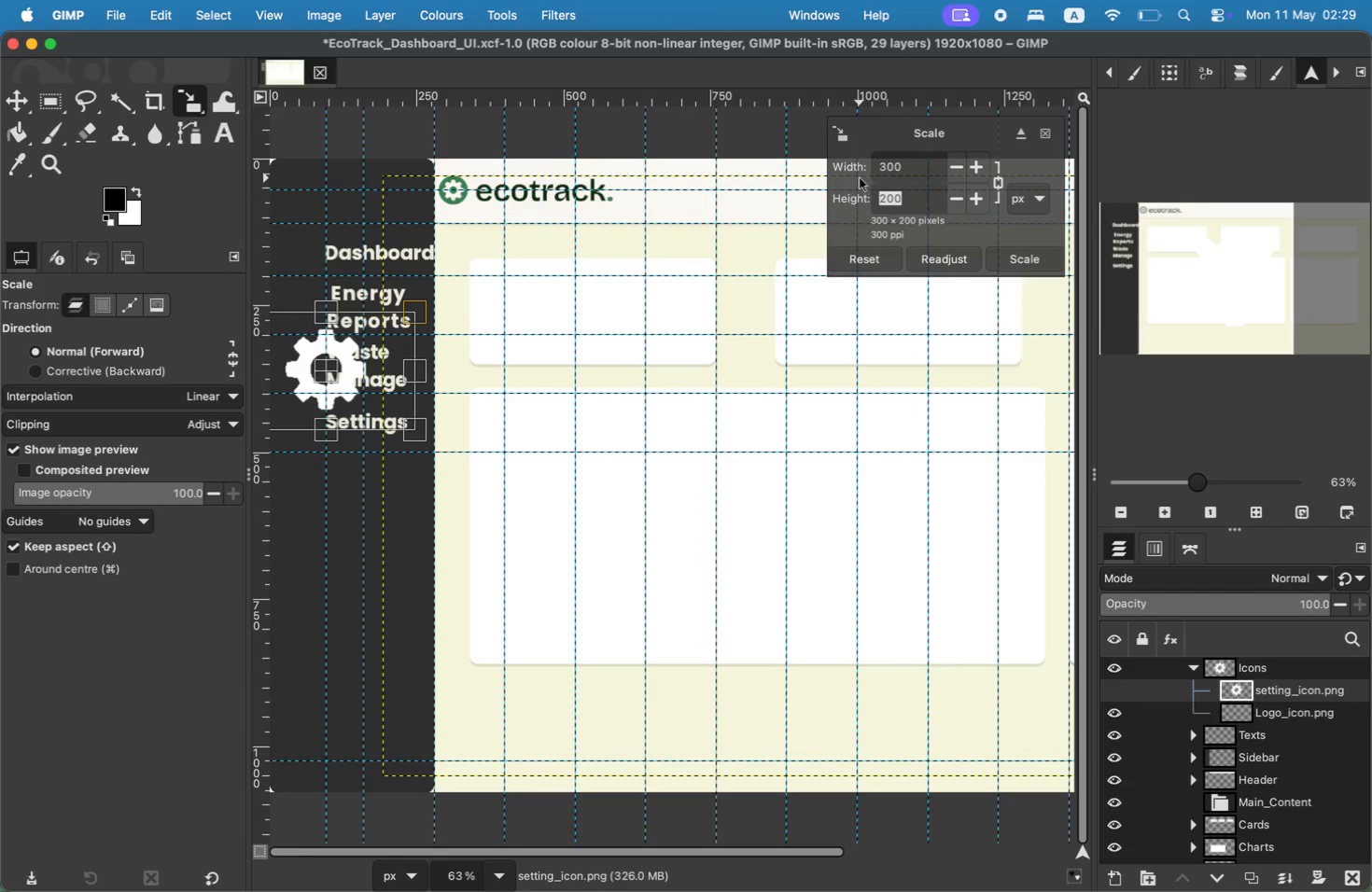 
type(100)
 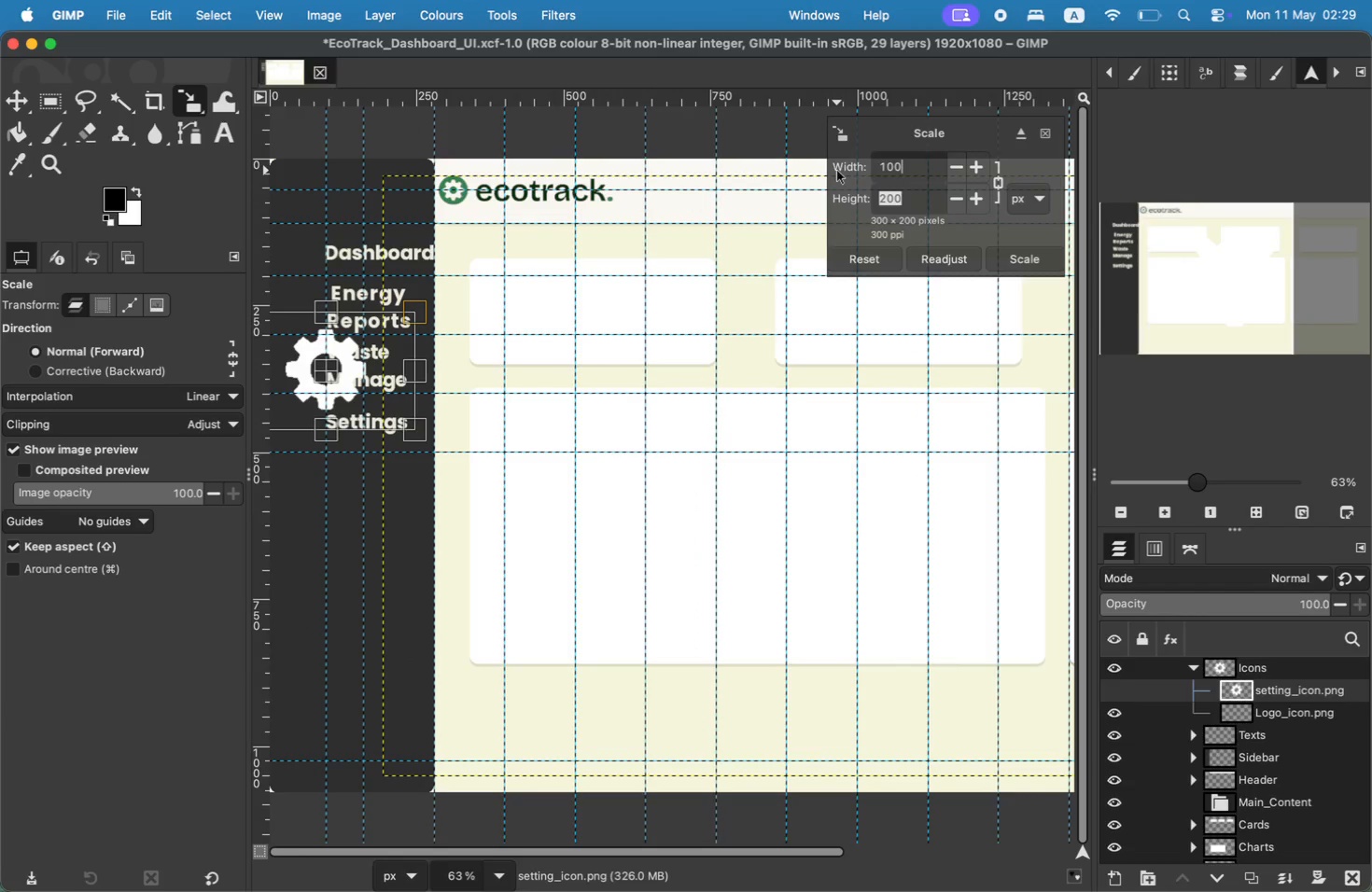 
scroll: coordinate [534, 316], scroll_direction: up, amount: 63.0
 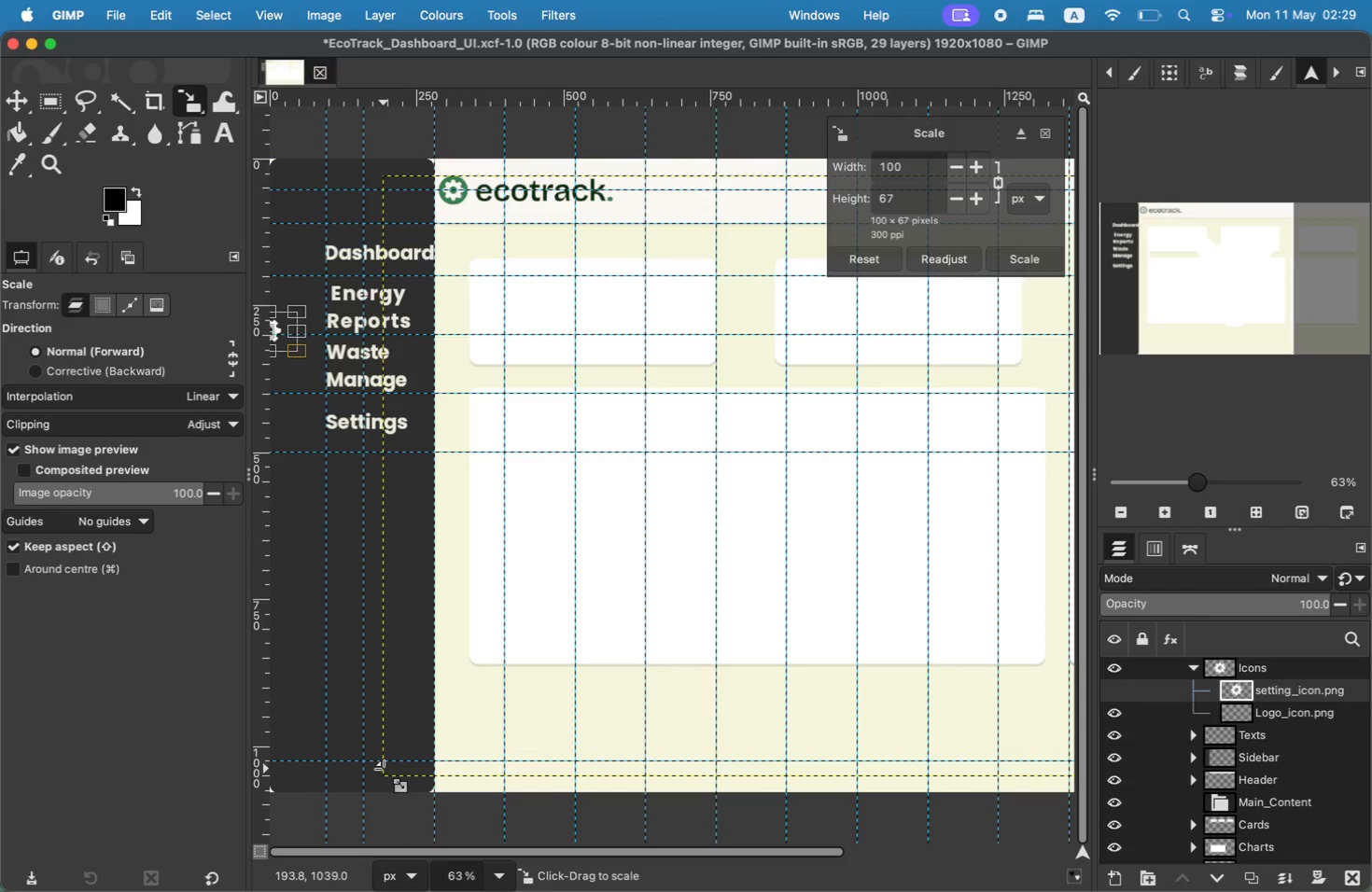 
left_click([491, 882])
 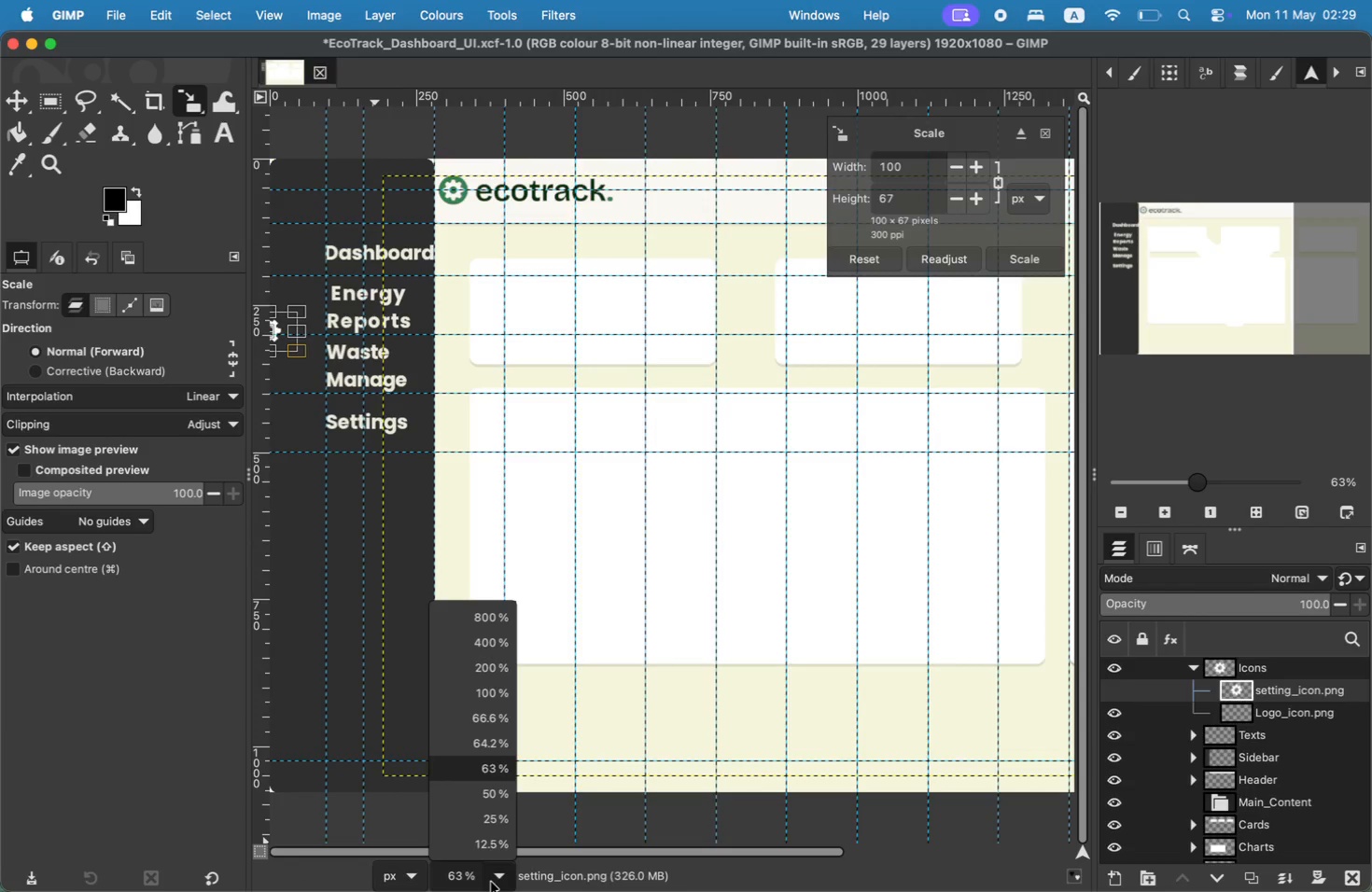 
mouse_move([482, 797])
 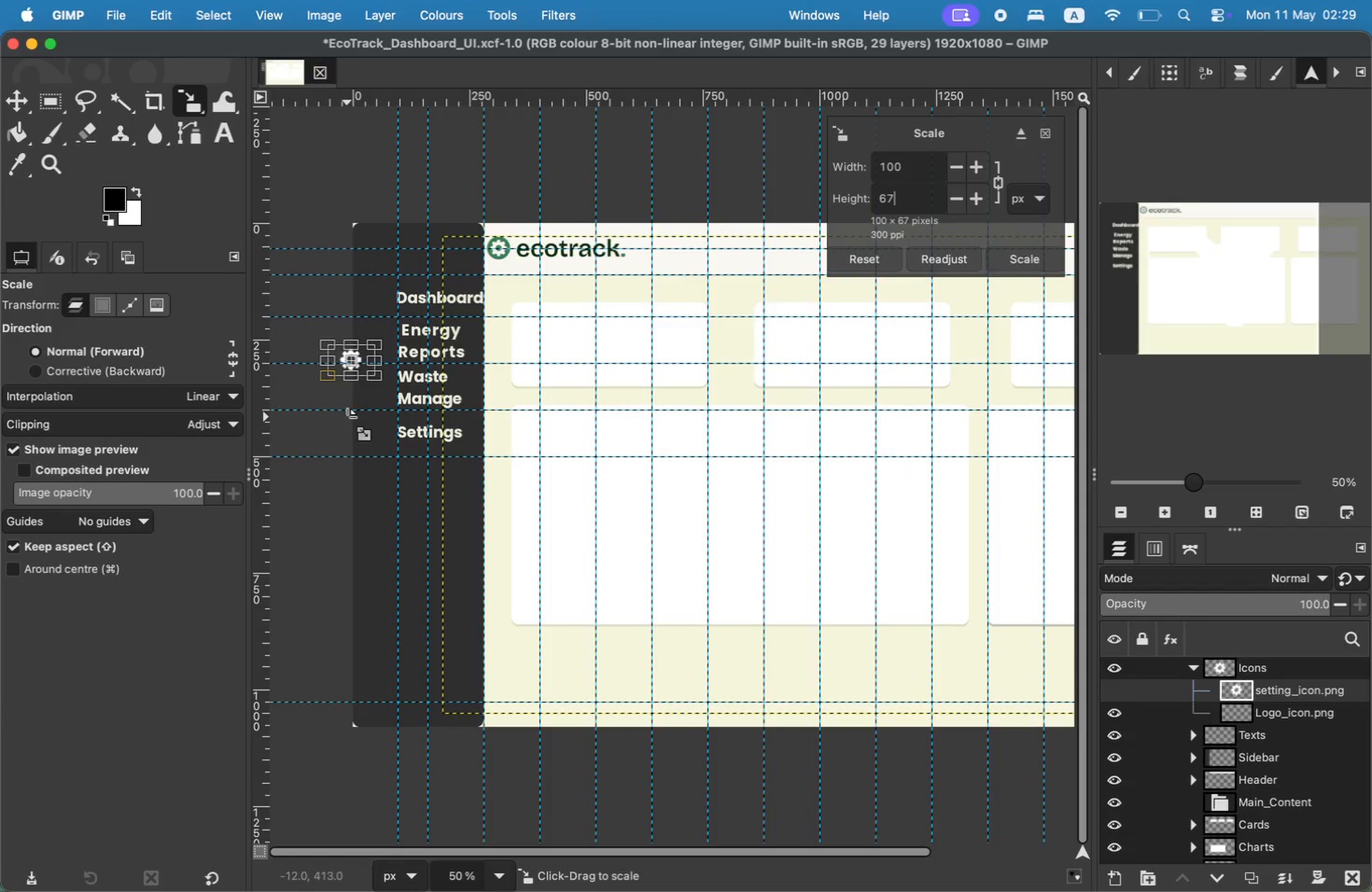 
hold_key(key=CommandLeft, duration=2.22)
 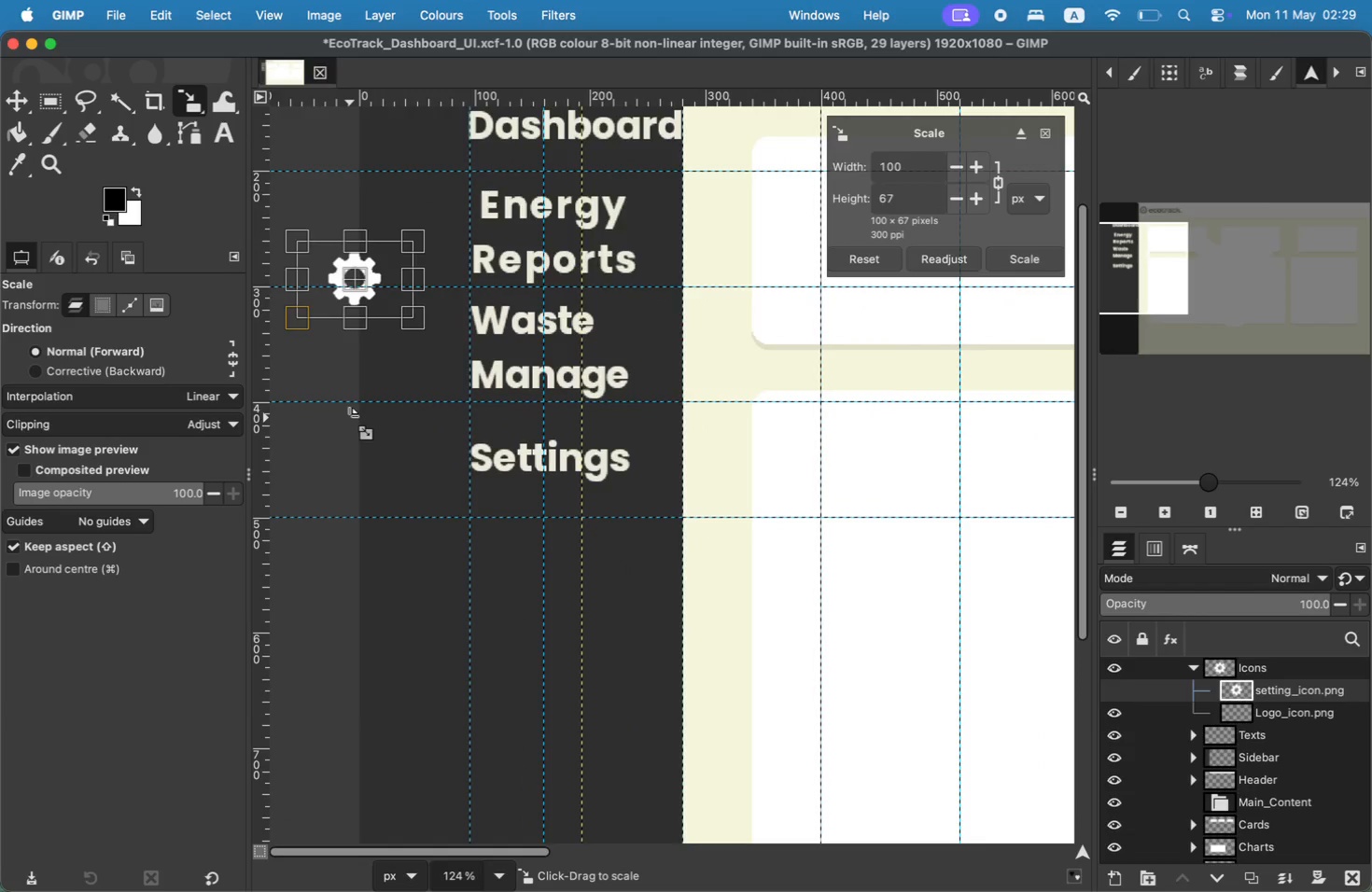 
left_click_drag(start_coordinate=[351, 279], to_coordinate=[412, 458])
 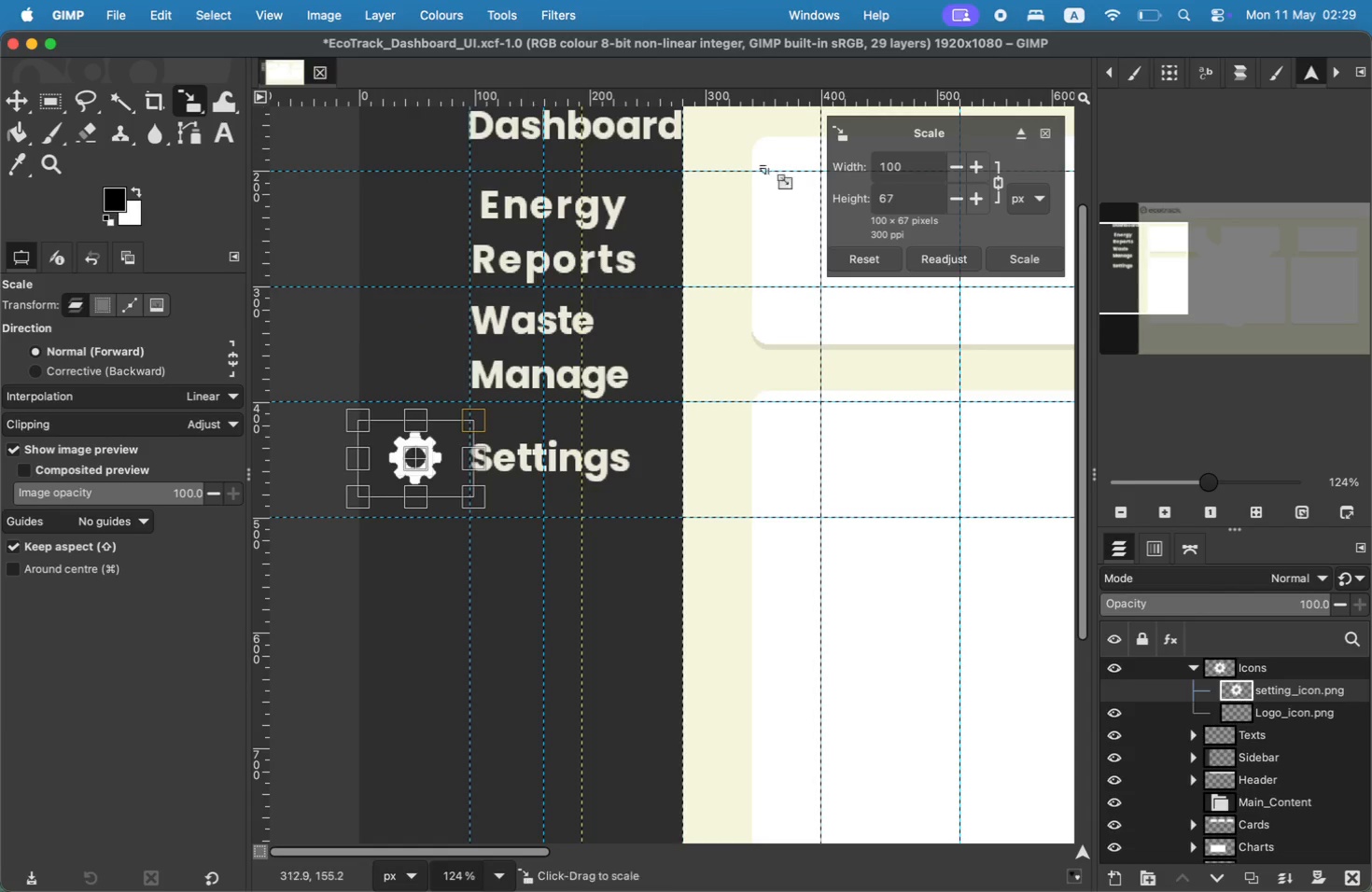 
left_click([991, 261])
 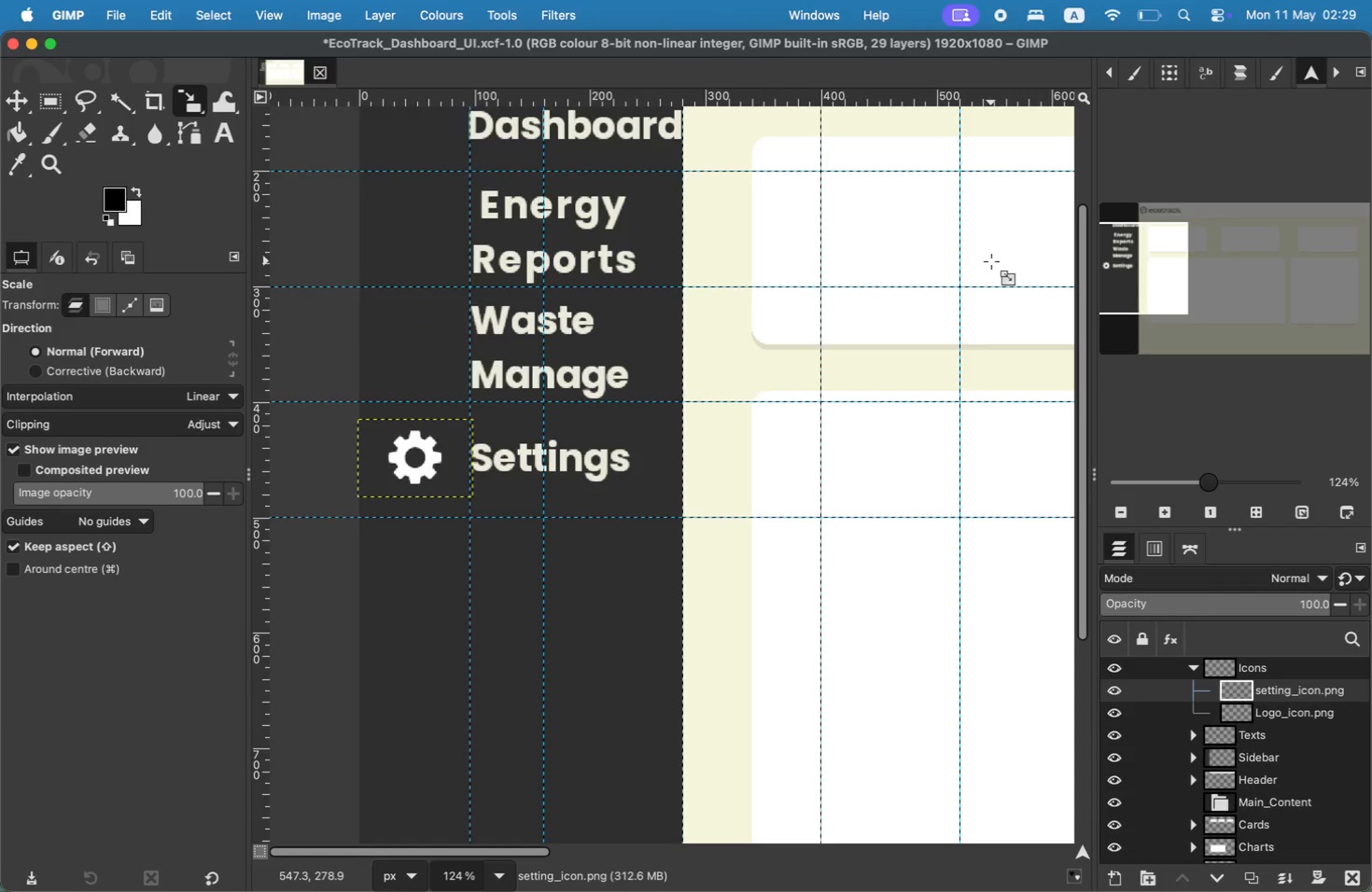 
key(Shift+S)
 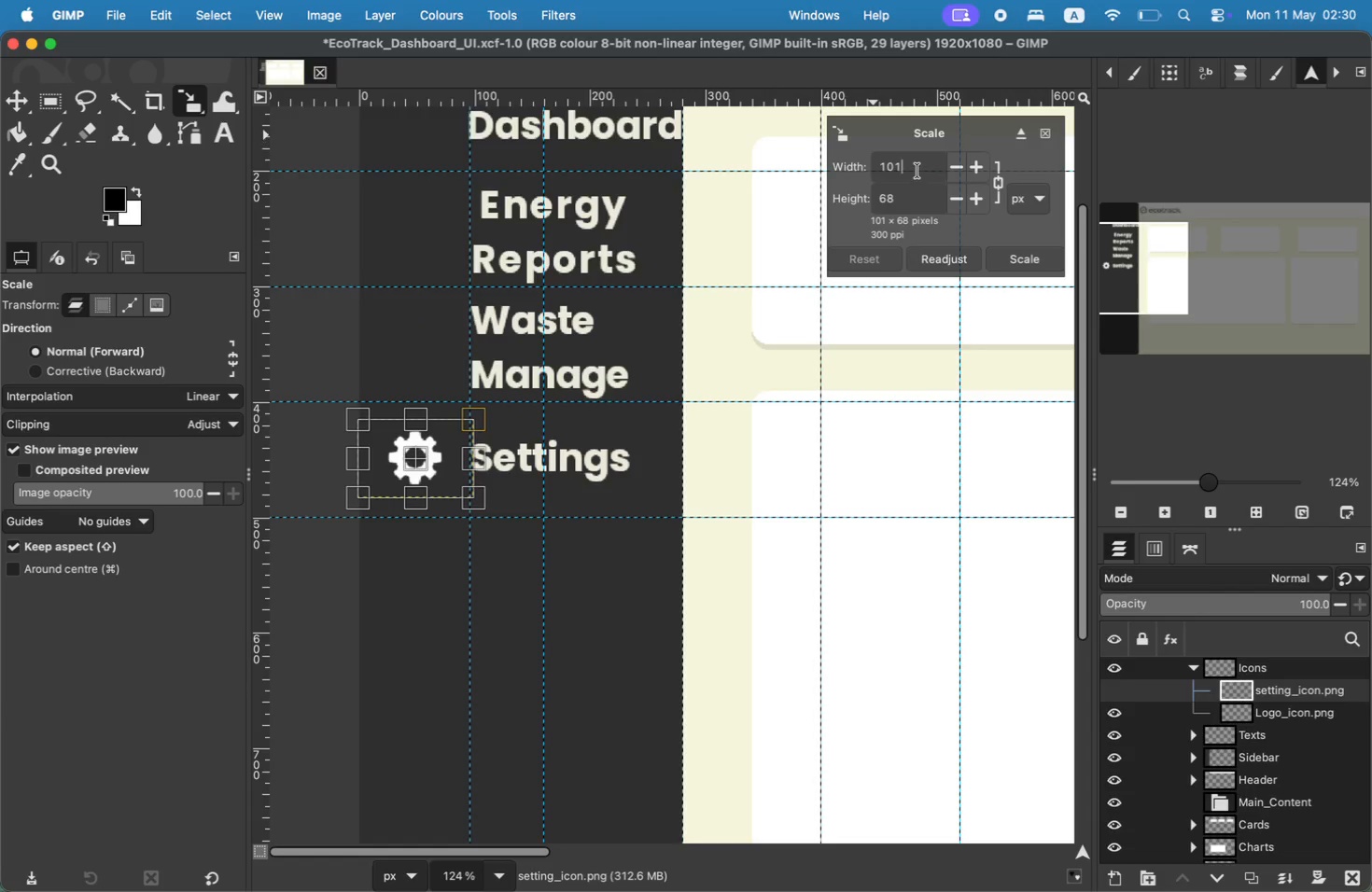 
key(Backspace)
 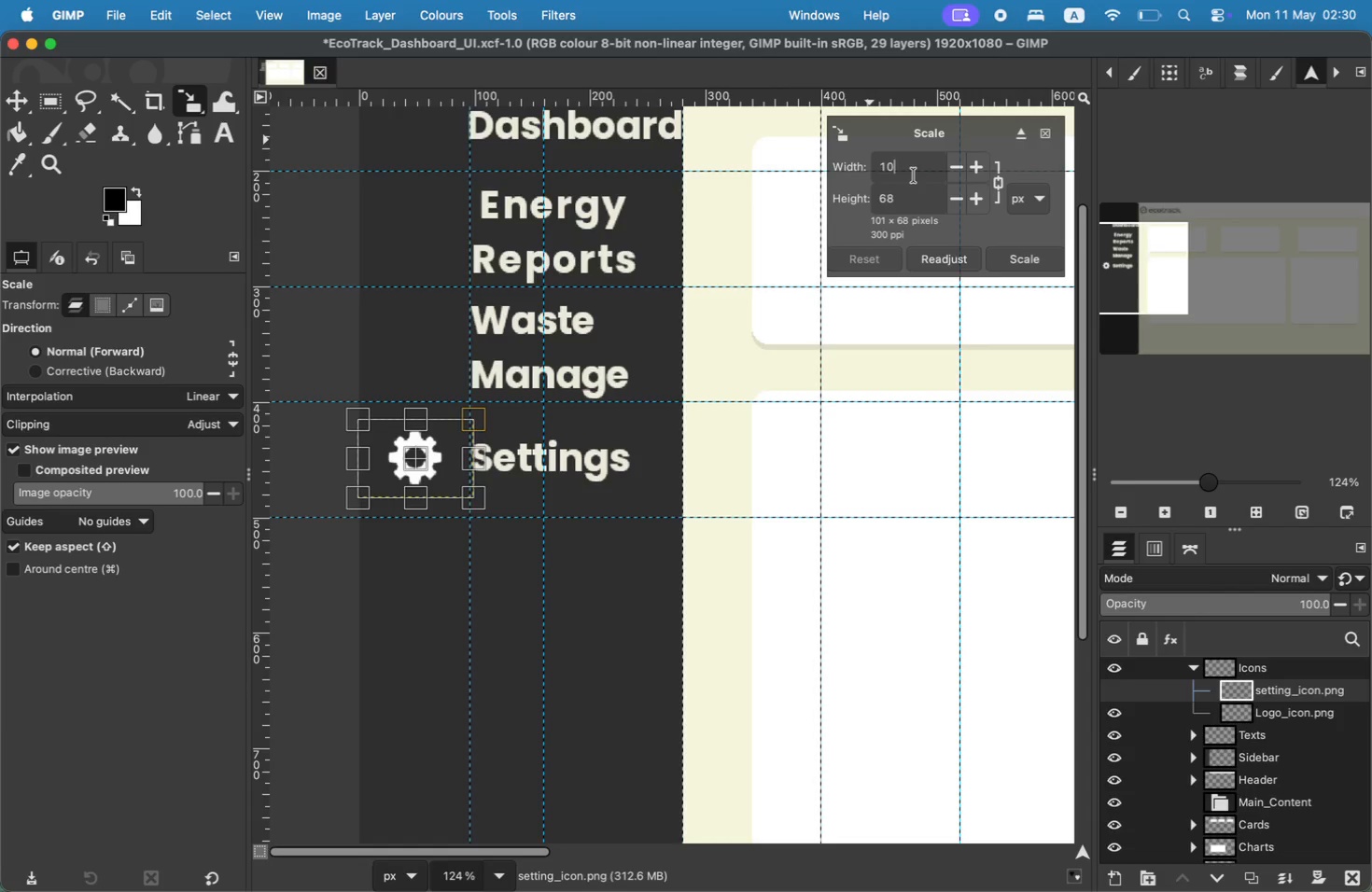 
key(0)
 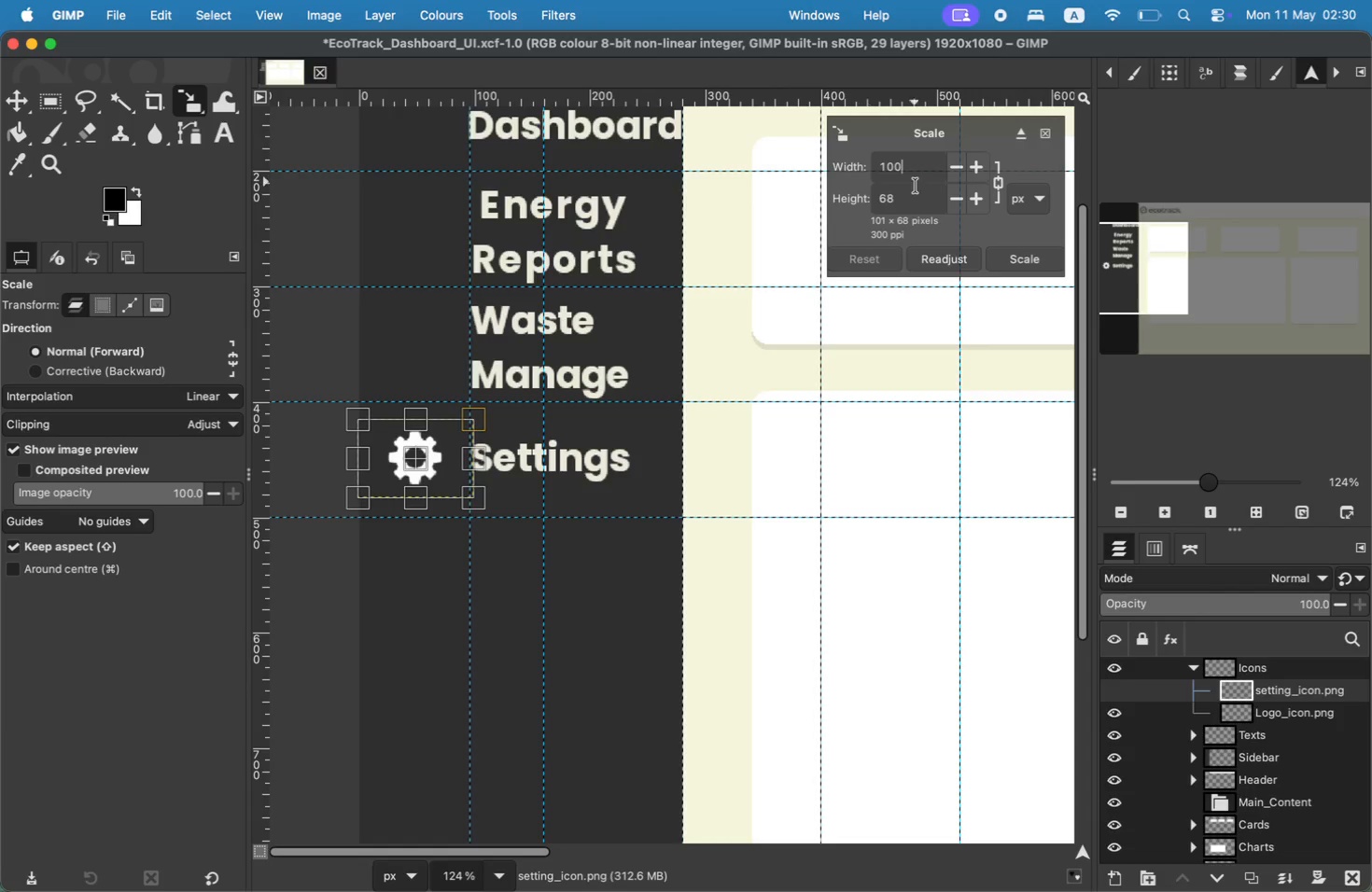 
left_click([920, 201])
 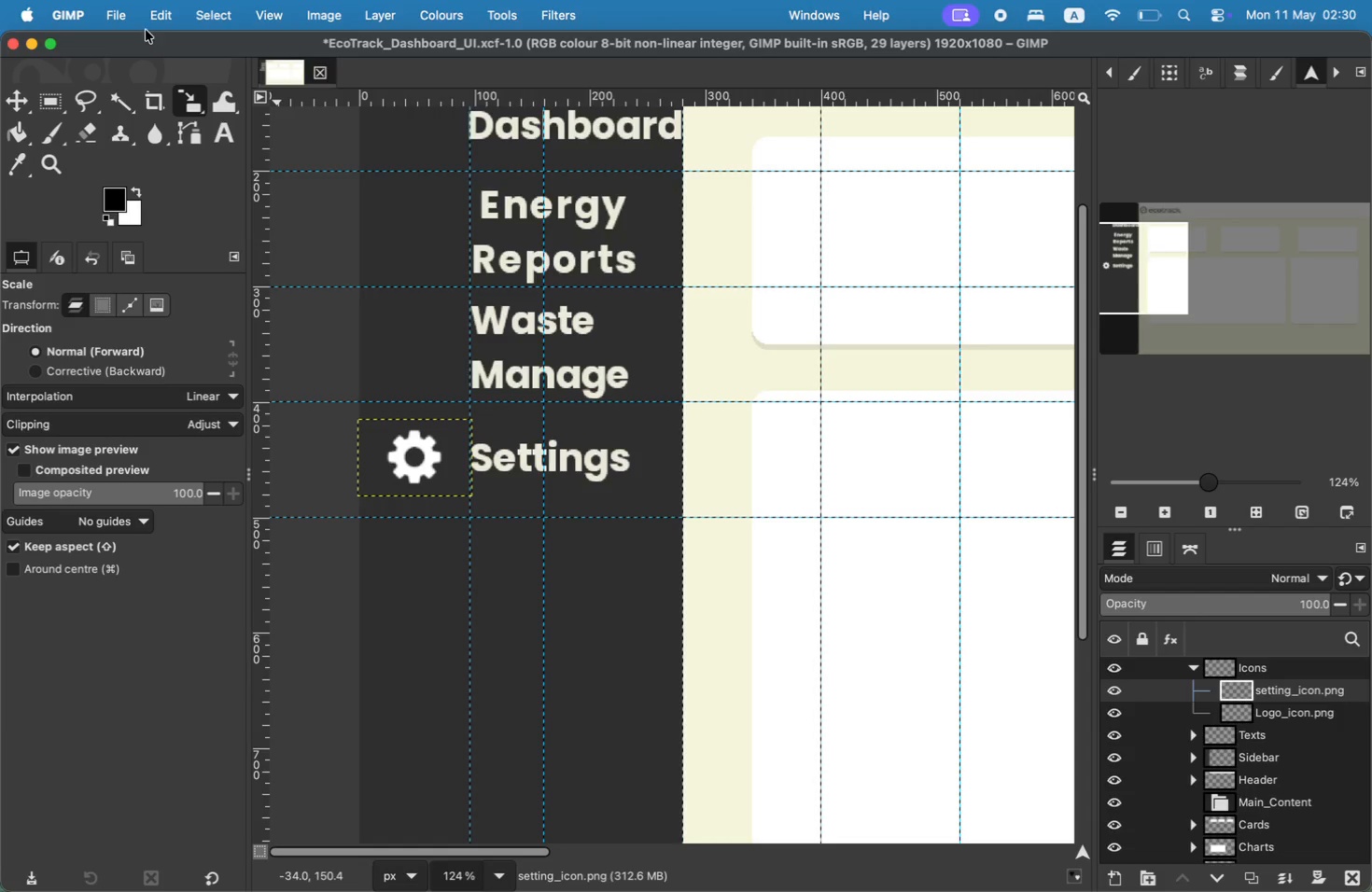 
wait(10.2)
 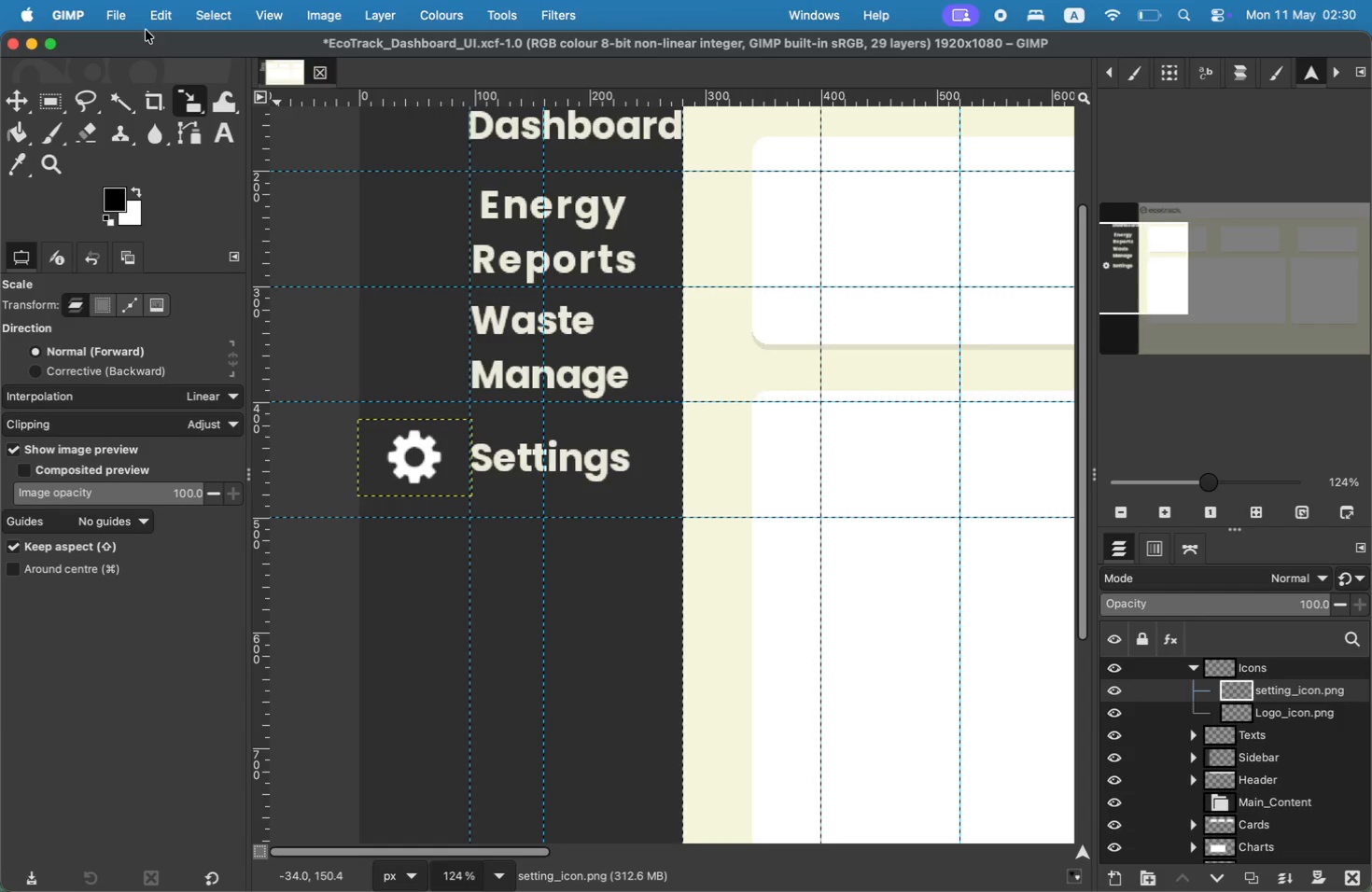 
mouse_move([1227, 659])
 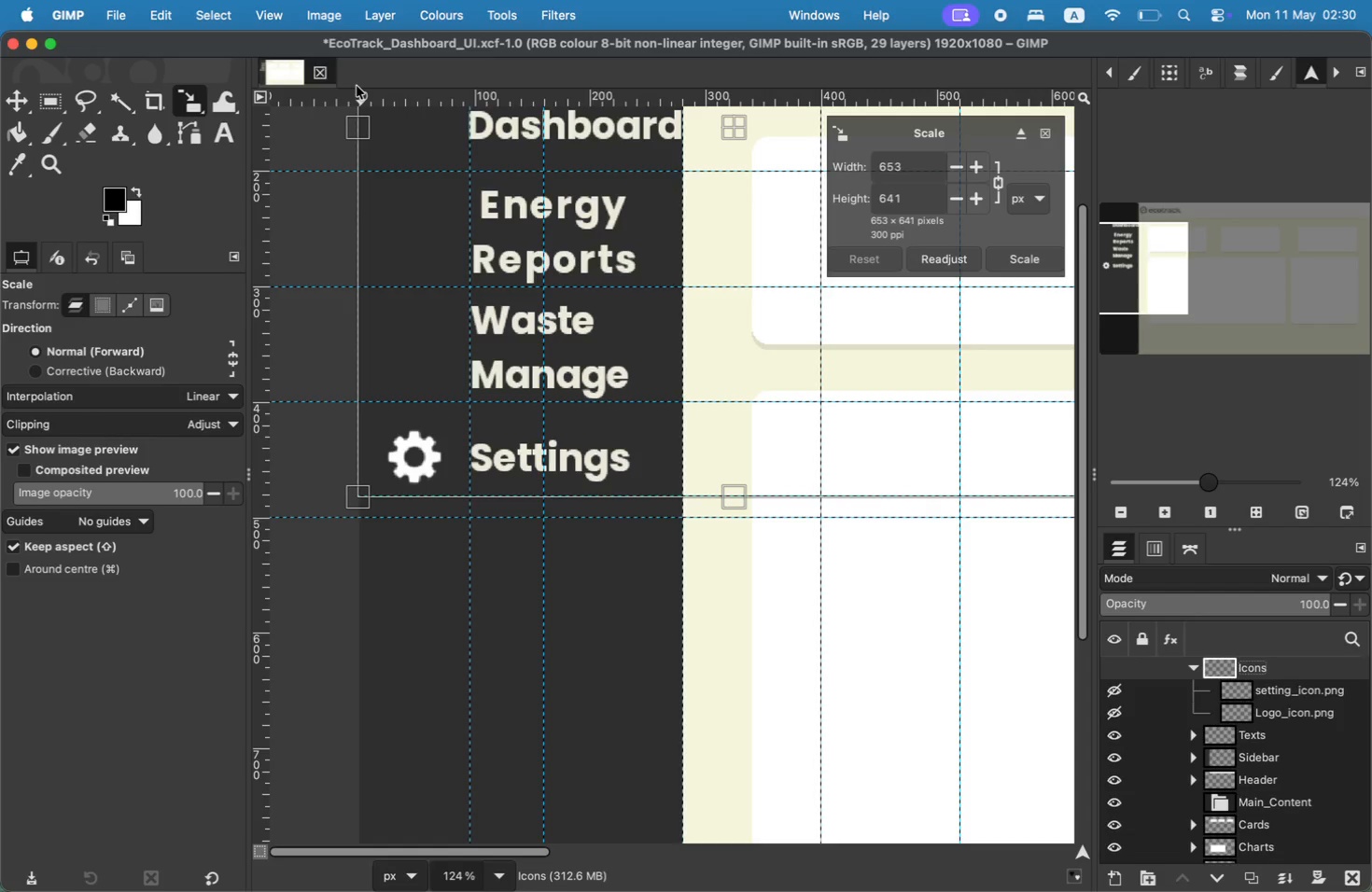 
left_click([258, 20])
 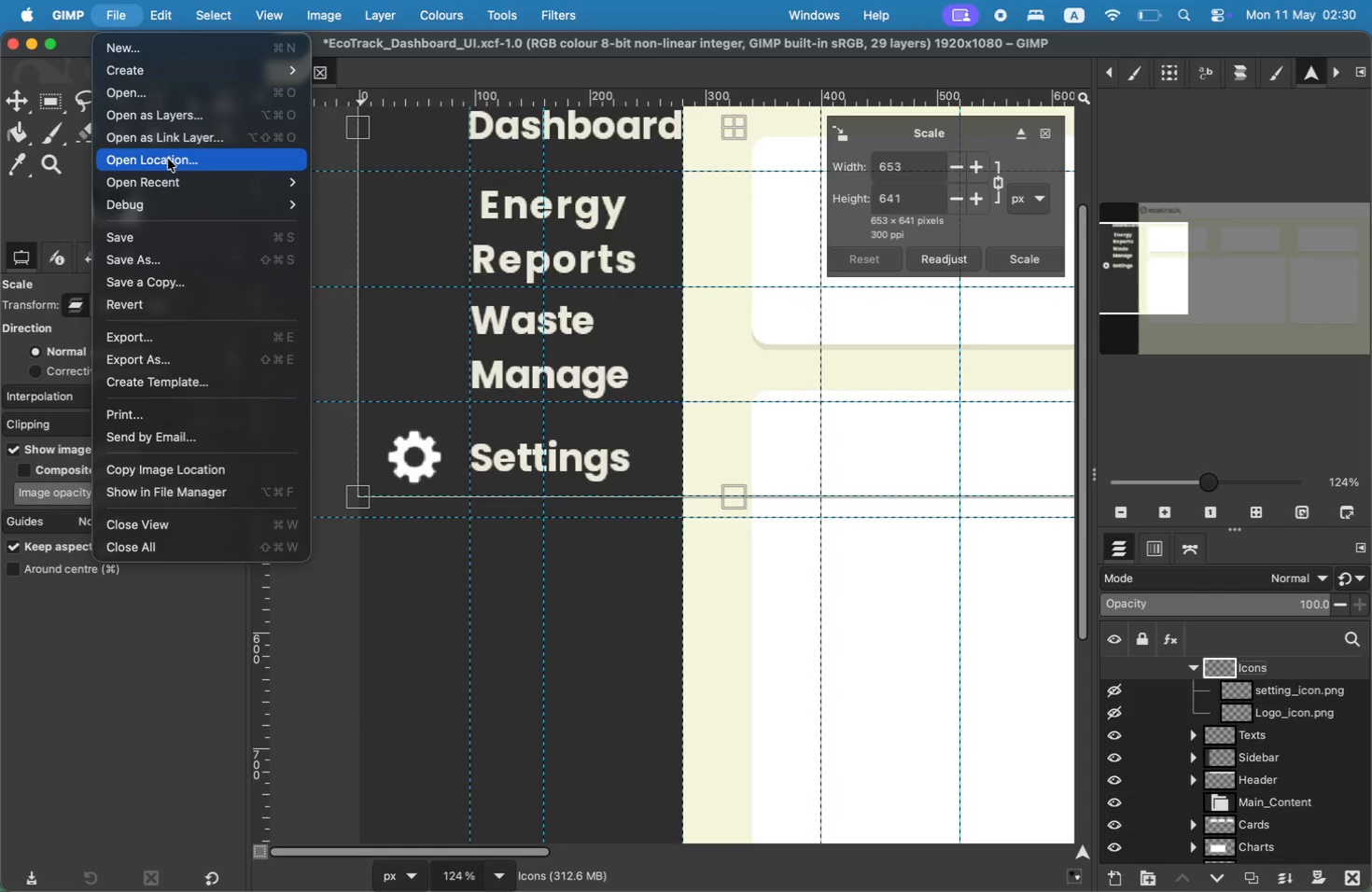 
left_click([184, 120])
 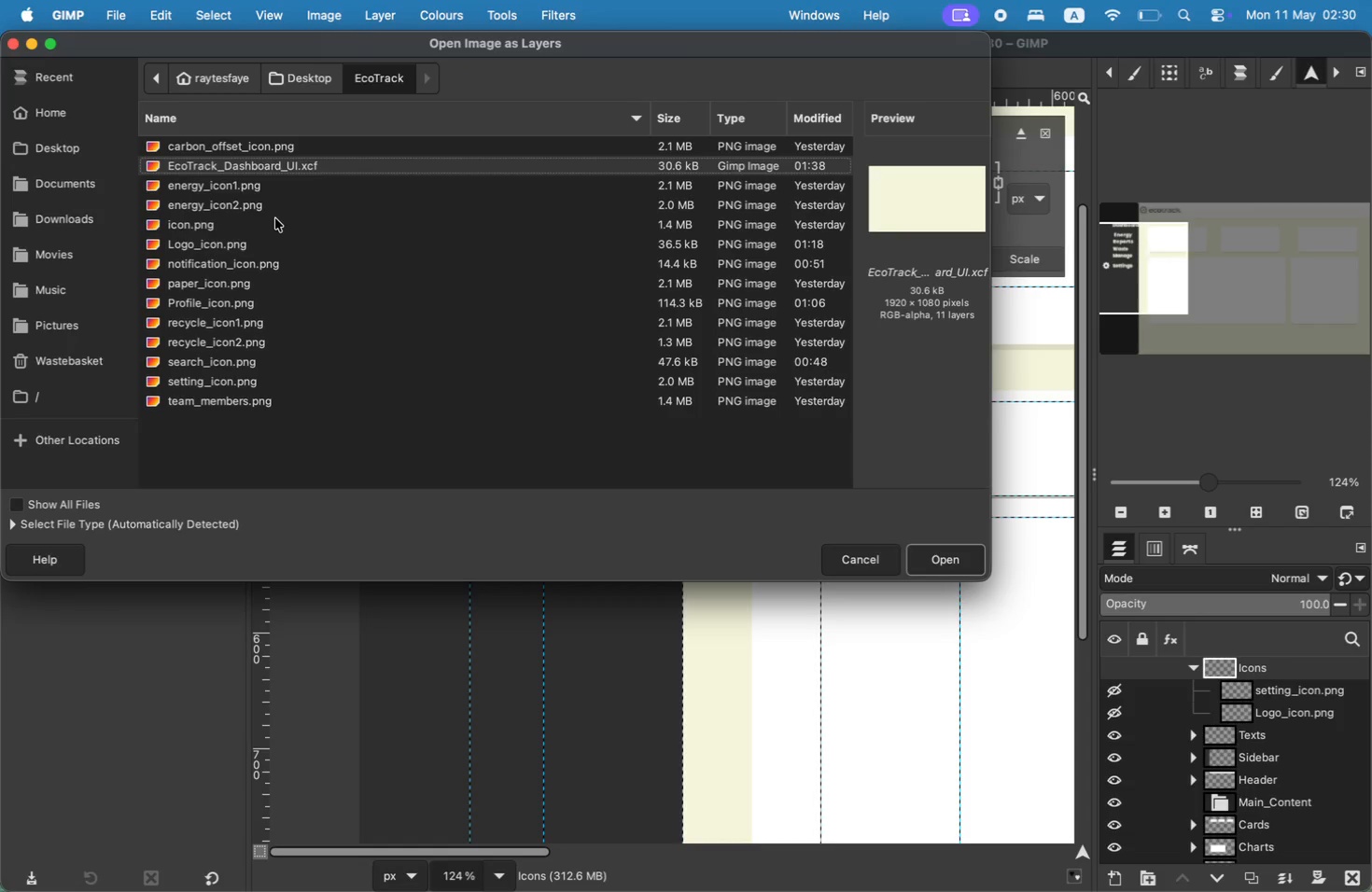 
left_click([252, 197])
 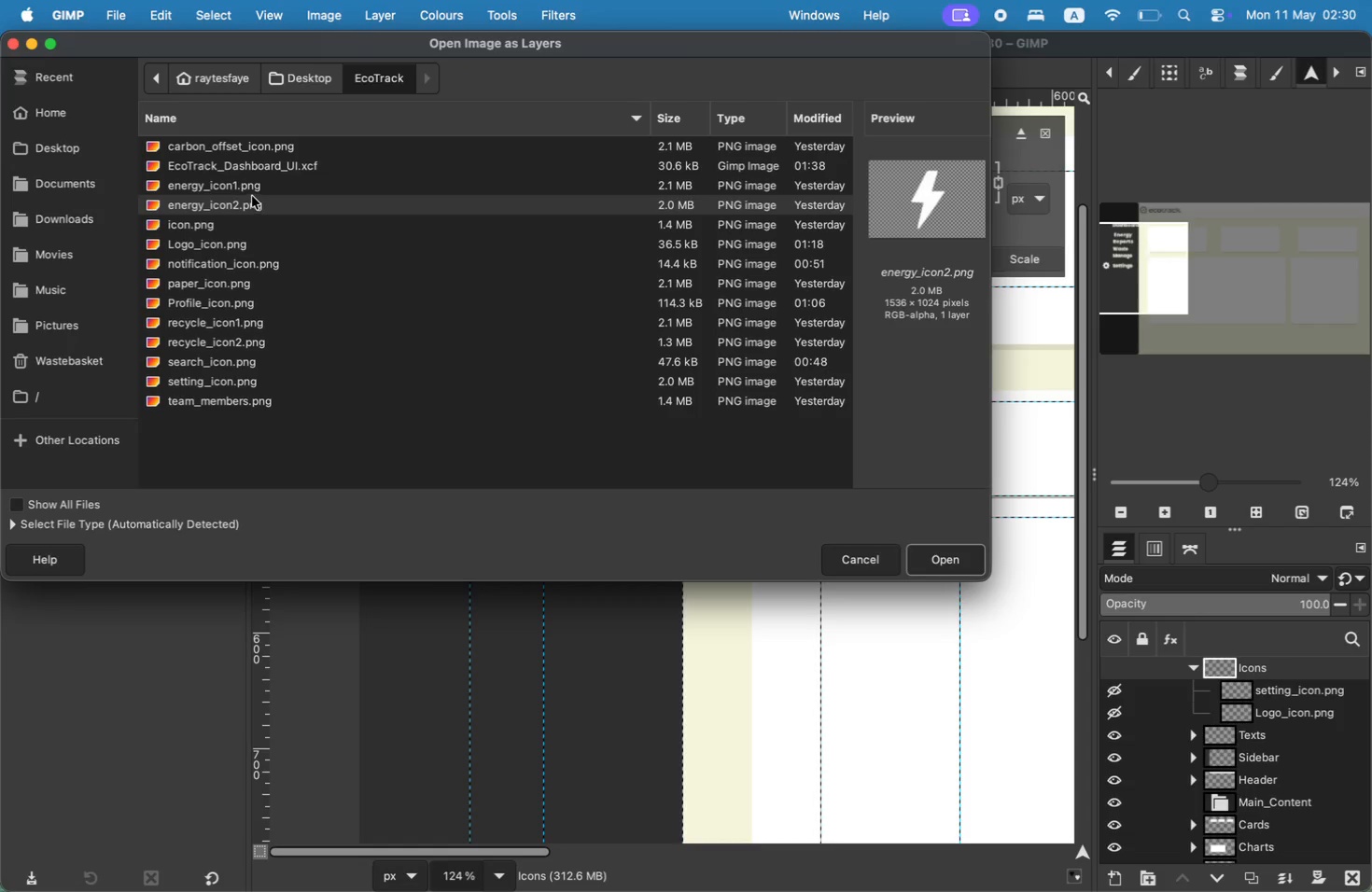 
left_click([254, 190])
 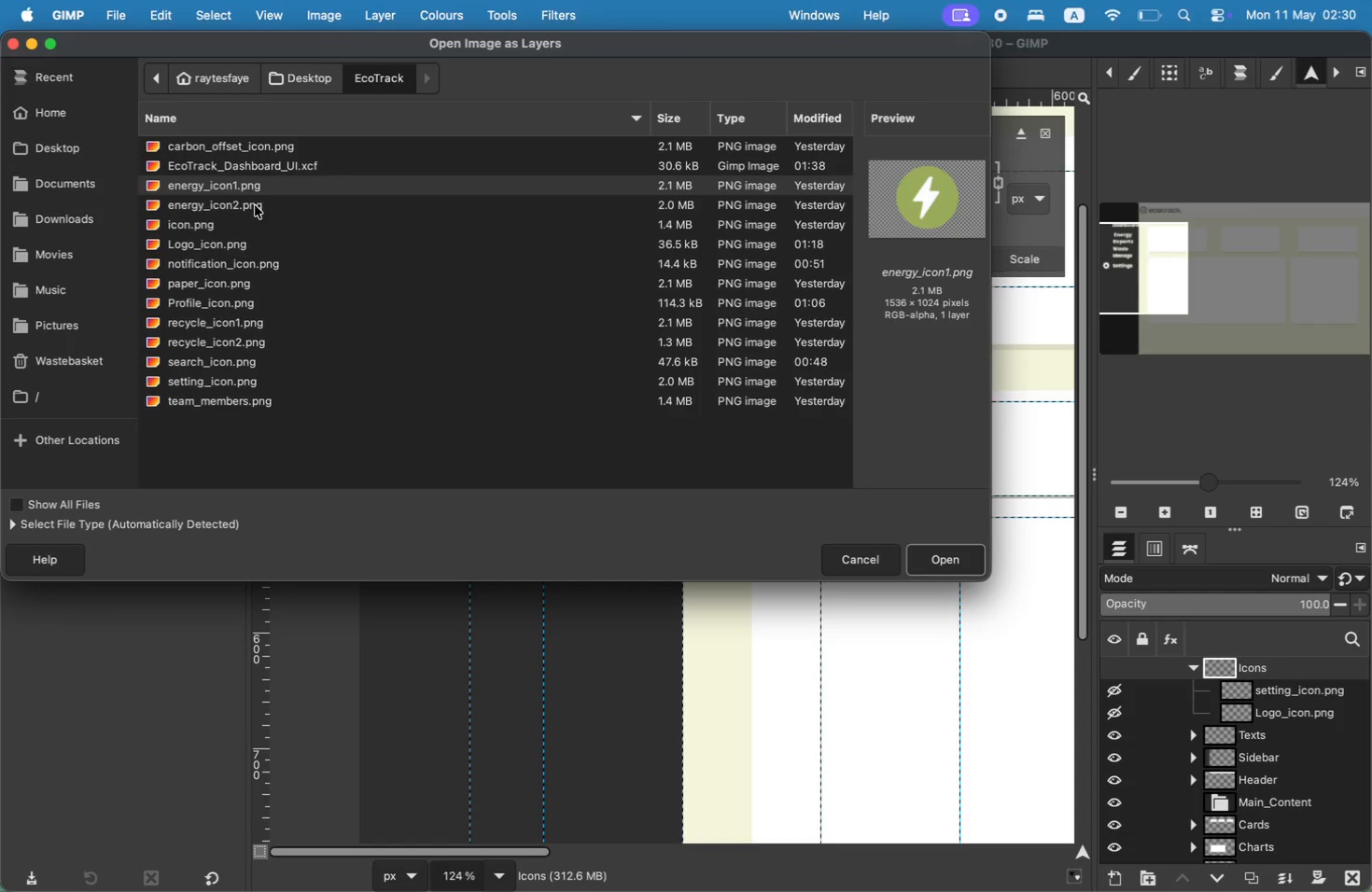 
wait(5.33)
 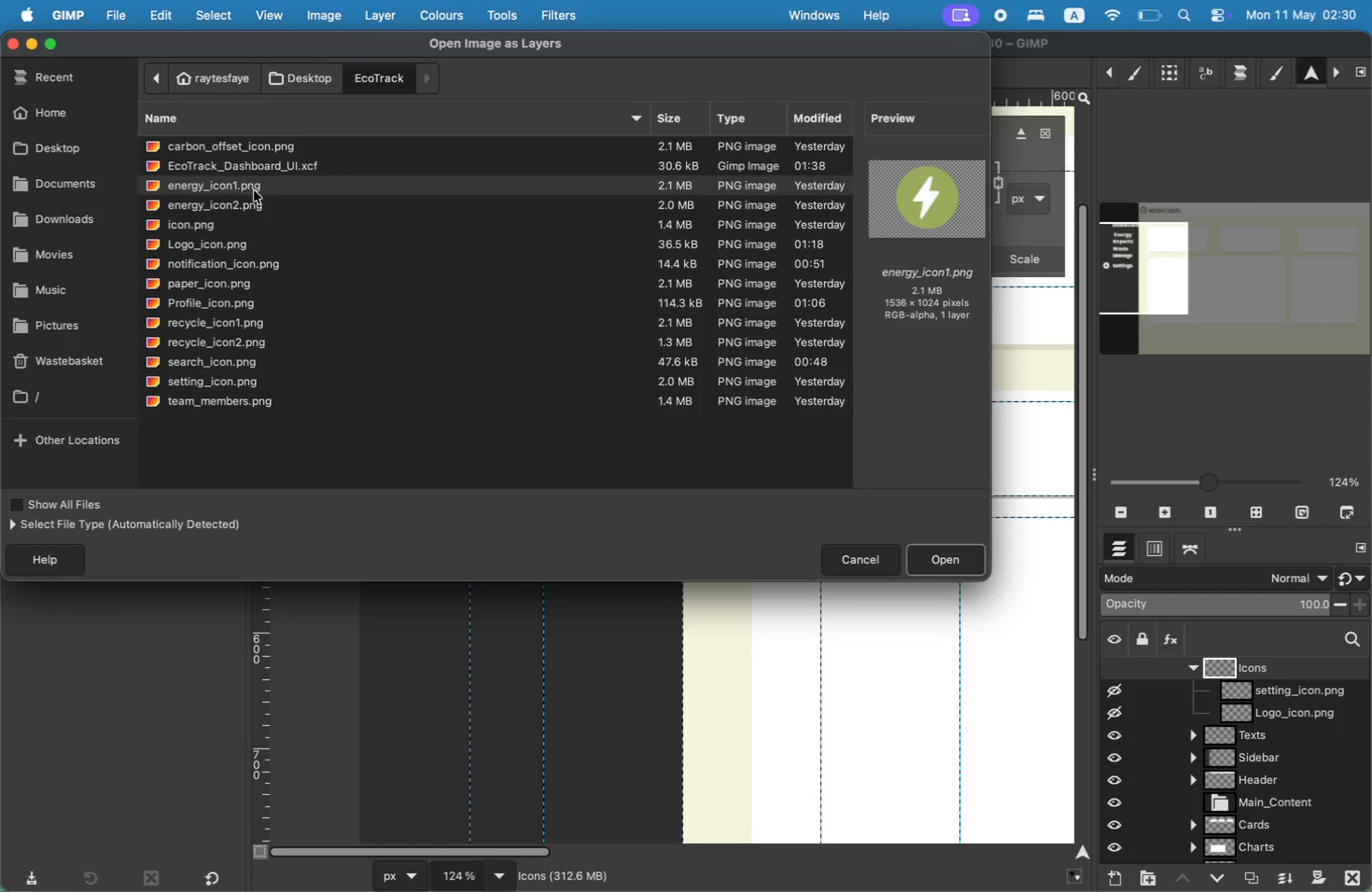 
left_click([967, 564])
 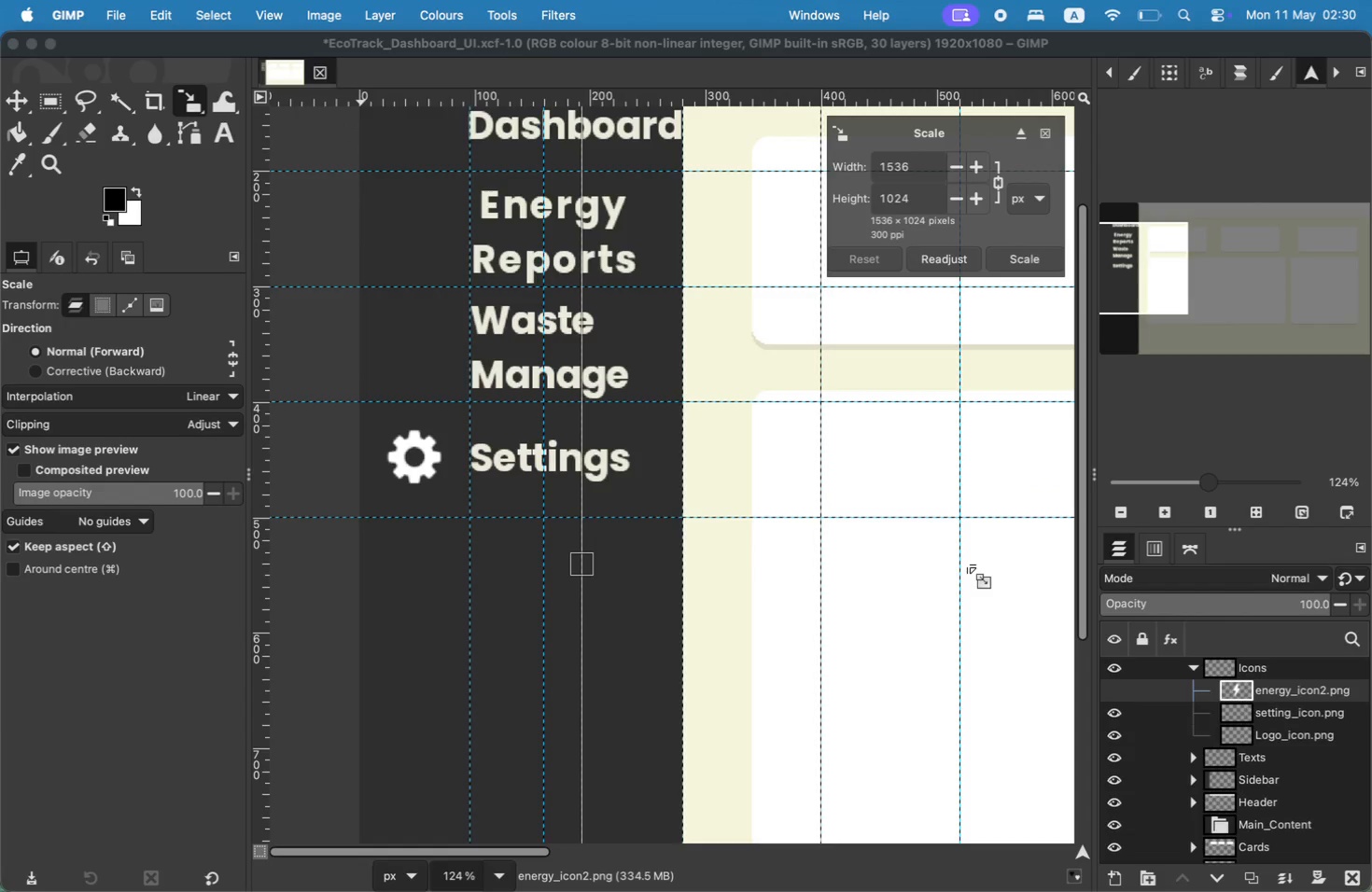 
left_click_drag(start_coordinate=[922, 164], to_coordinate=[740, 164])
 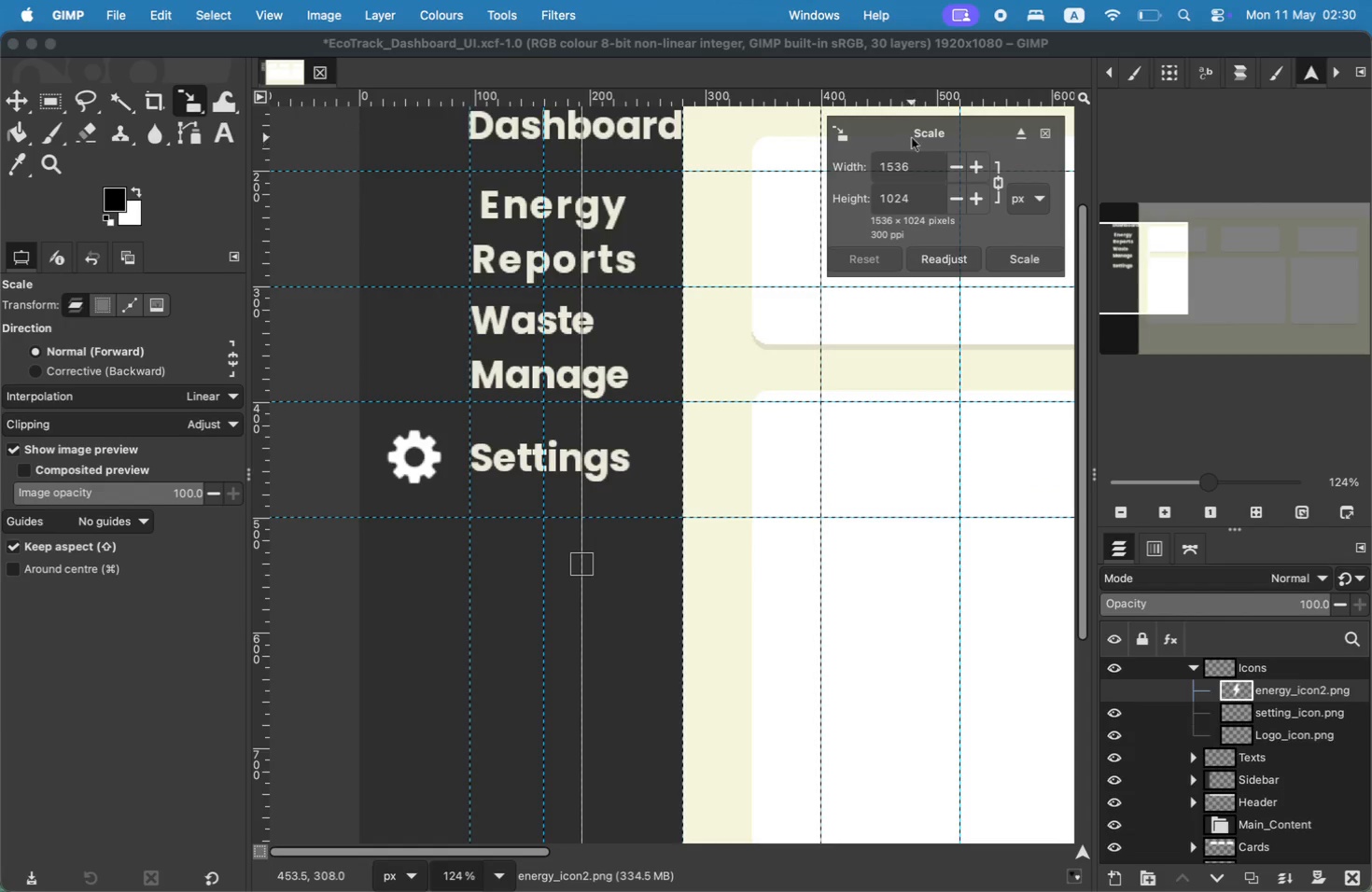 
type(100)
 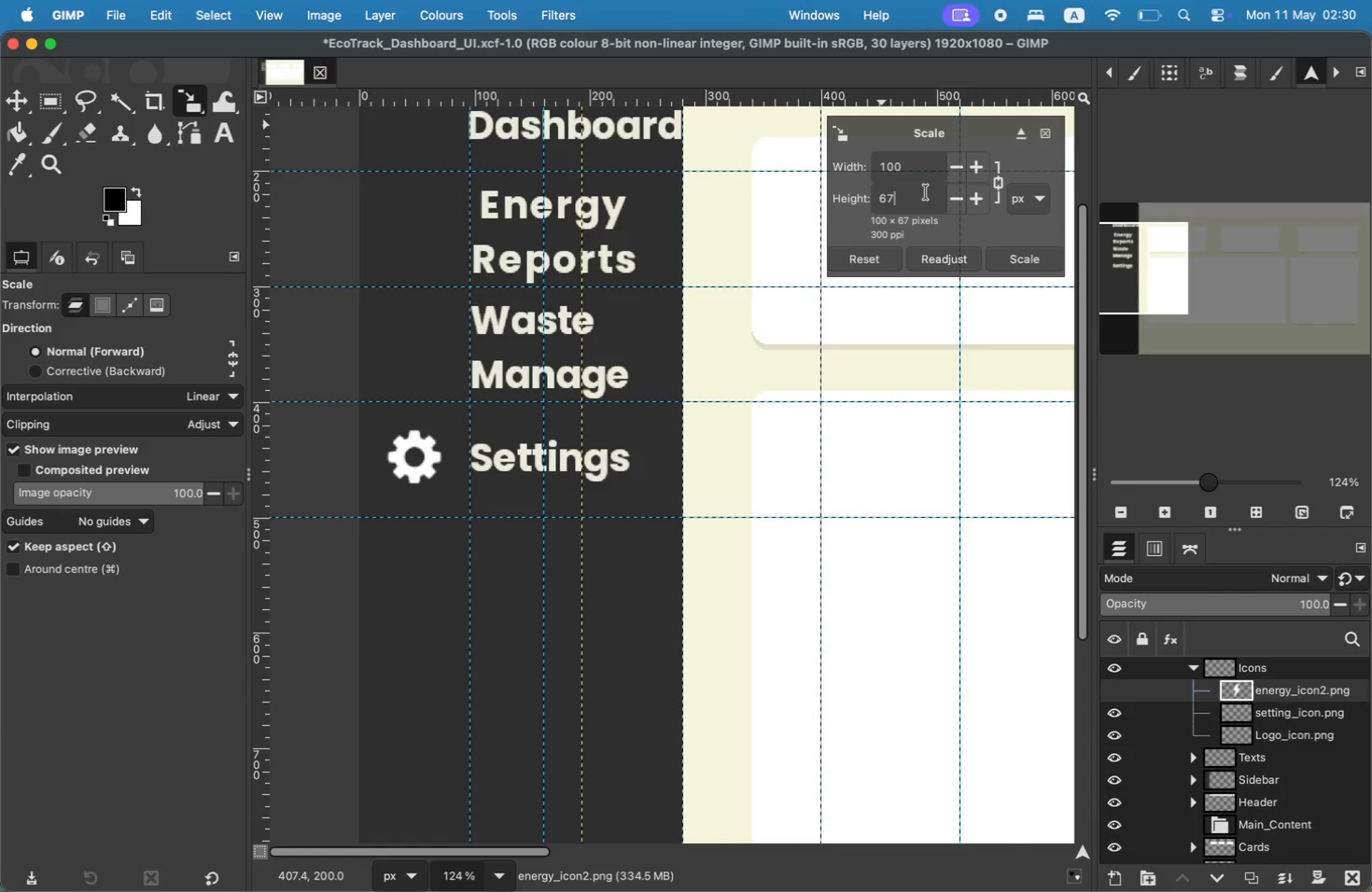 
left_click([1023, 261])
 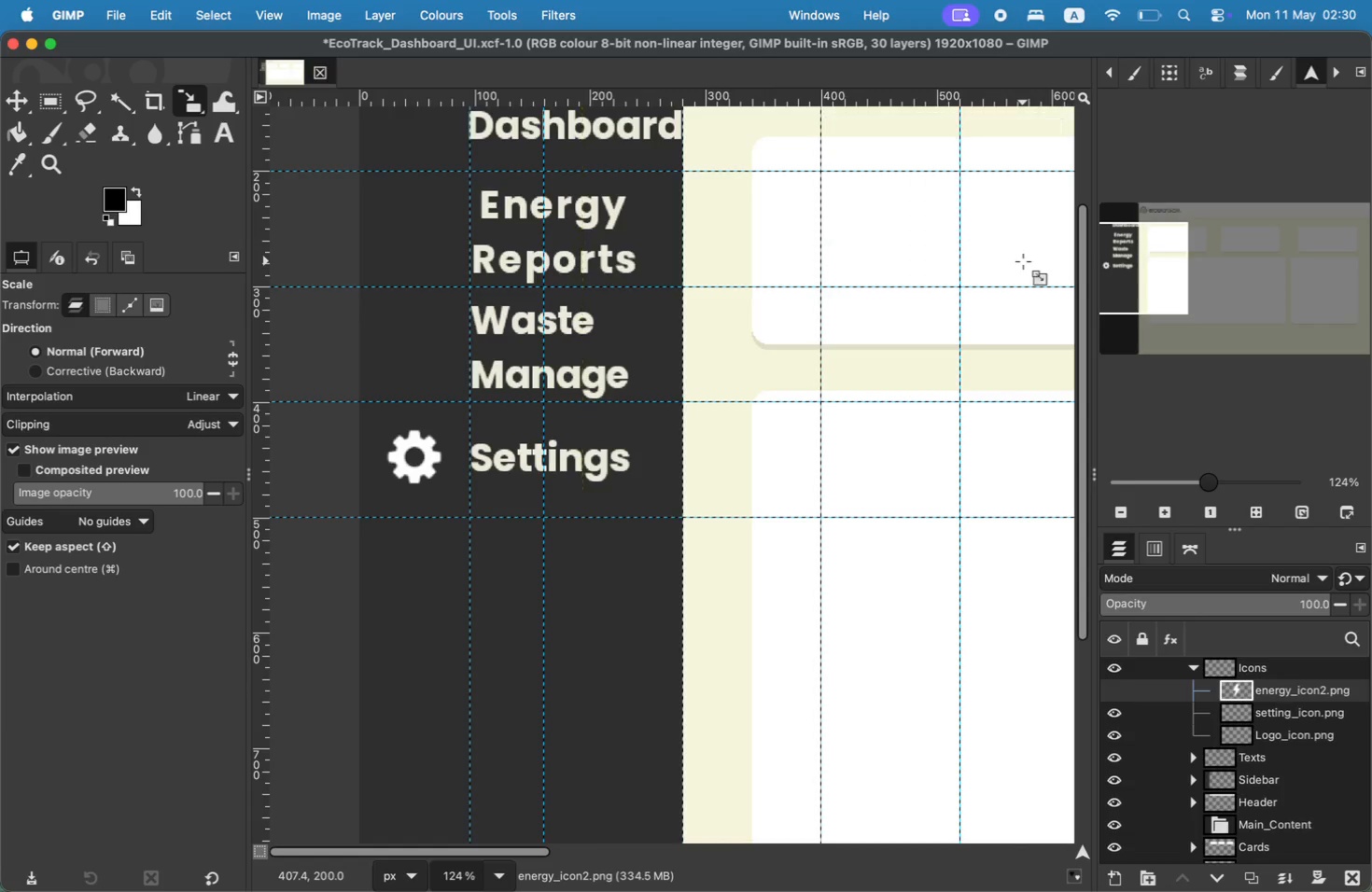 
hold_key(key=CommandLeft, duration=1.88)
 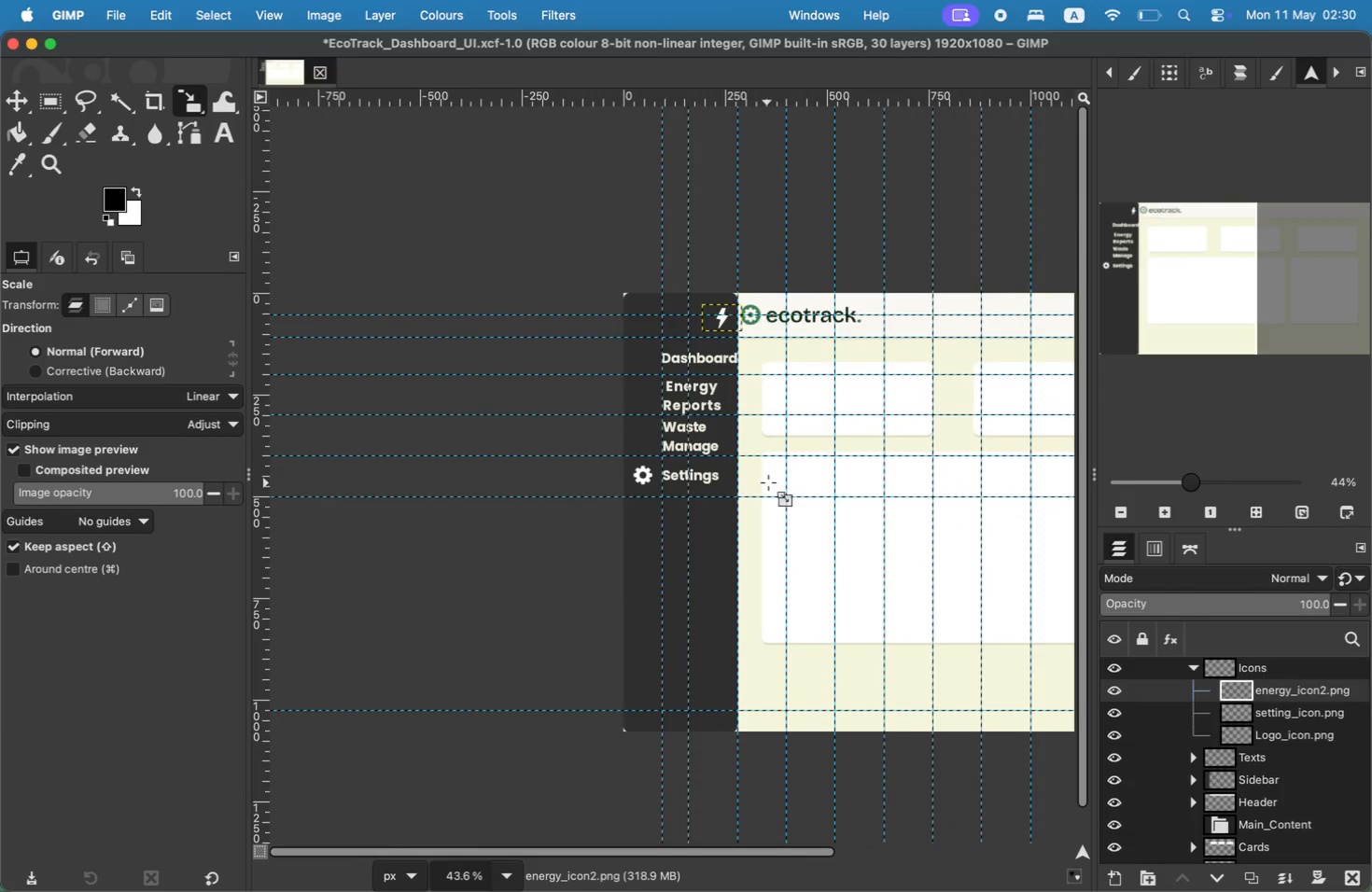 
hold_key(key=CommandLeft, duration=2.17)
 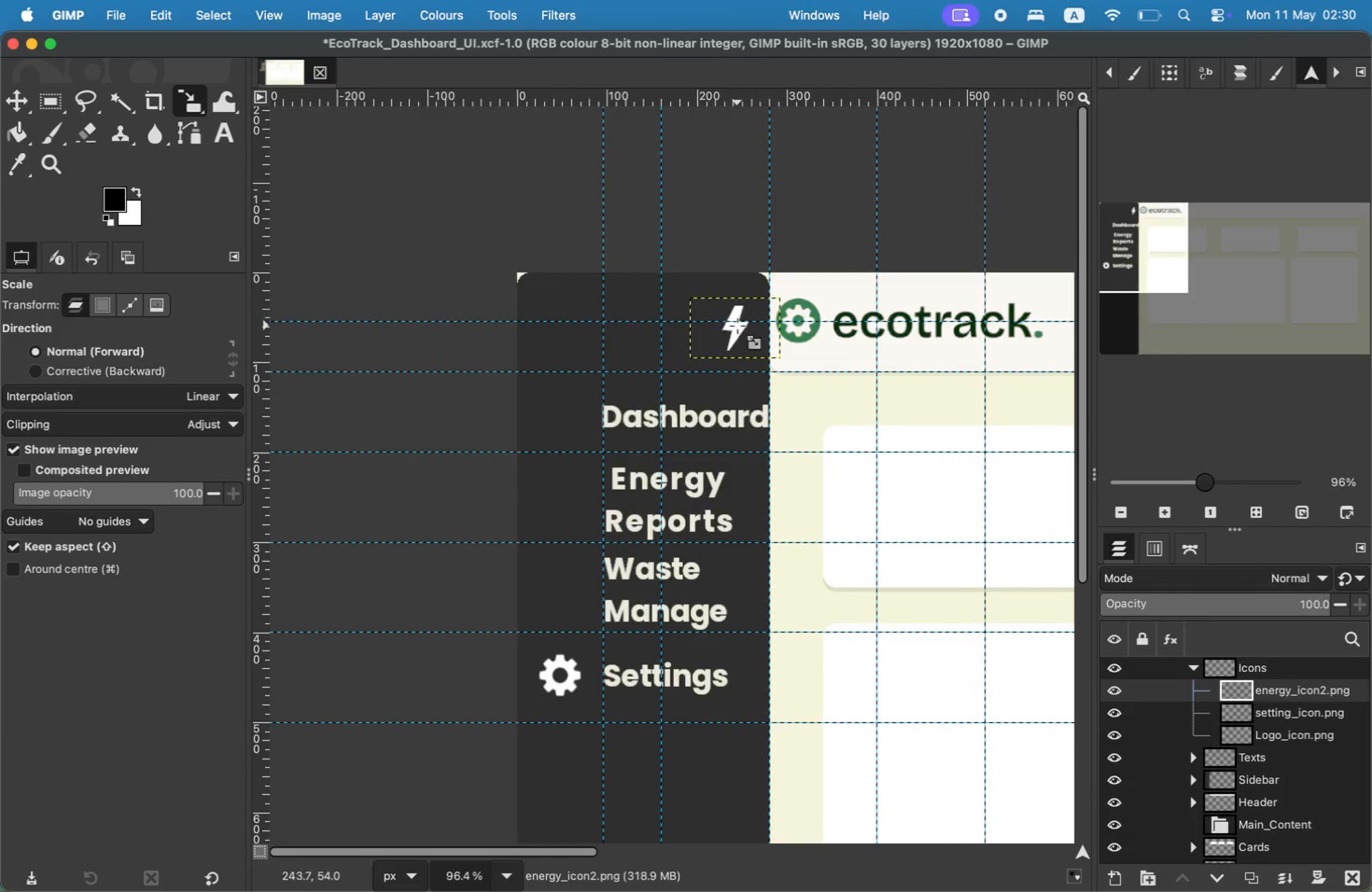 
left_click_drag(start_coordinate=[727, 321], to_coordinate=[554, 487])
 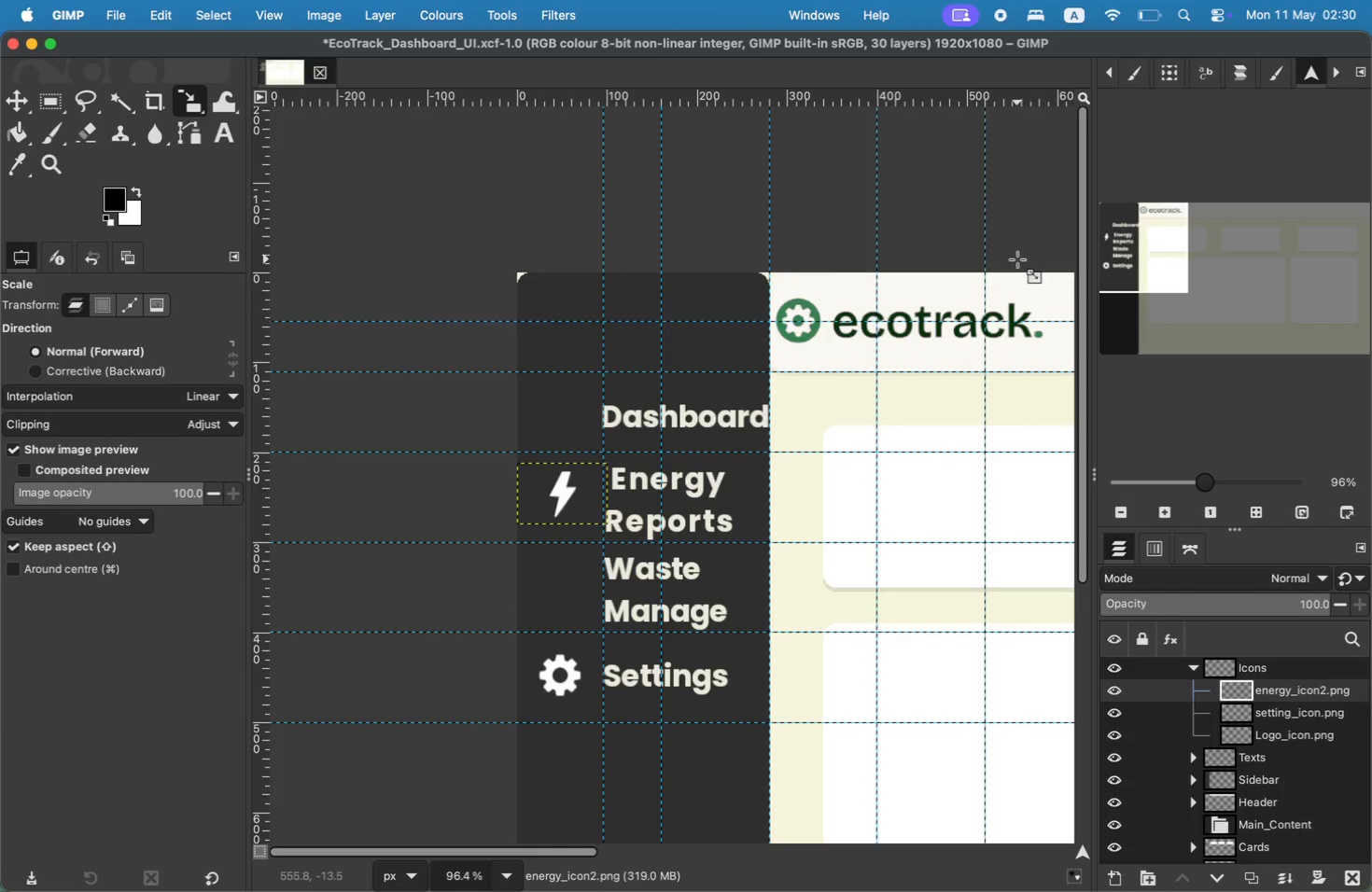 
wait(8.12)
 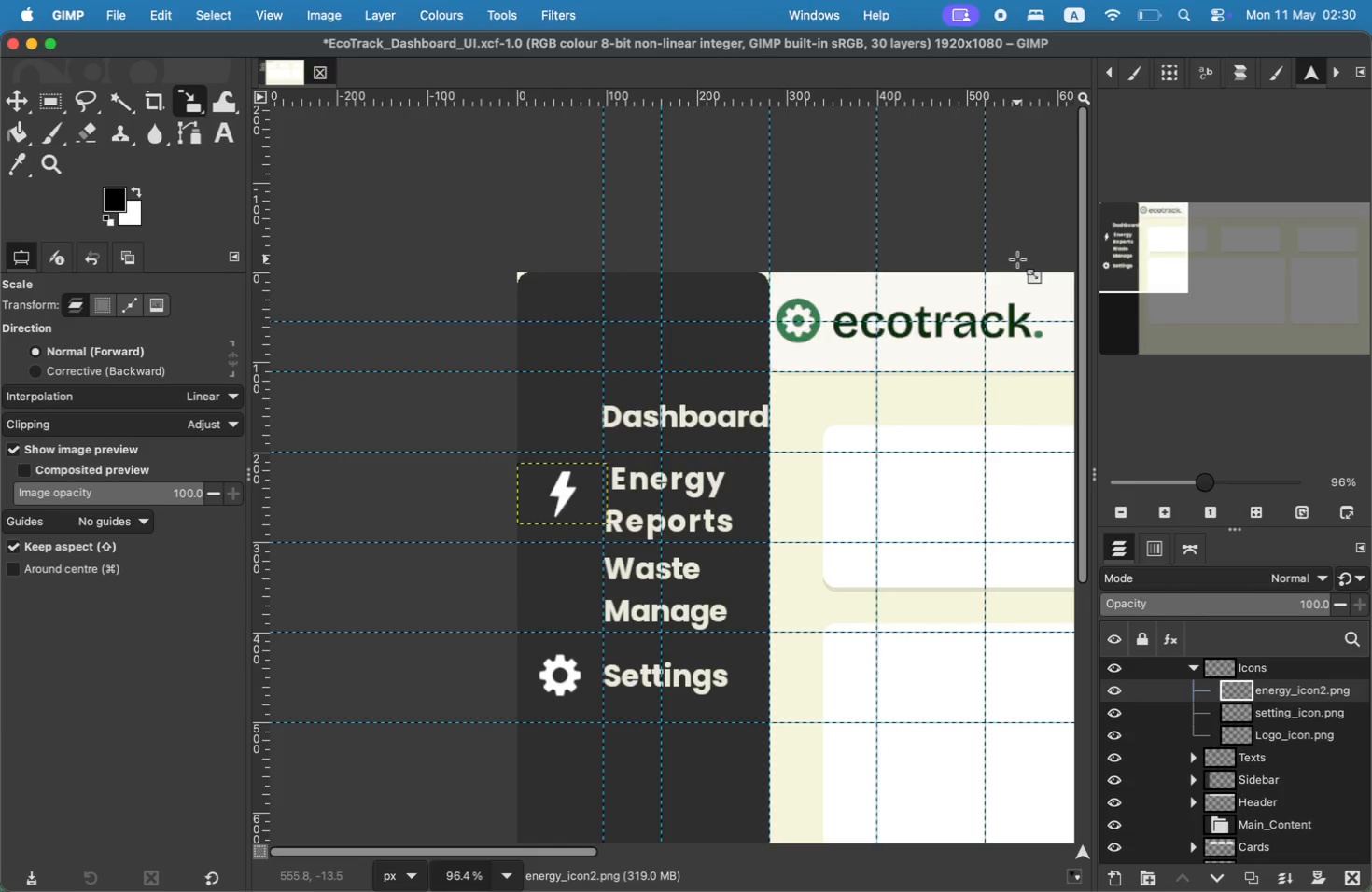 
left_click([1248, 675])
 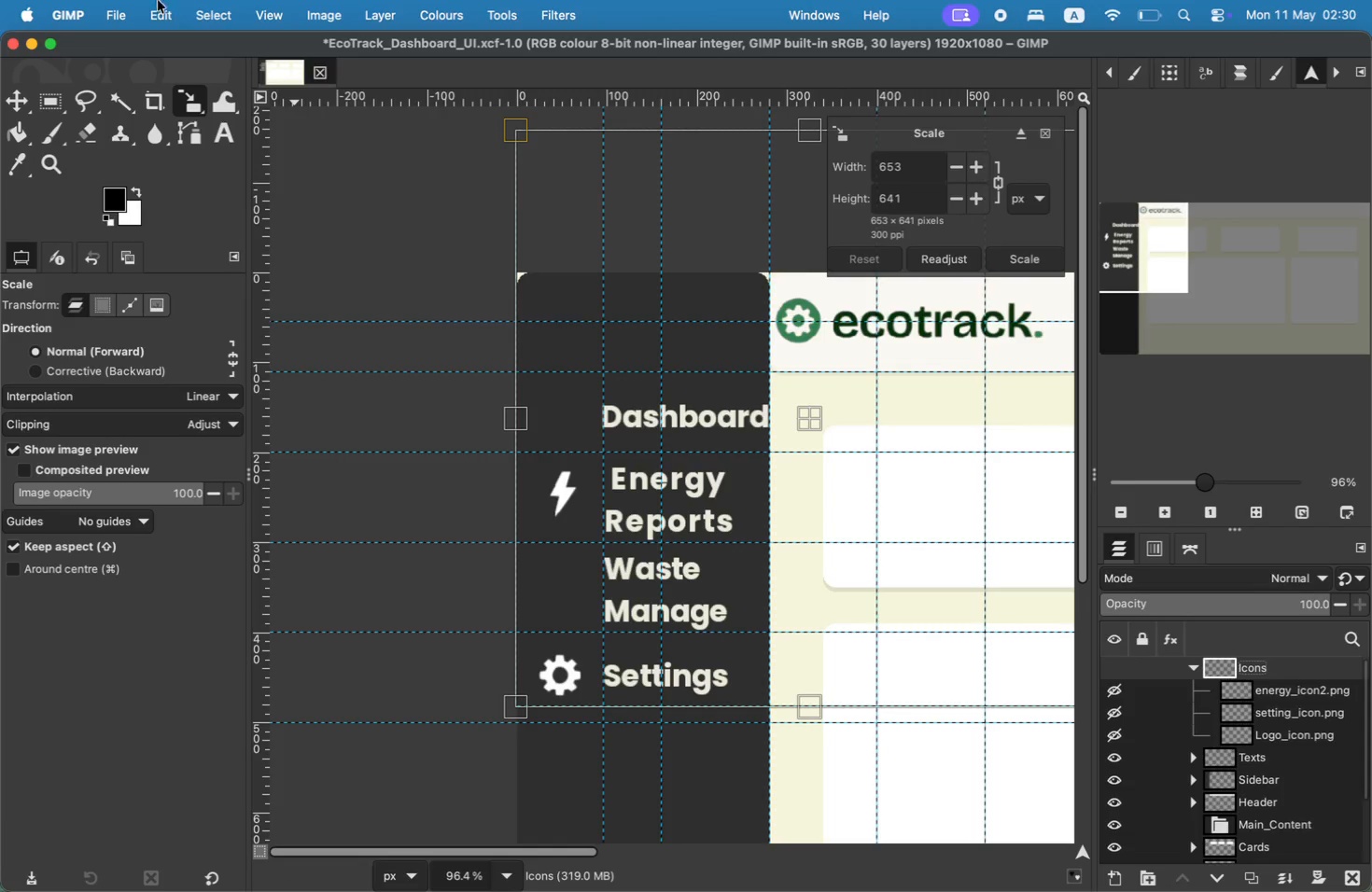 
left_click([109, 17])
 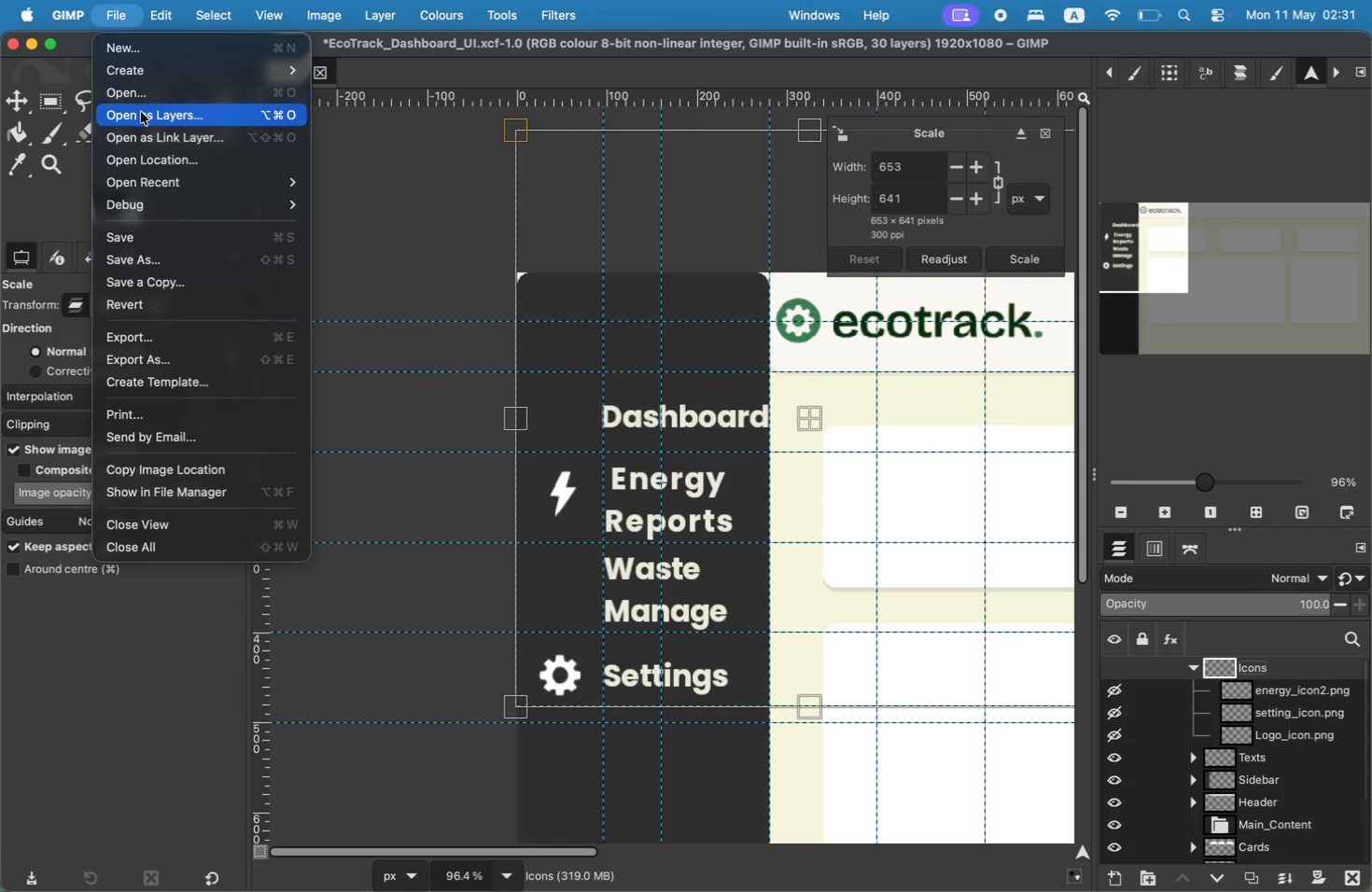 
left_click([141, 111])
 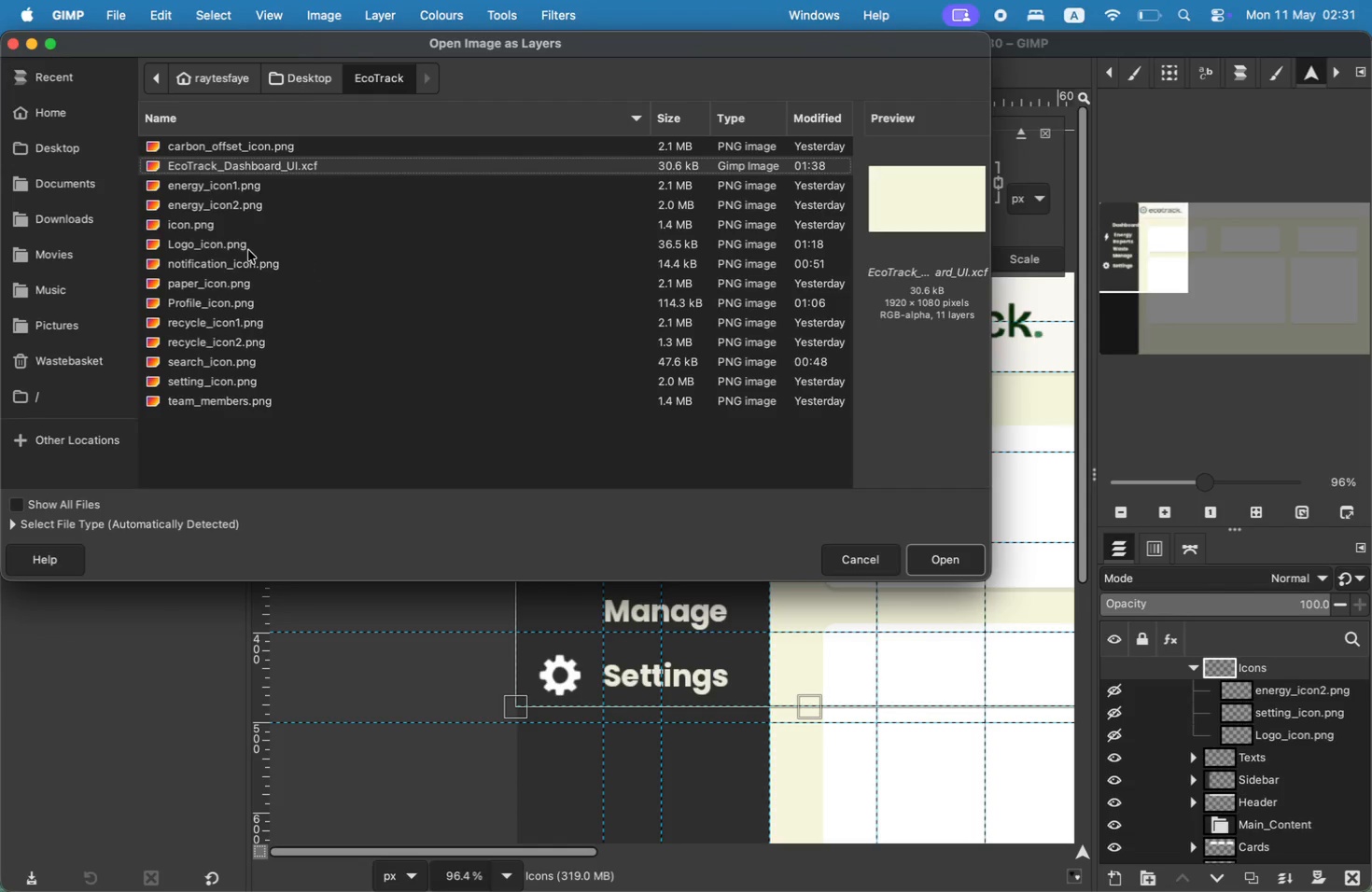 
left_click([261, 189])
 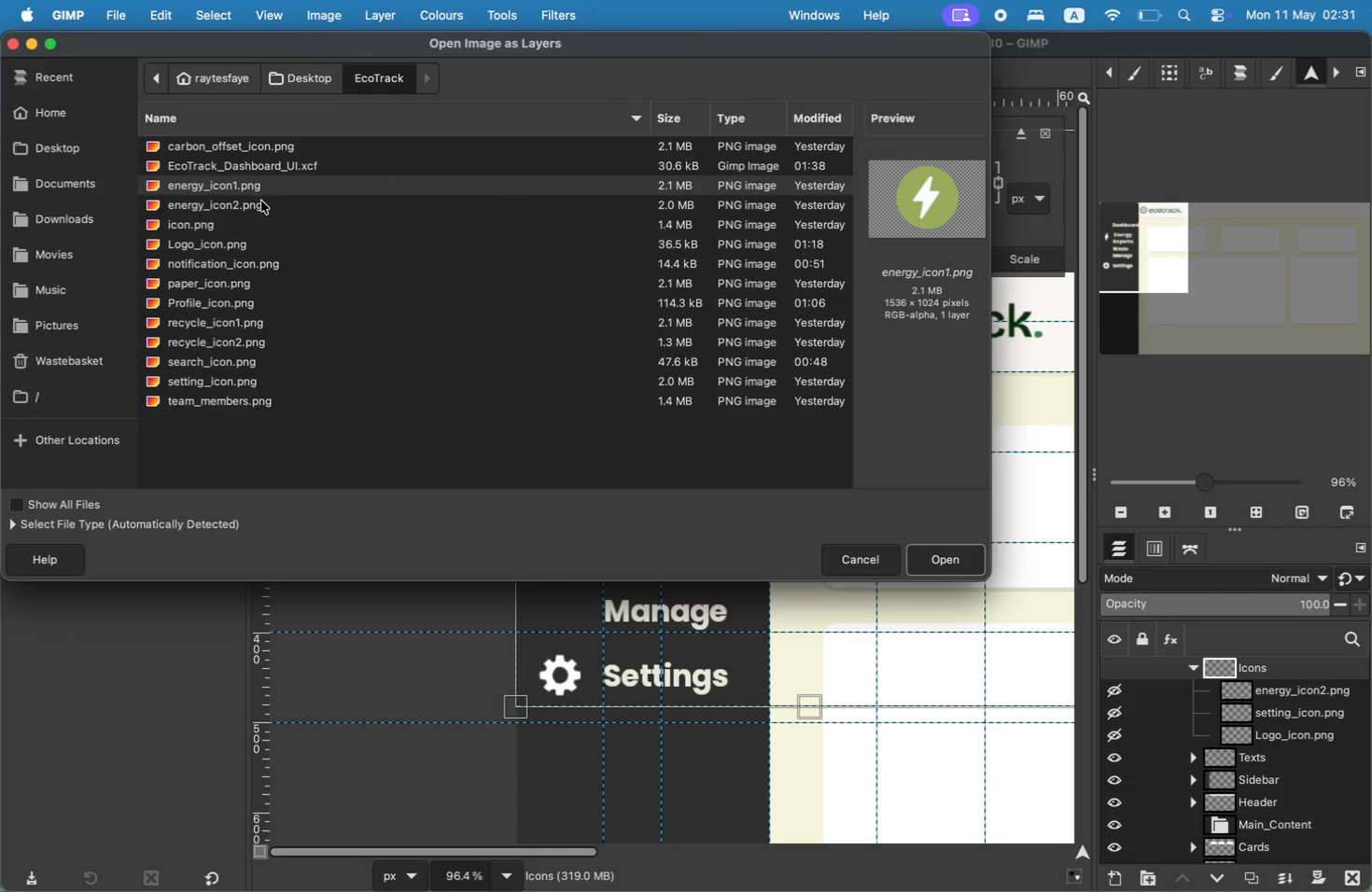 
left_click([261, 202])
 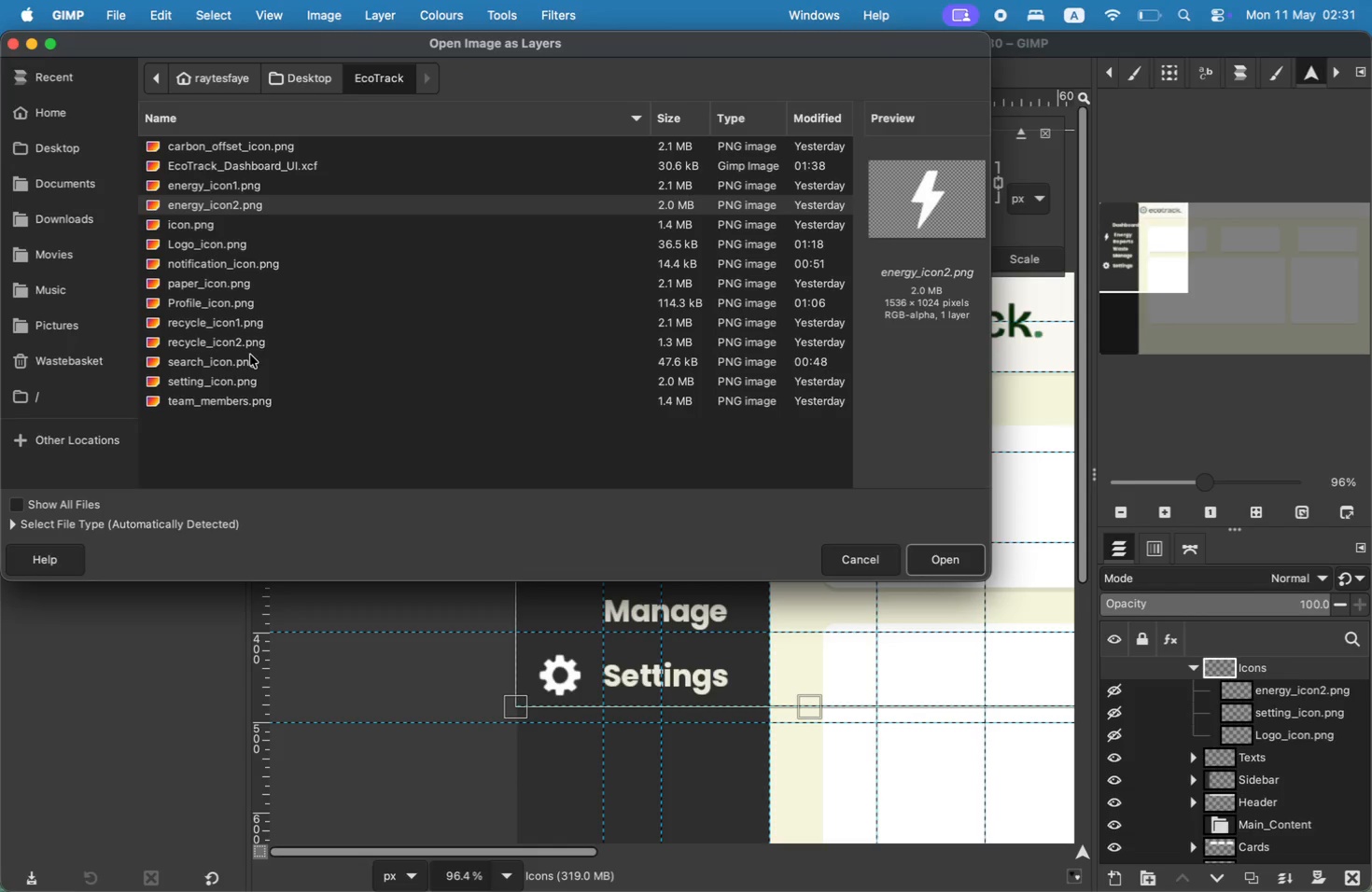 
left_click([250, 328])
 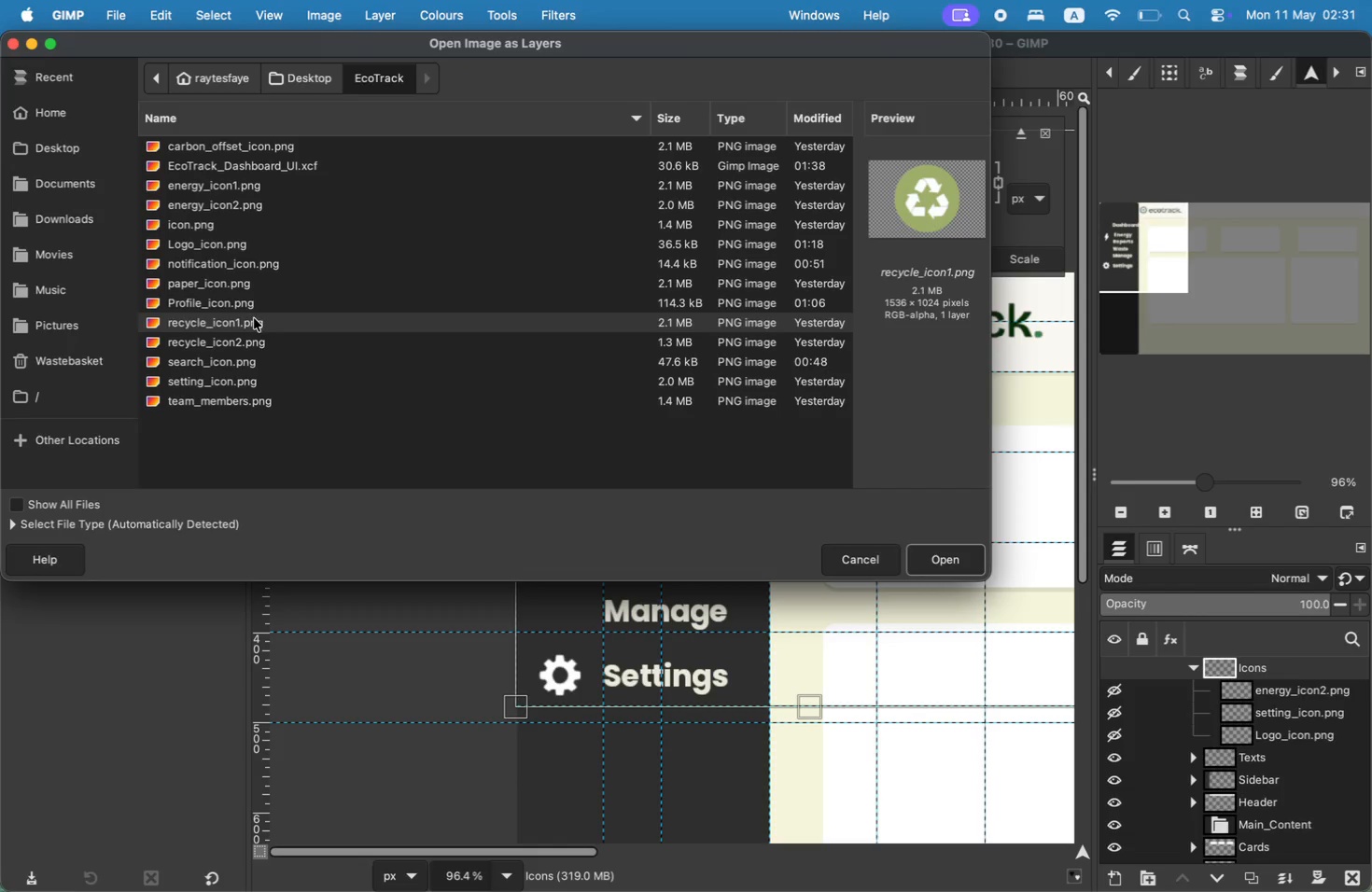 
left_click([259, 341])
 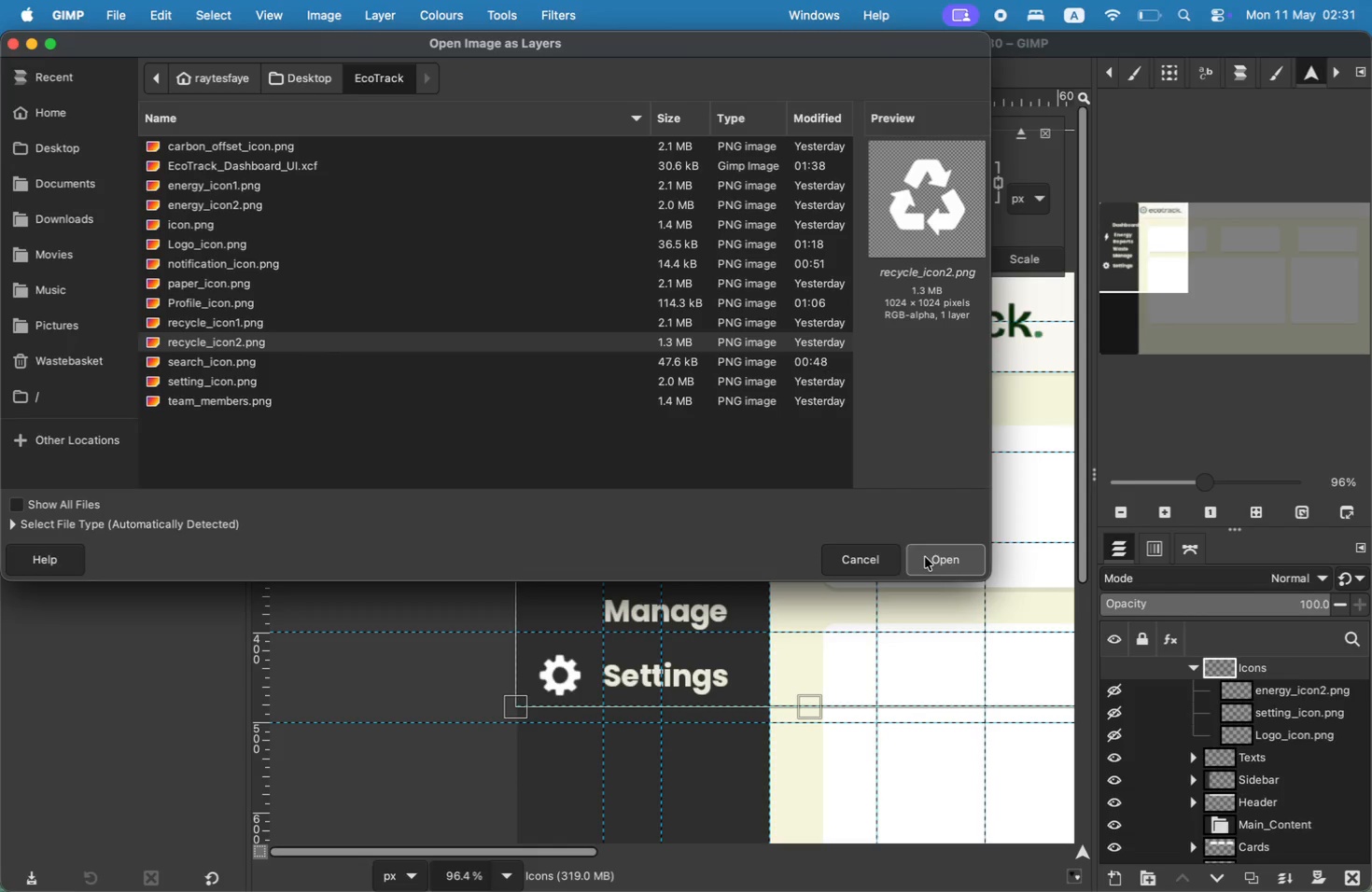 
left_click([927, 557])
 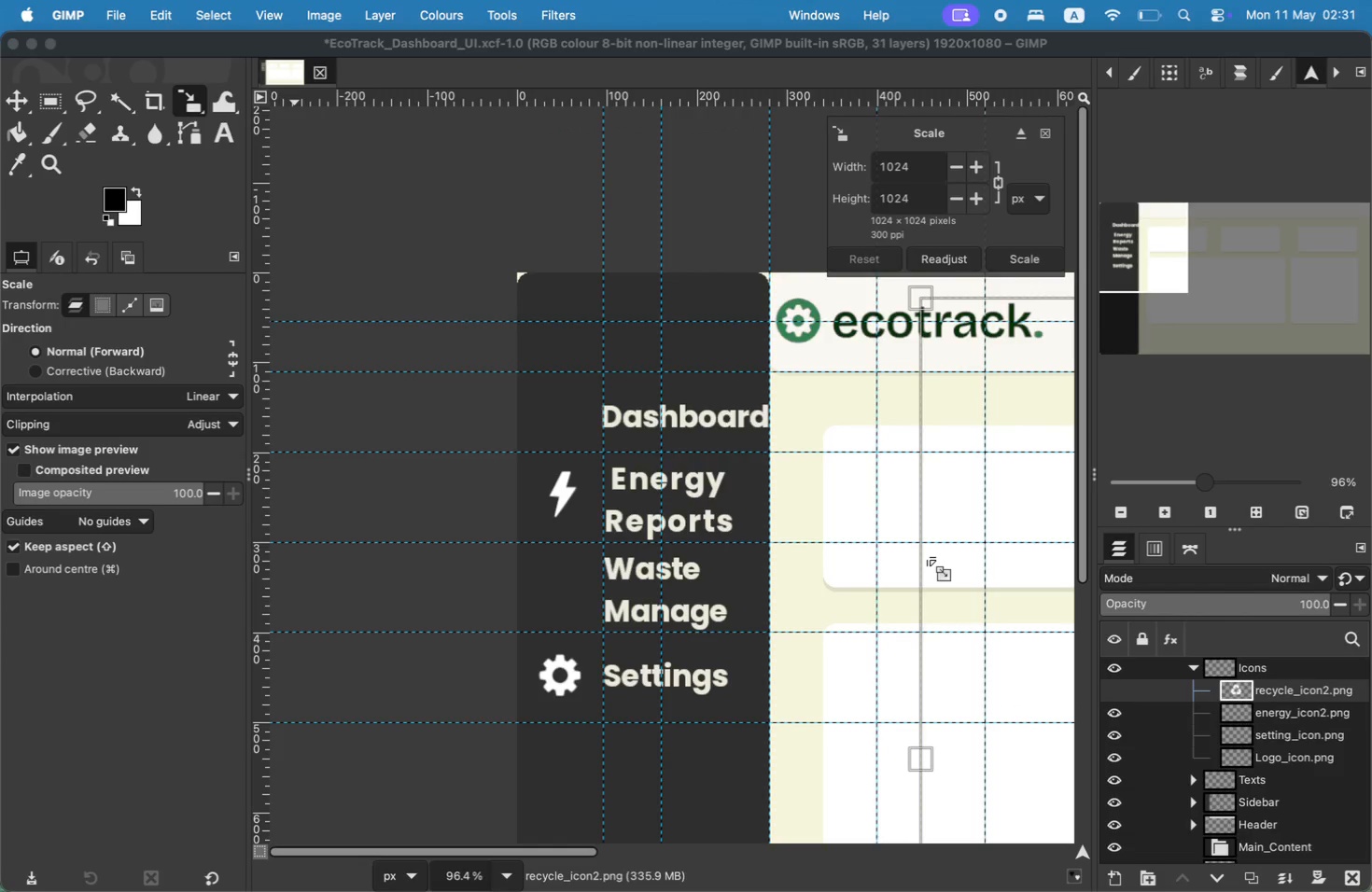 
wait(9.51)
 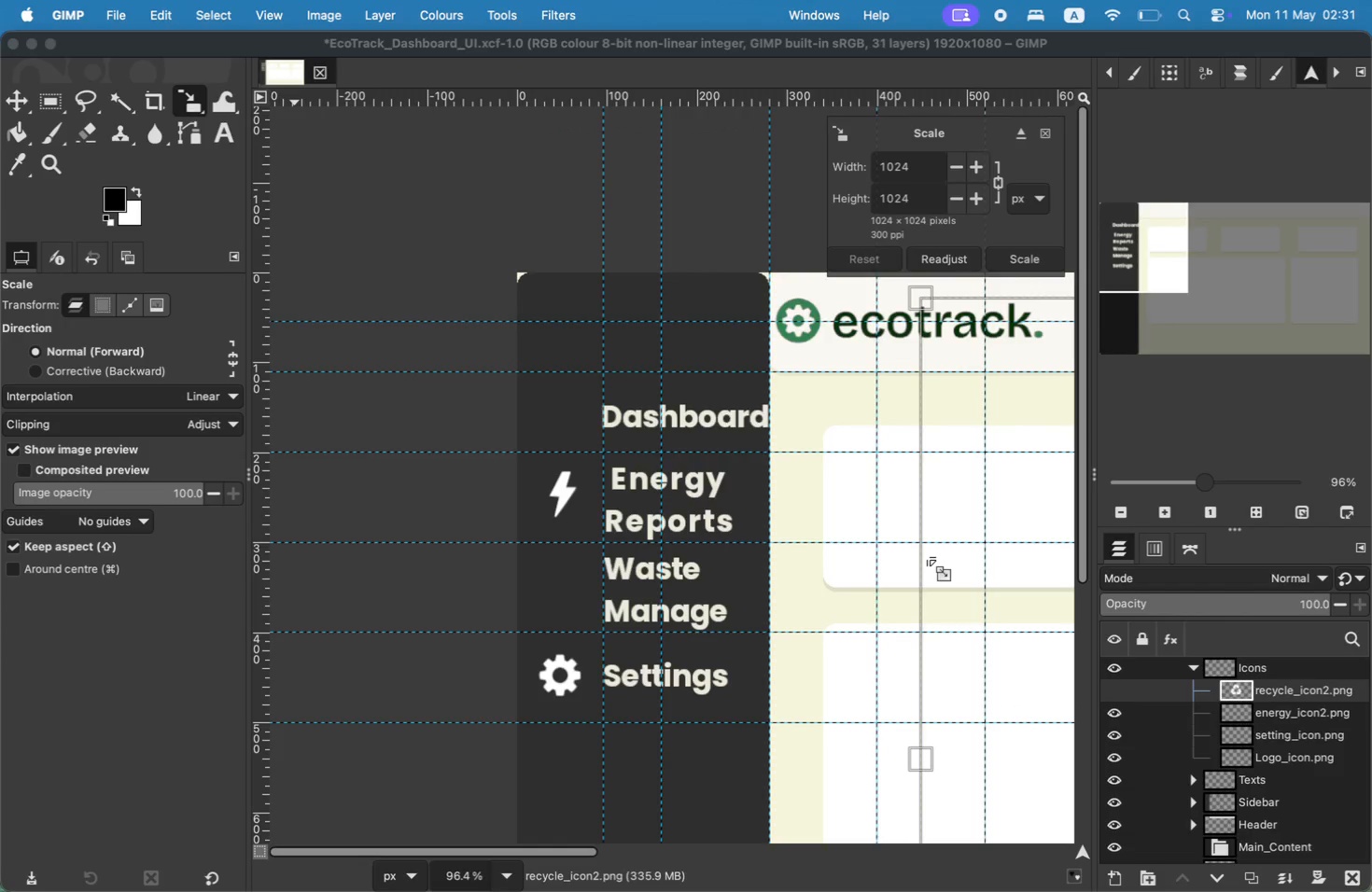 
left_click_drag(start_coordinate=[915, 165], to_coordinate=[758, 166])
 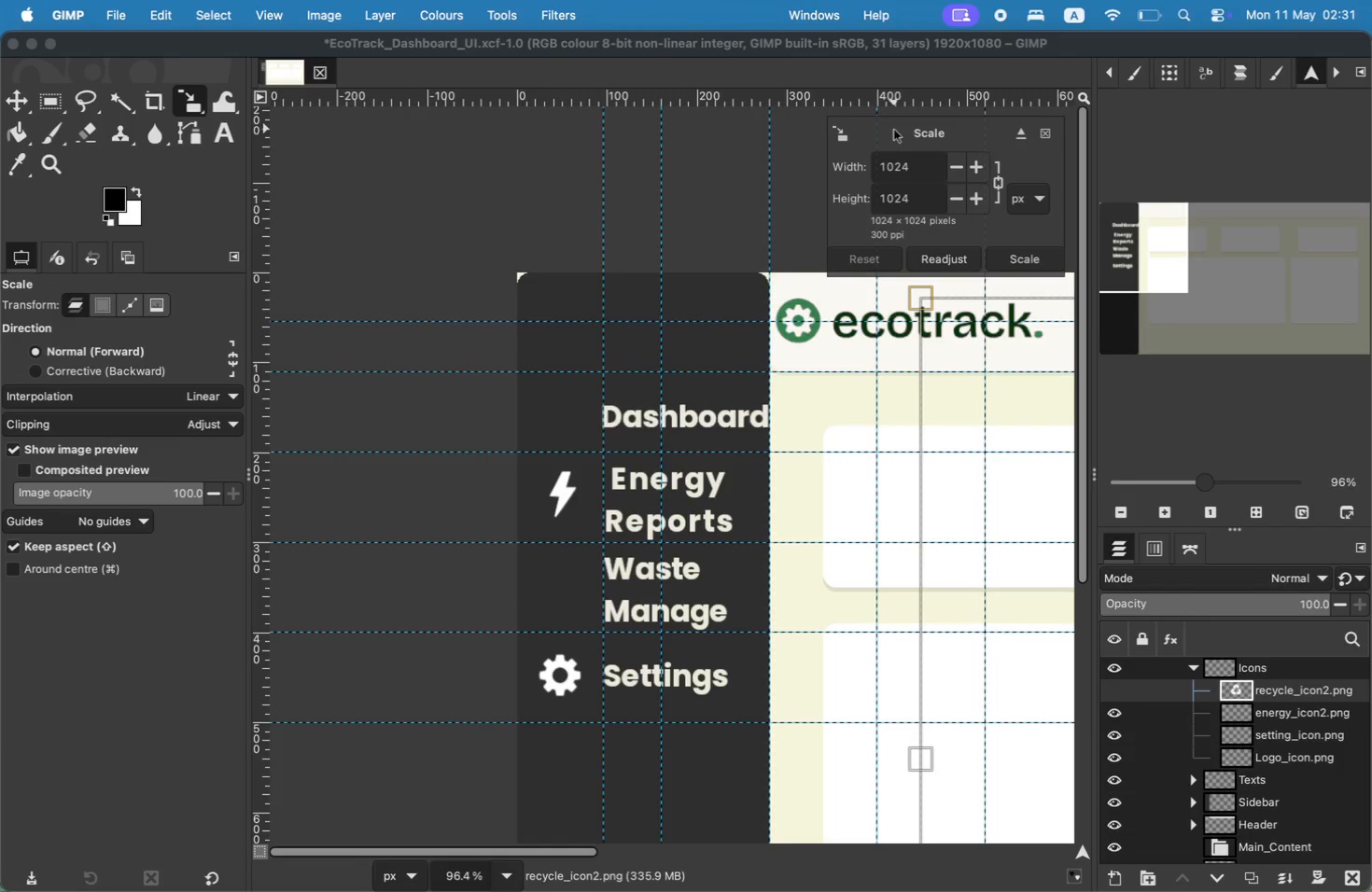 
type(100)
 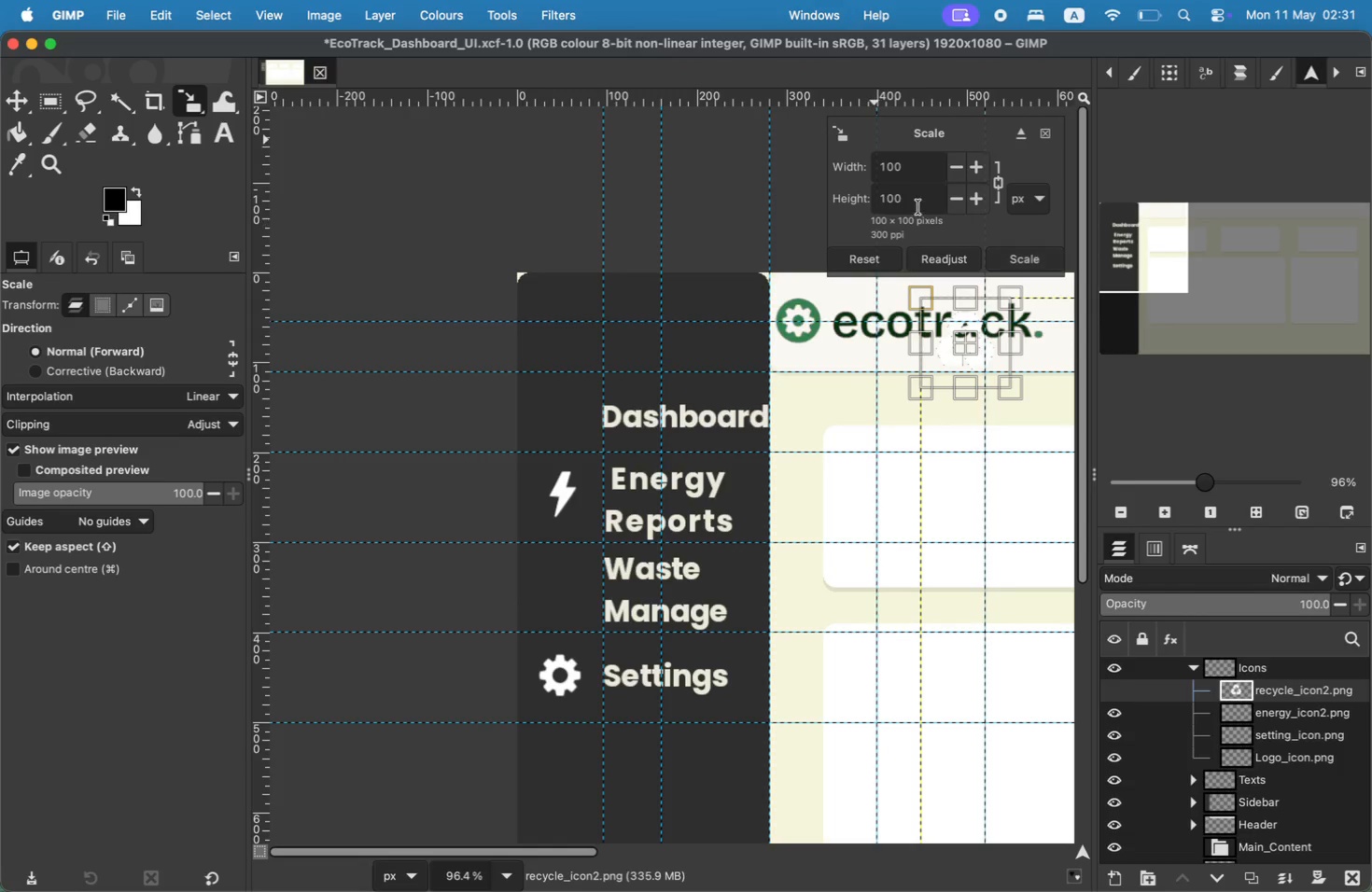 
wait(8.39)
 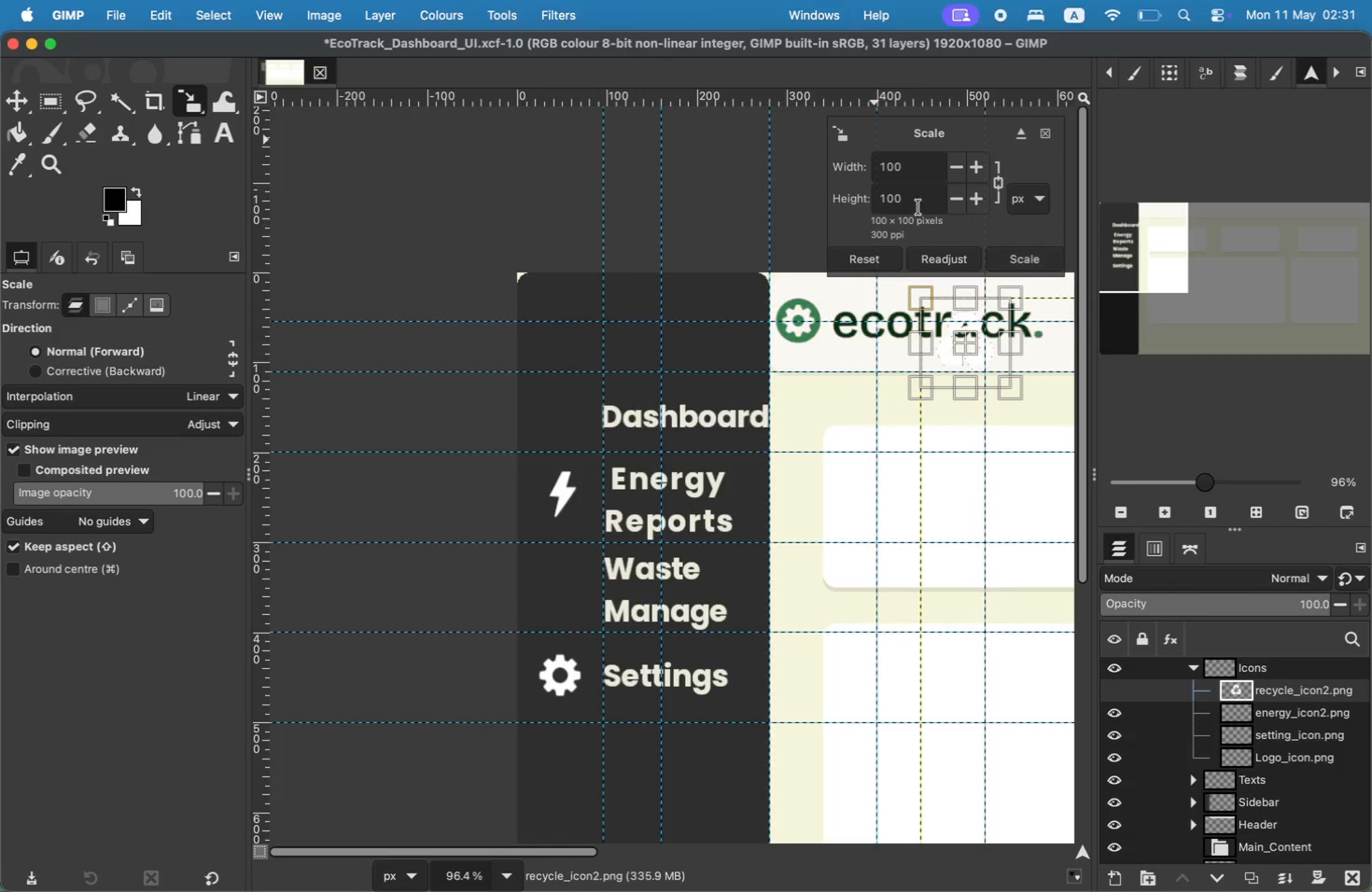 
left_click_drag(start_coordinate=[958, 336], to_coordinate=[555, 582])
 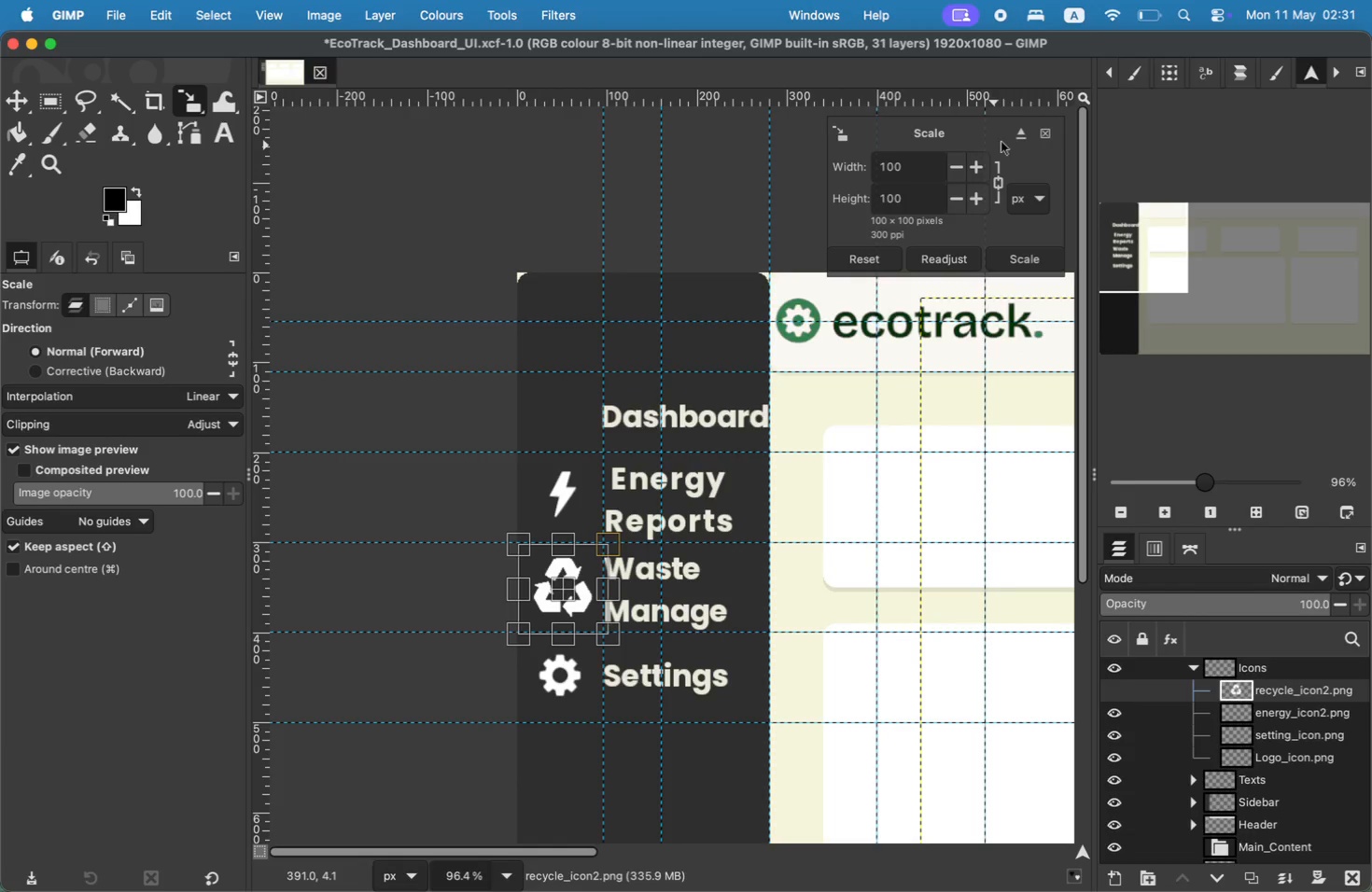 
left_click([1026, 251])
 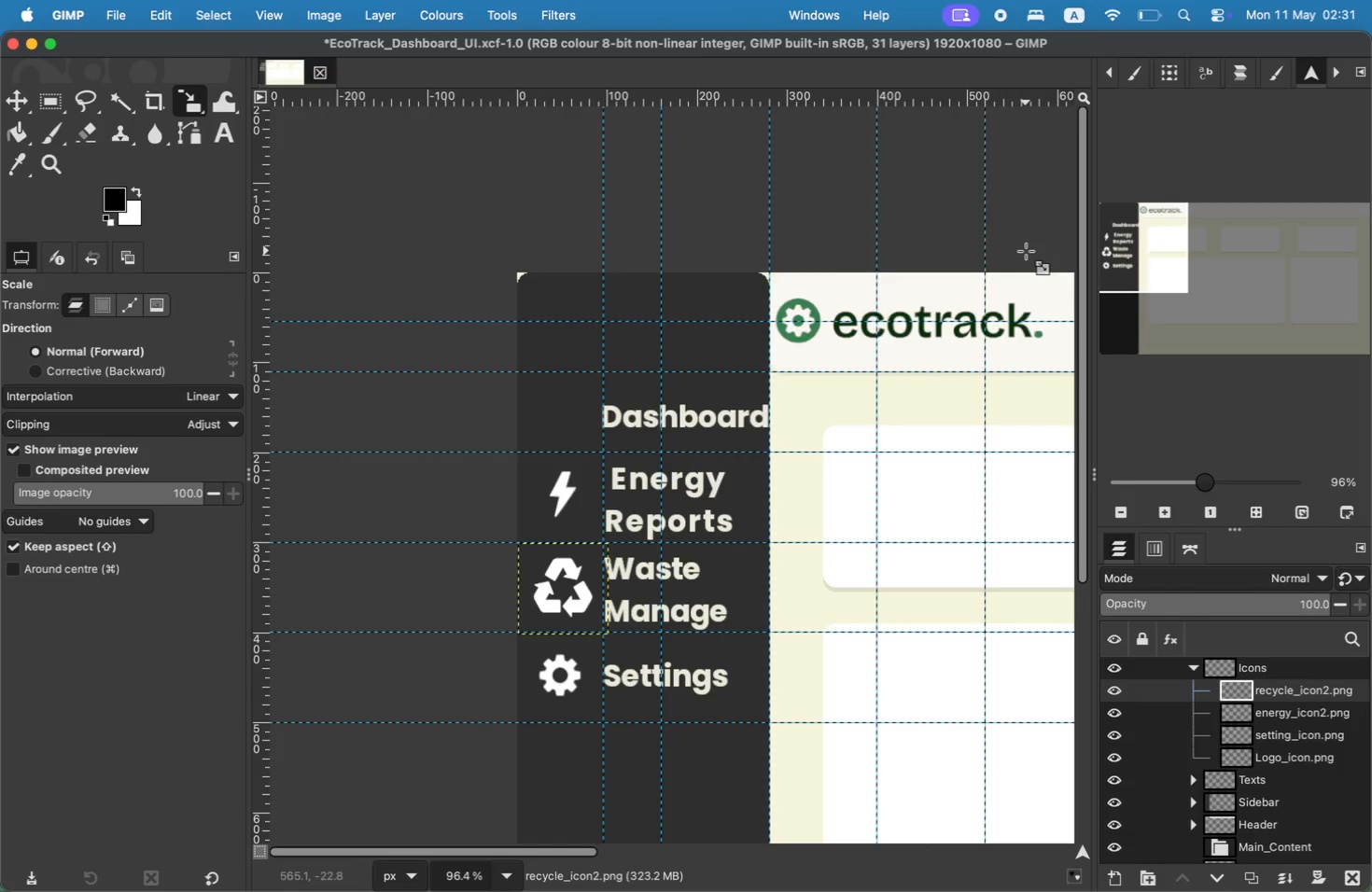 
key(Shift+S)
 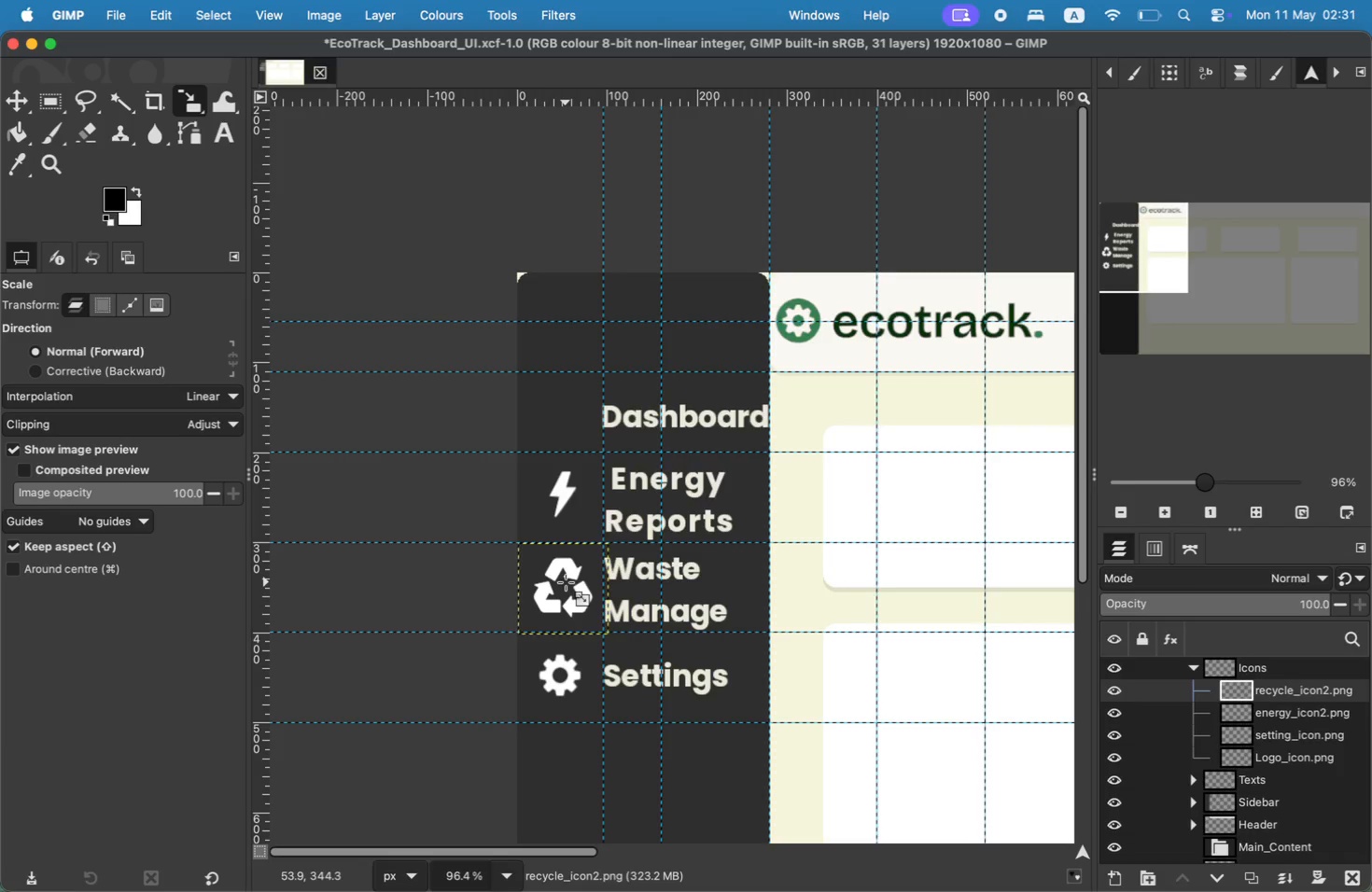 
left_click_drag(start_coordinate=[913, 204], to_coordinate=[847, 203])
 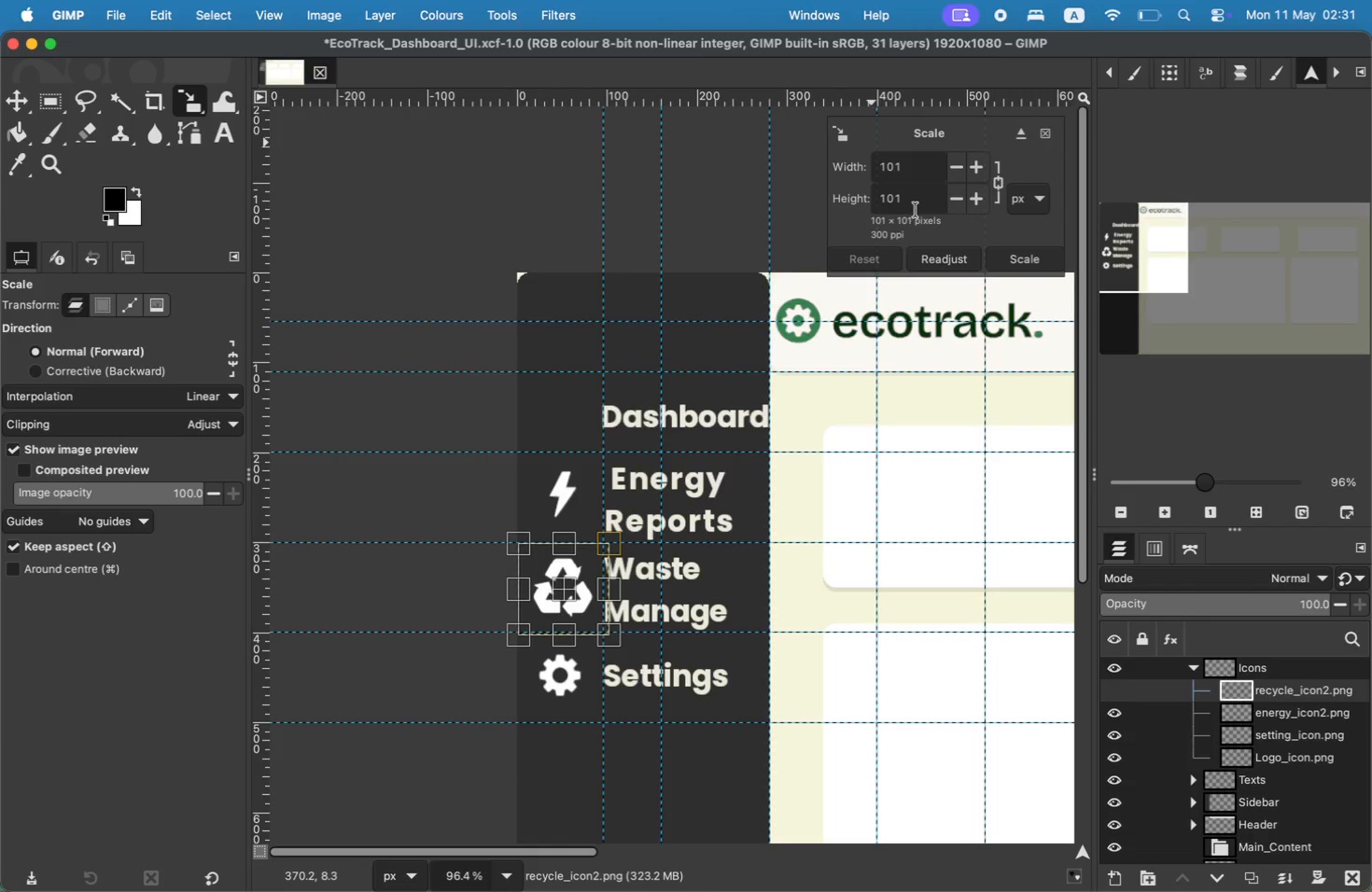 
type(70)
 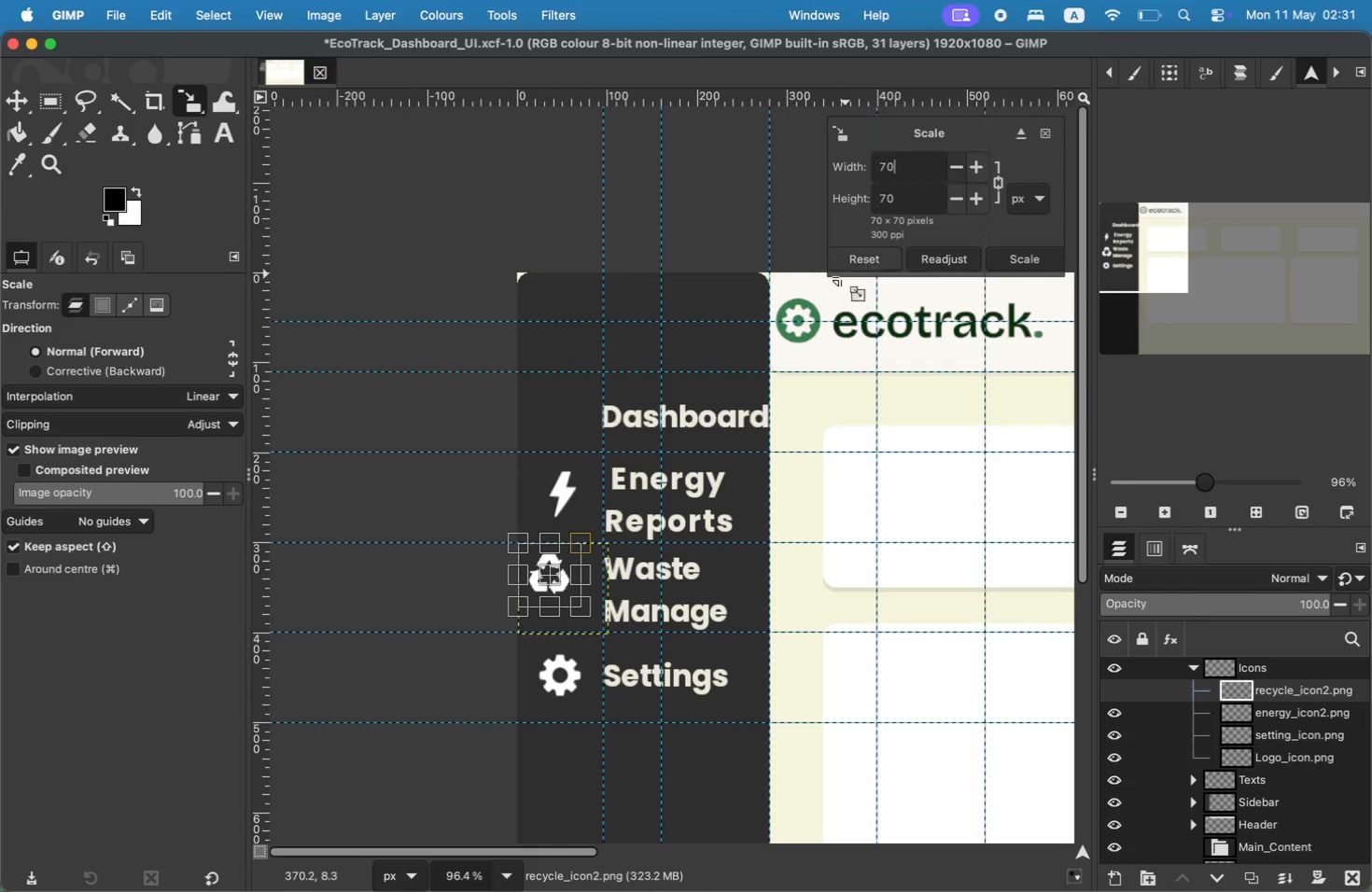 
left_click([999, 185])
 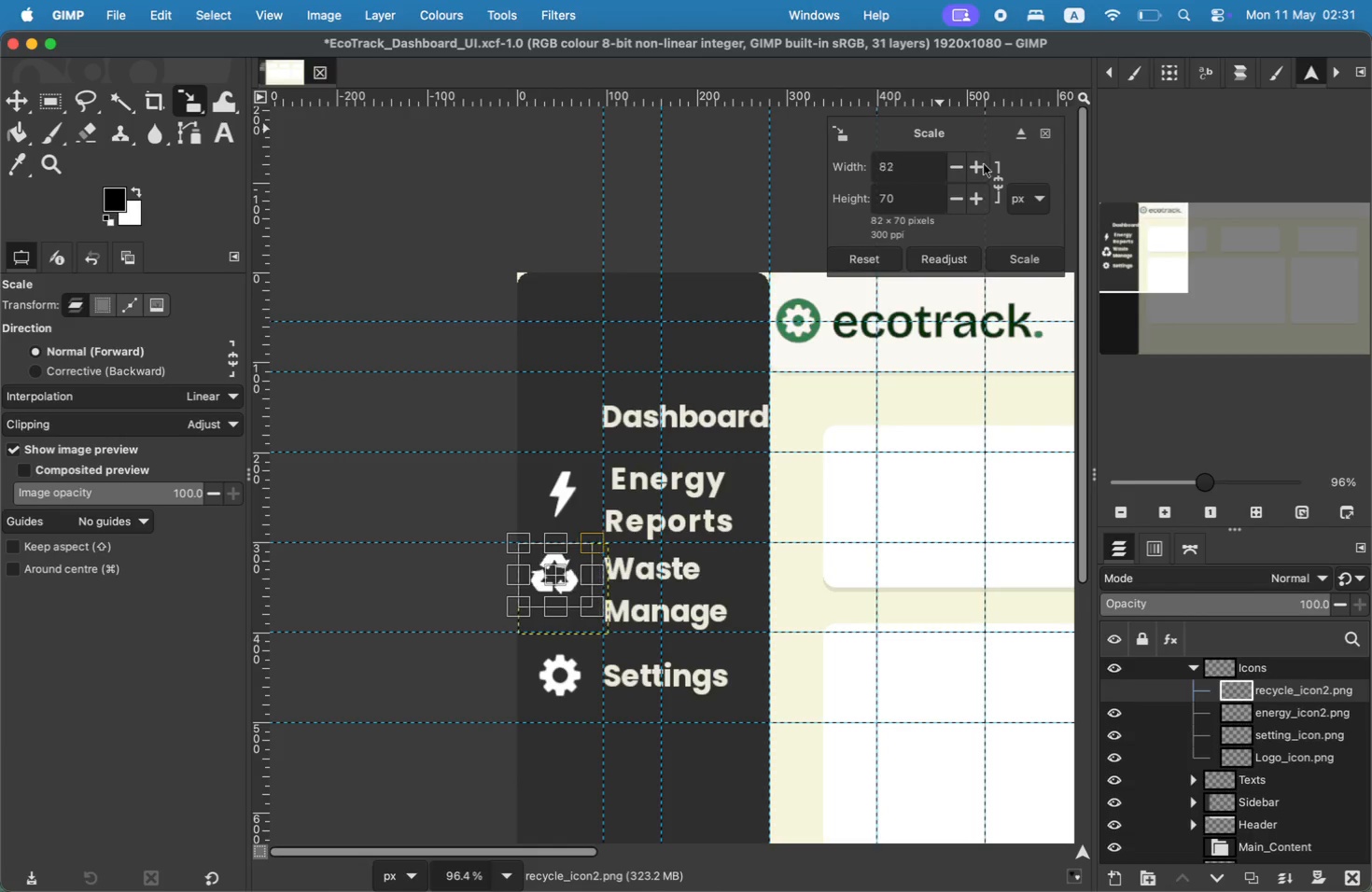 
double_click([961, 169])
 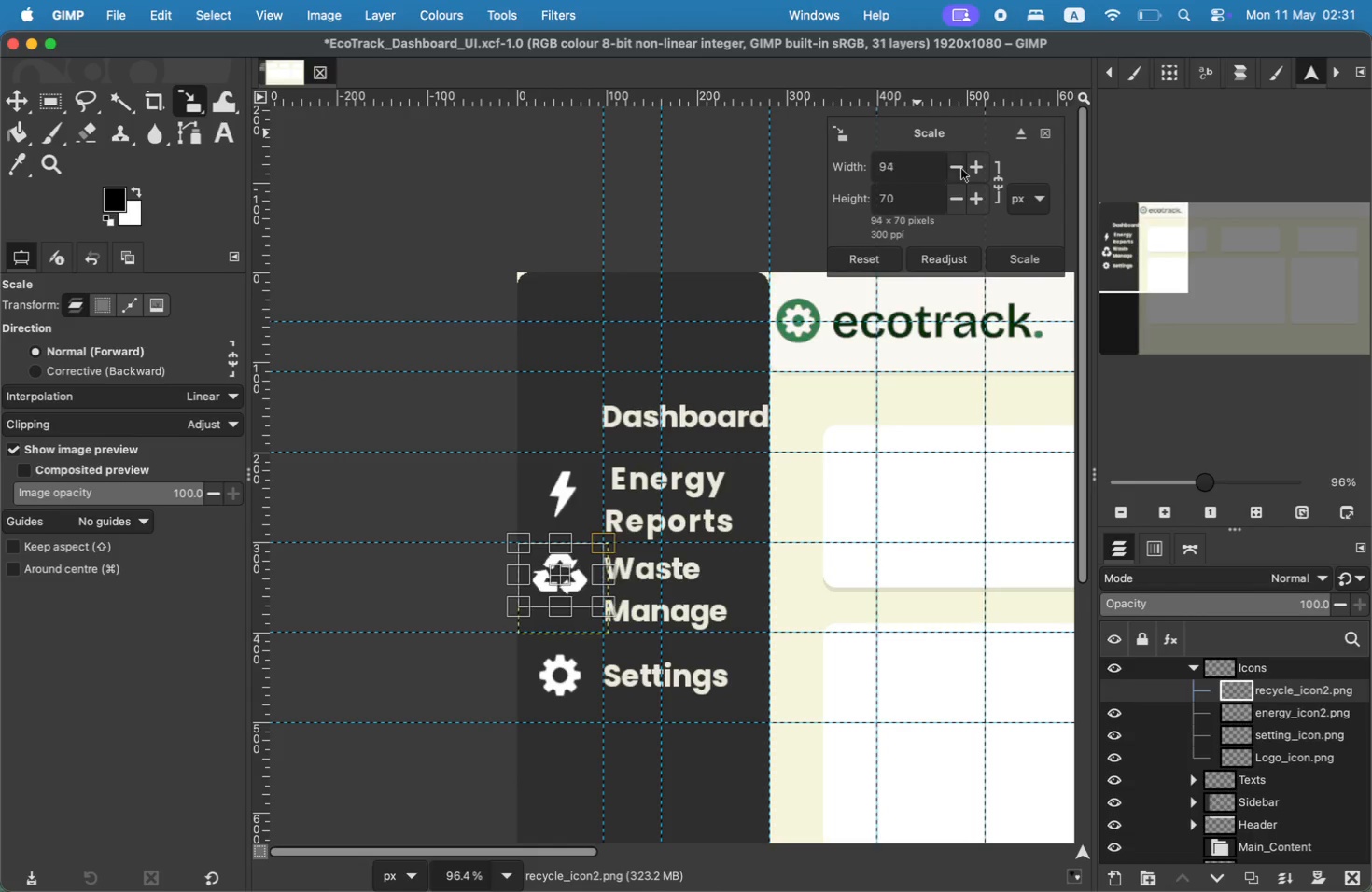 
triple_click([961, 169])
 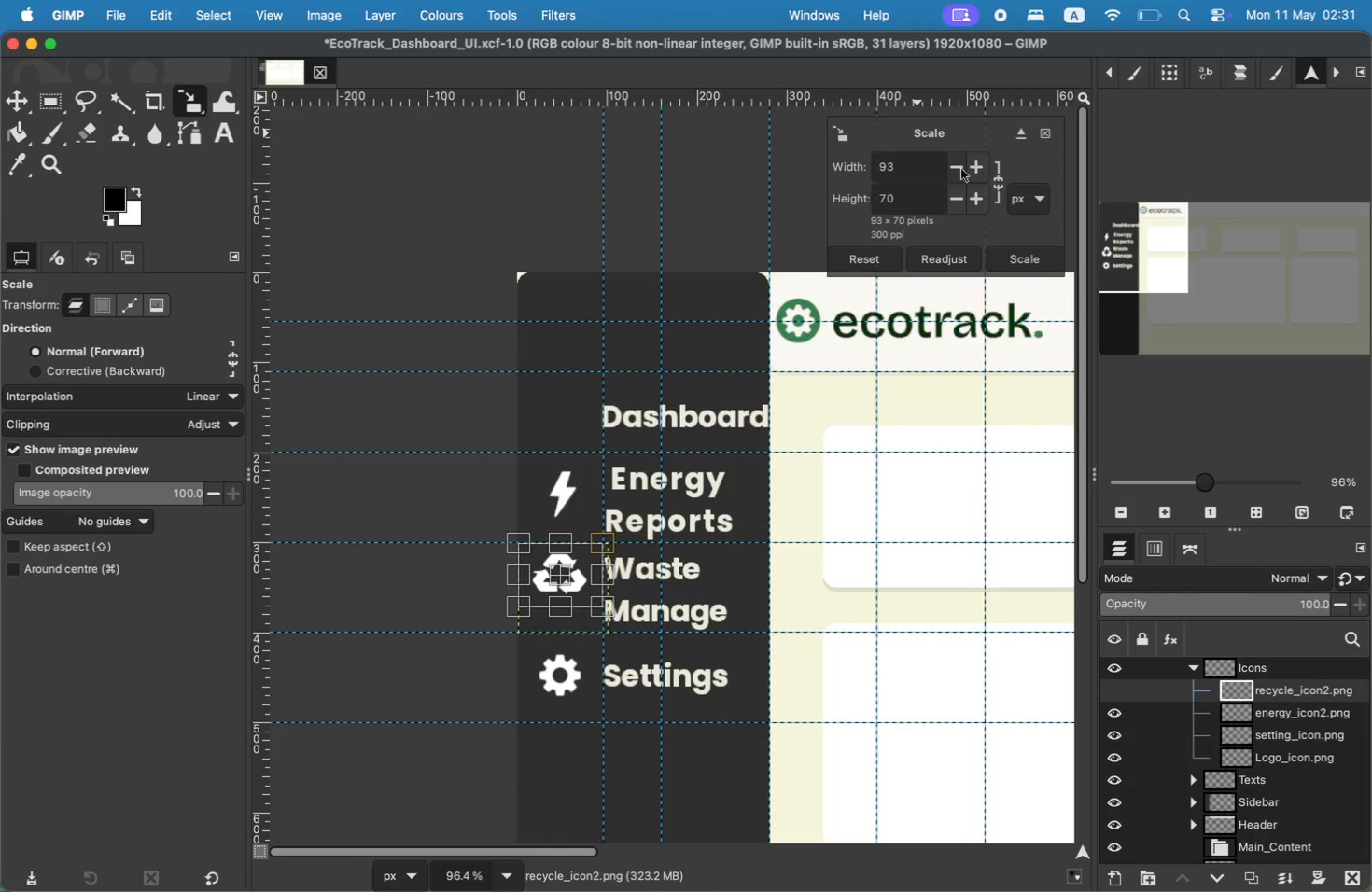 
triple_click([961, 169])
 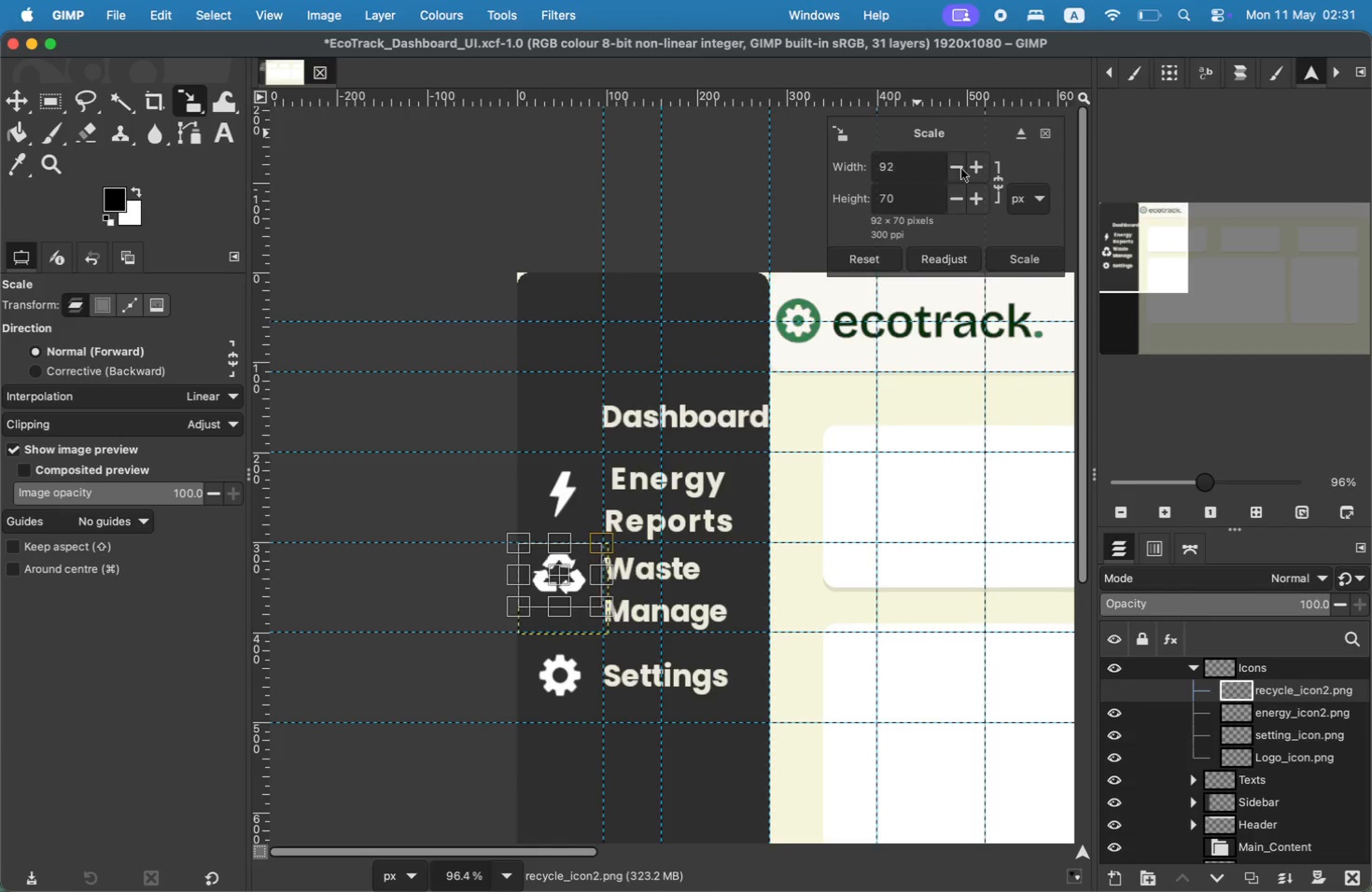 
triple_click([961, 169])
 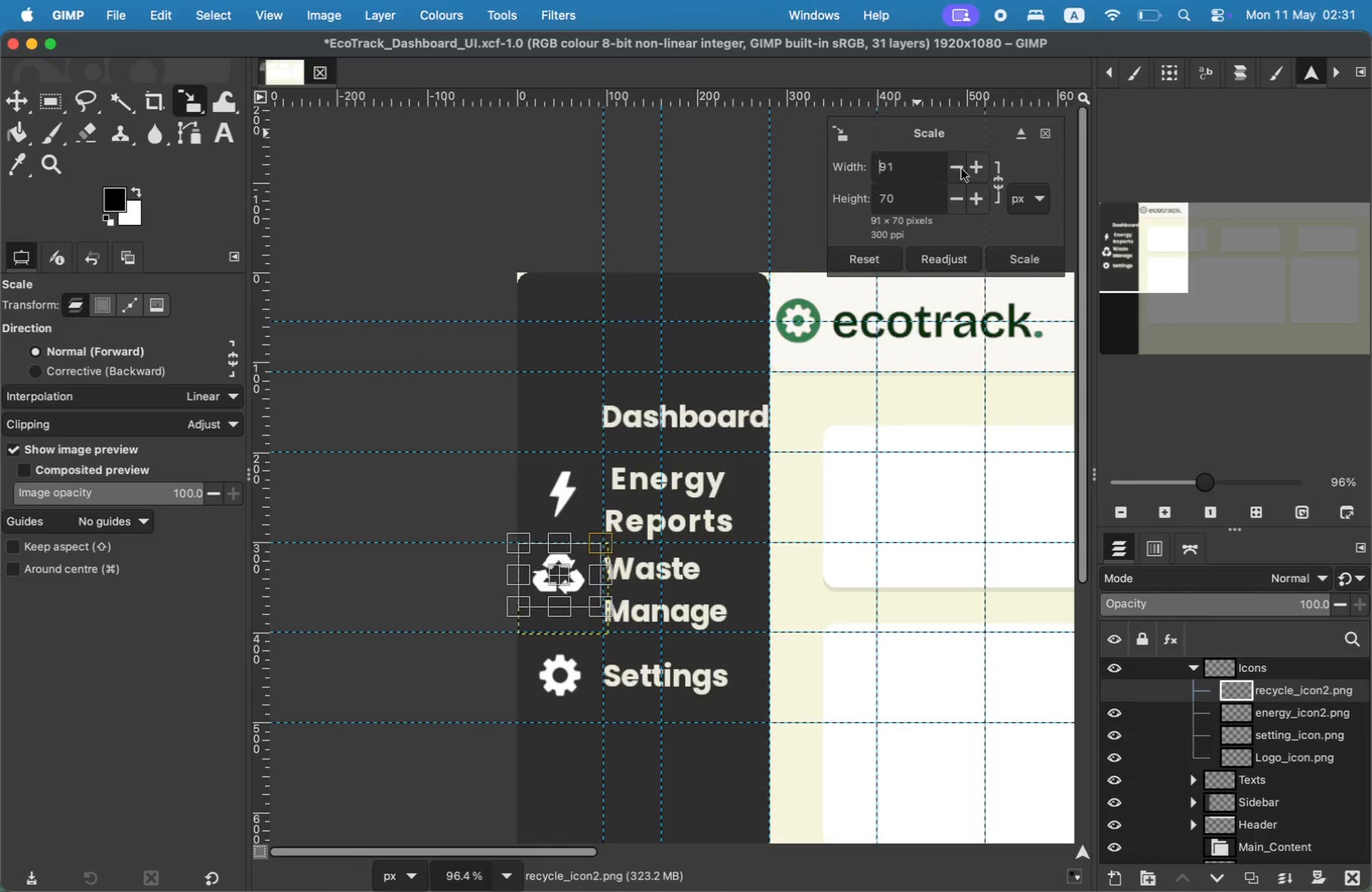 
triple_click([961, 169])
 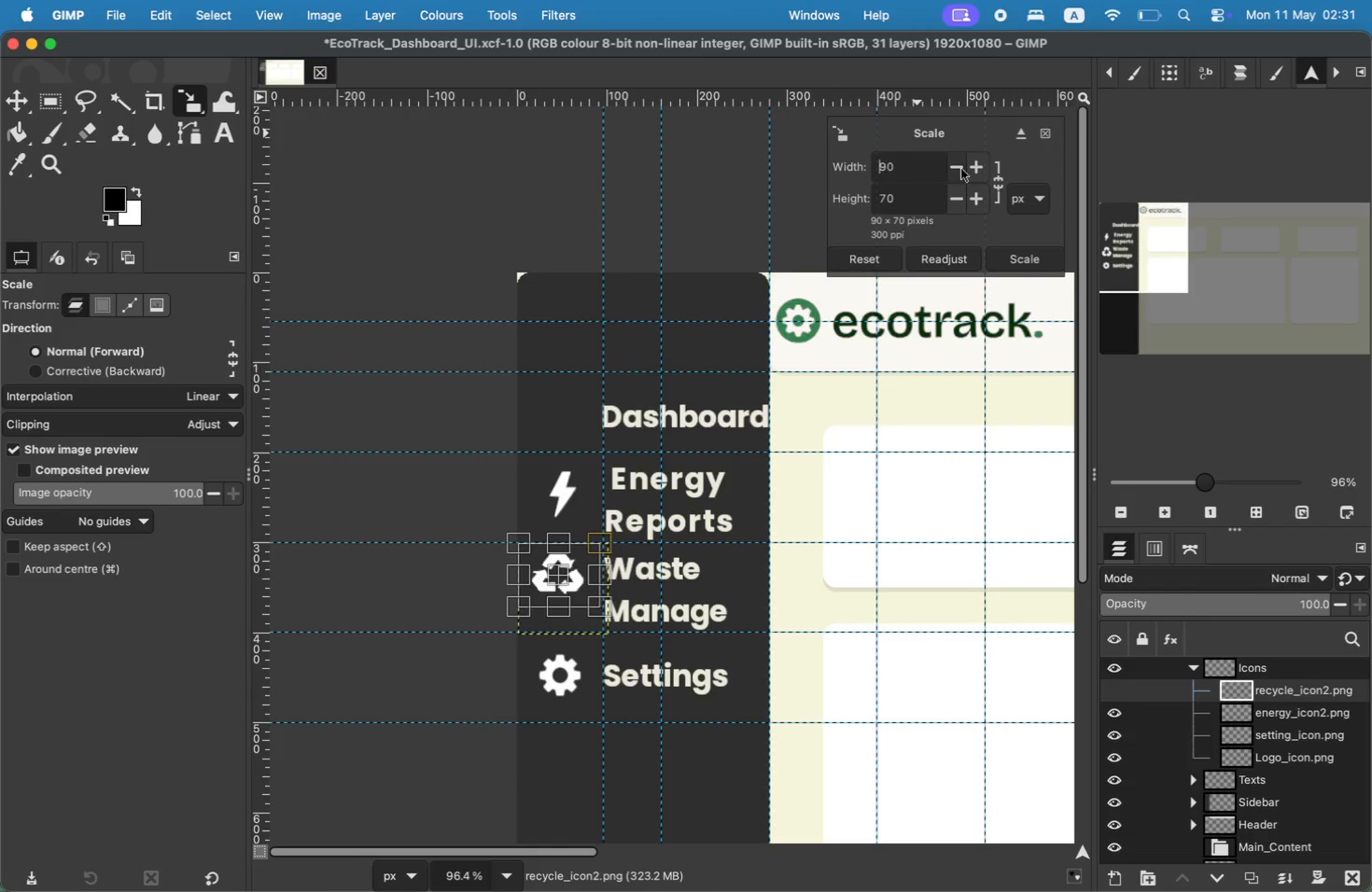 
triple_click([961, 169])
 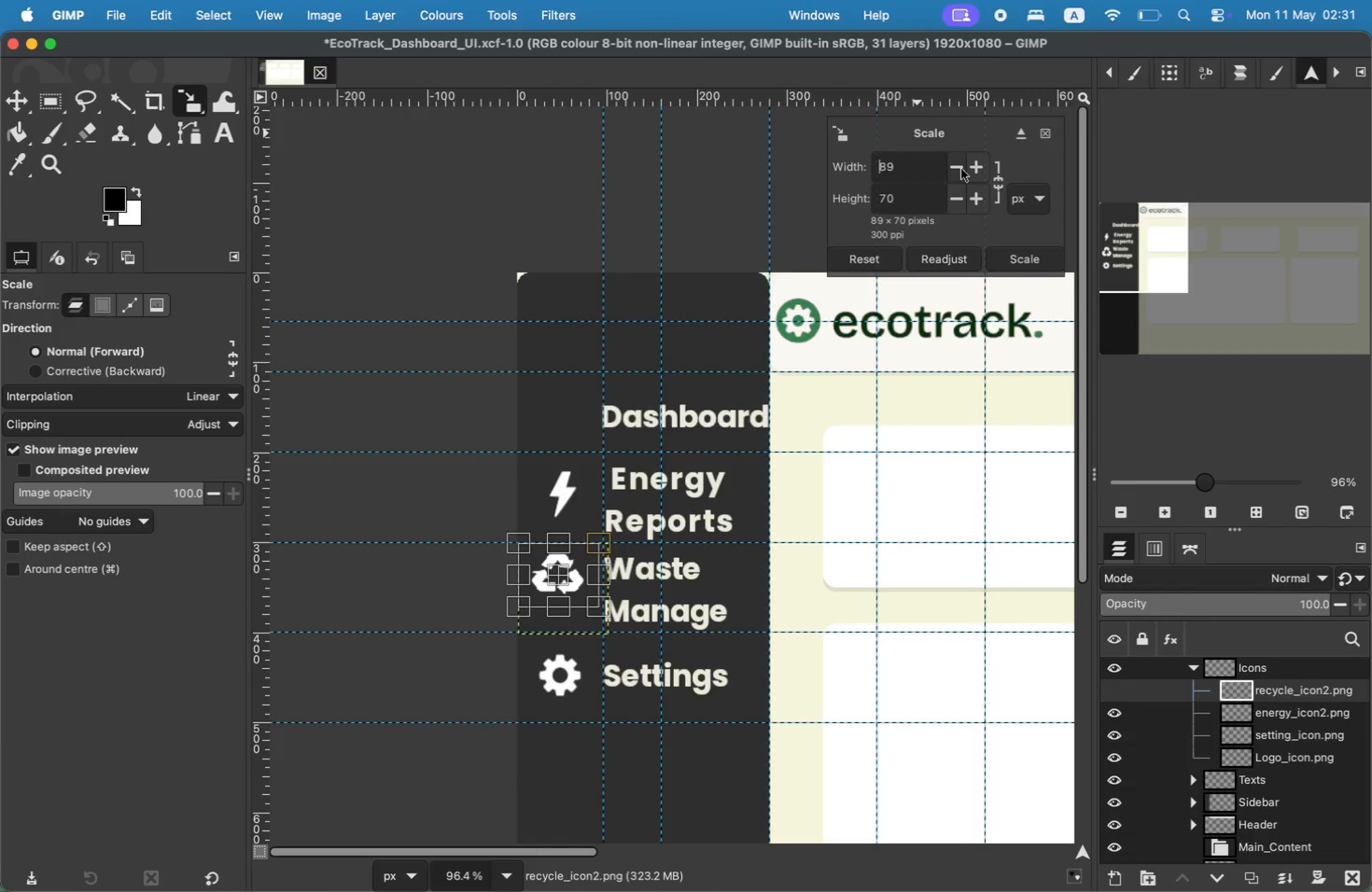 
triple_click([961, 169])
 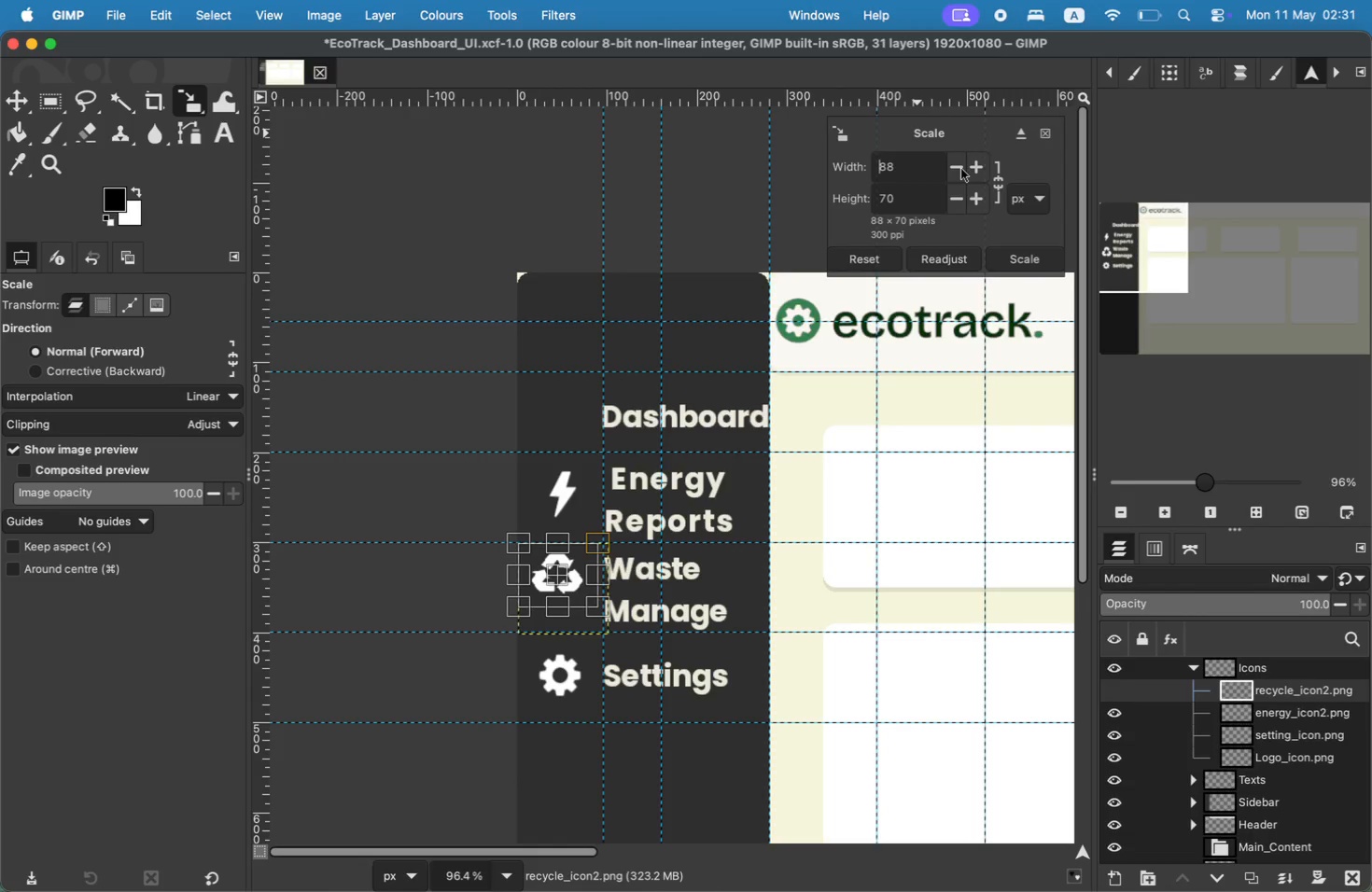 
triple_click([961, 169])
 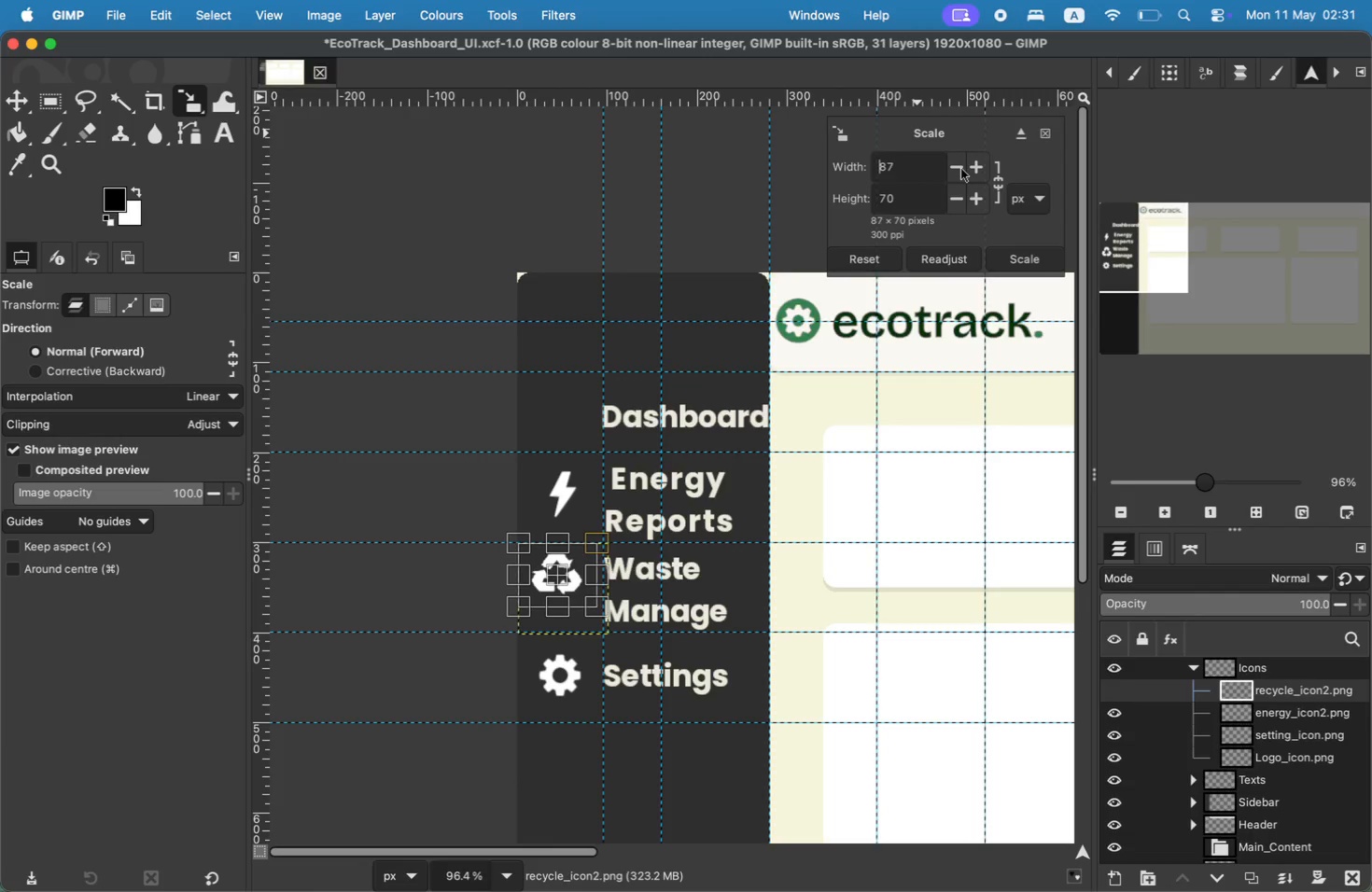 
triple_click([961, 169])
 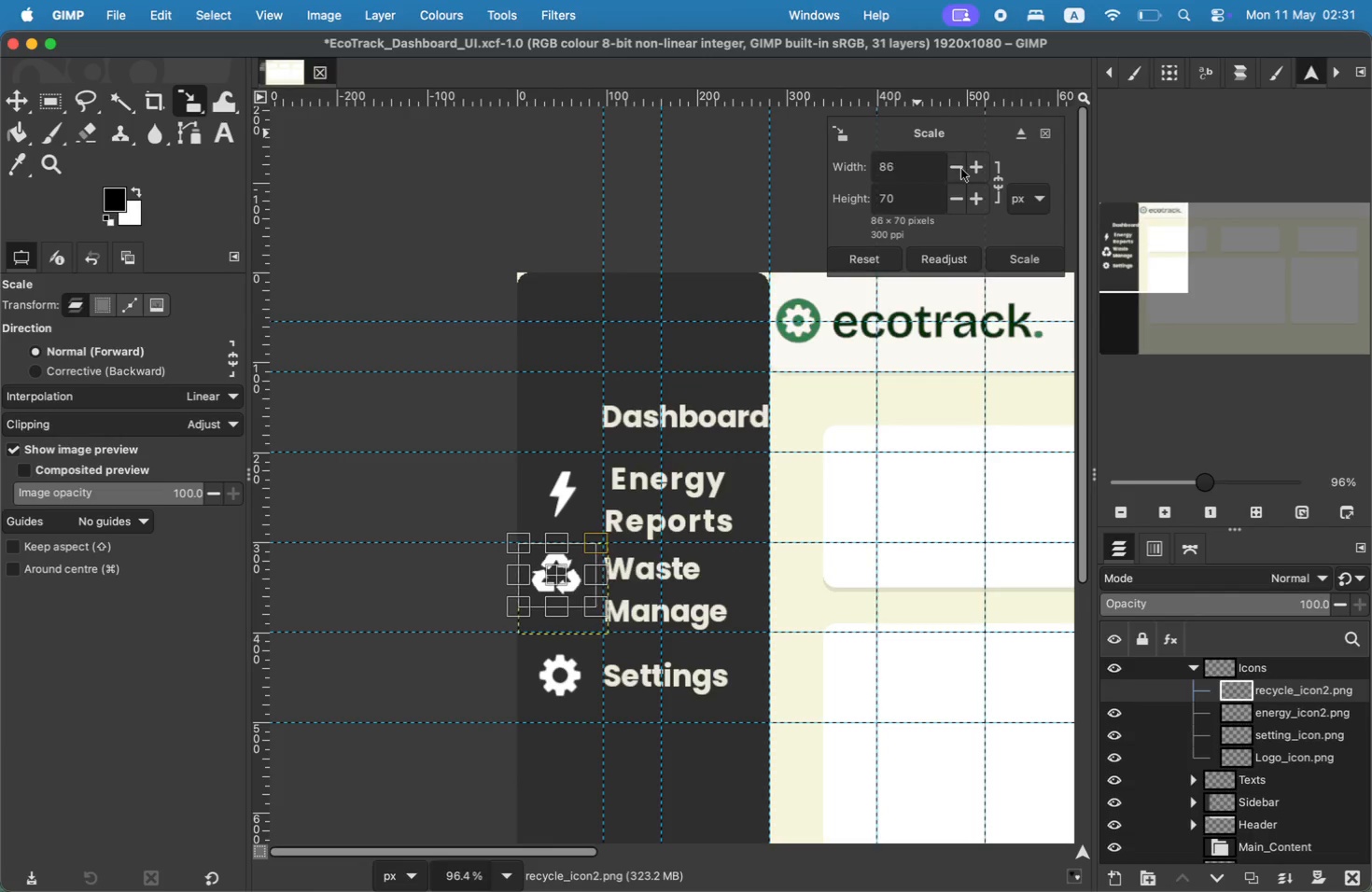 
triple_click([961, 169])
 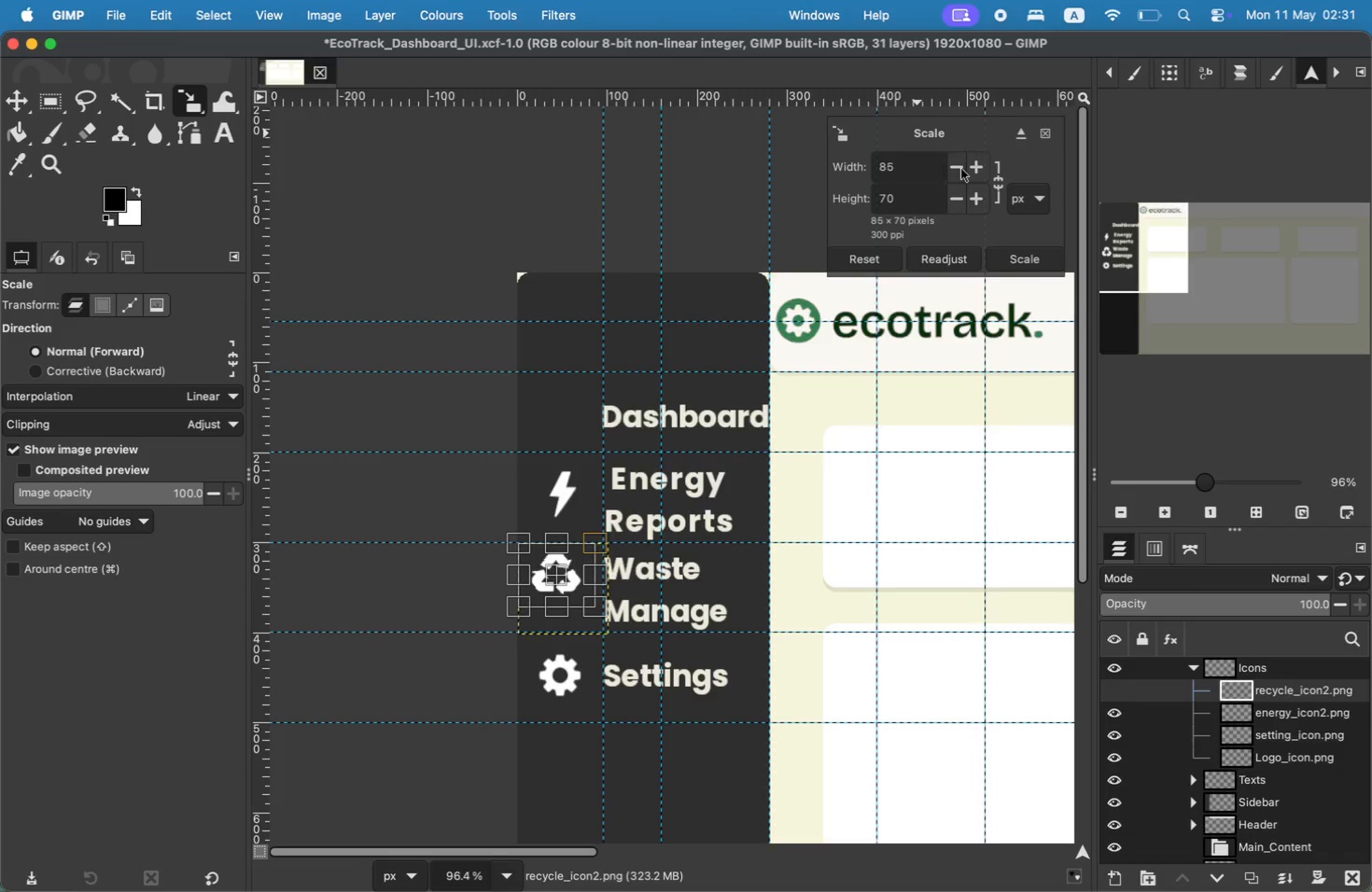 
triple_click([961, 169])
 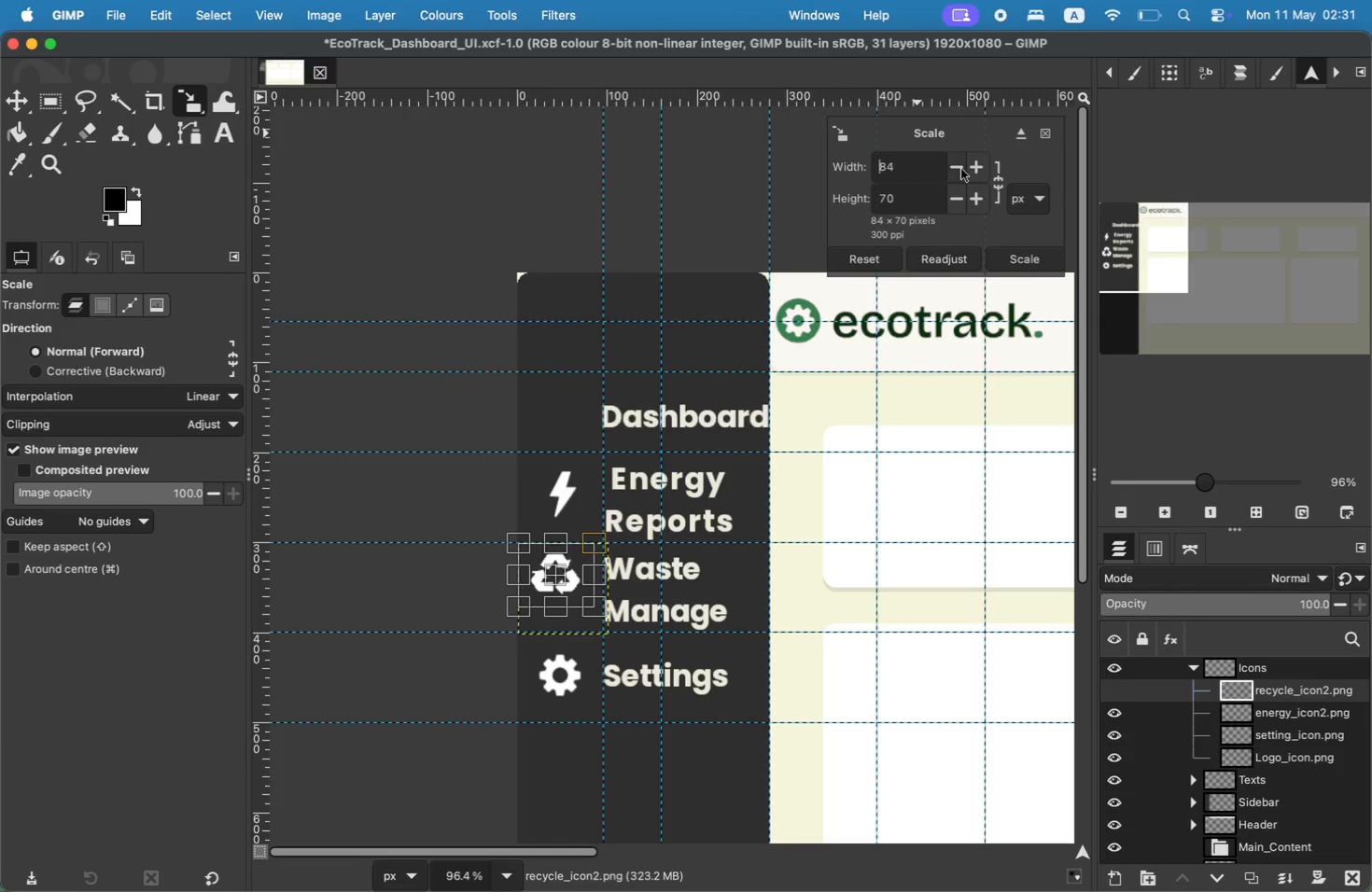 
triple_click([961, 169])
 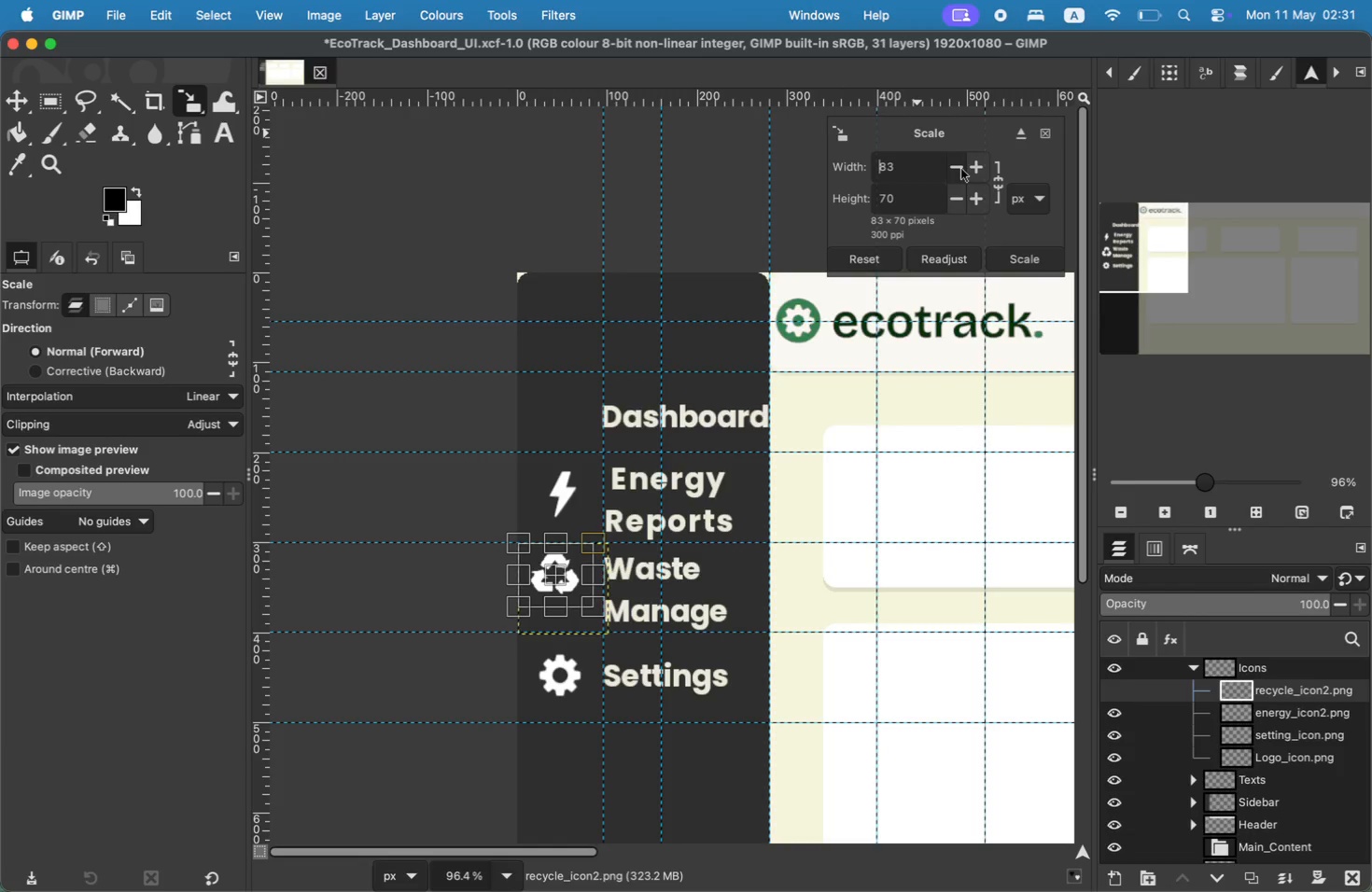 
triple_click([961, 169])
 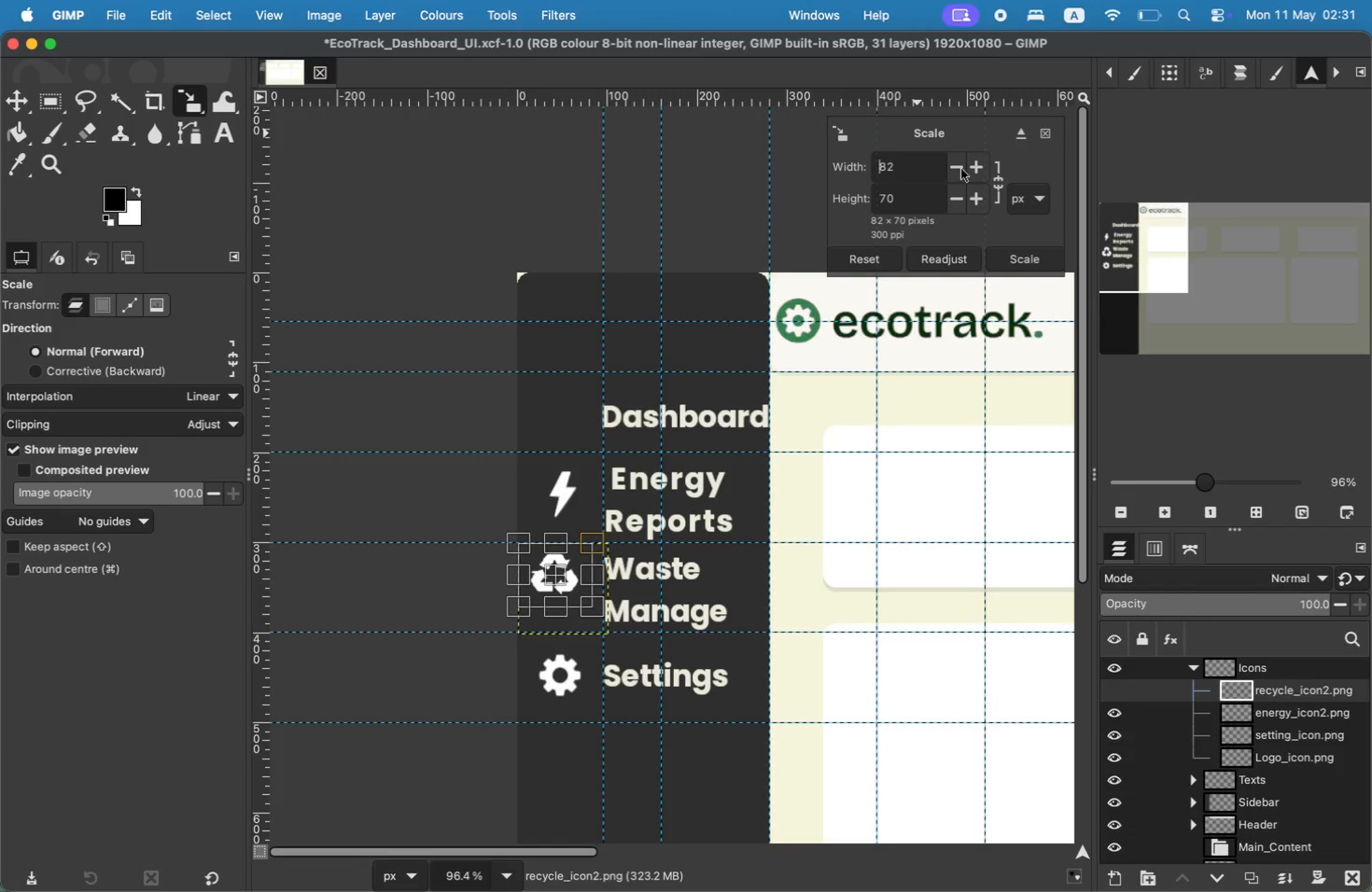 
triple_click([961, 169])
 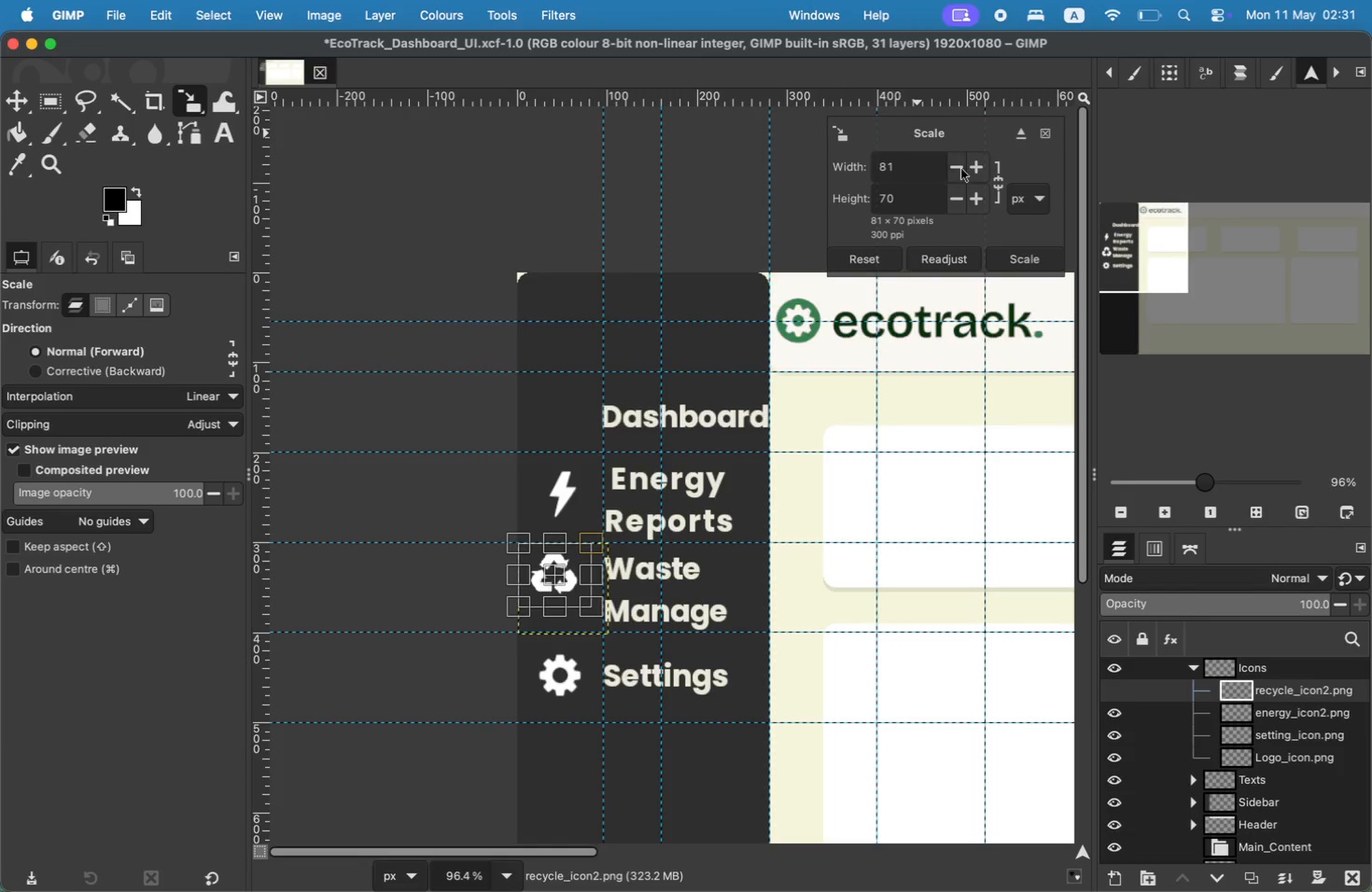 
triple_click([961, 169])
 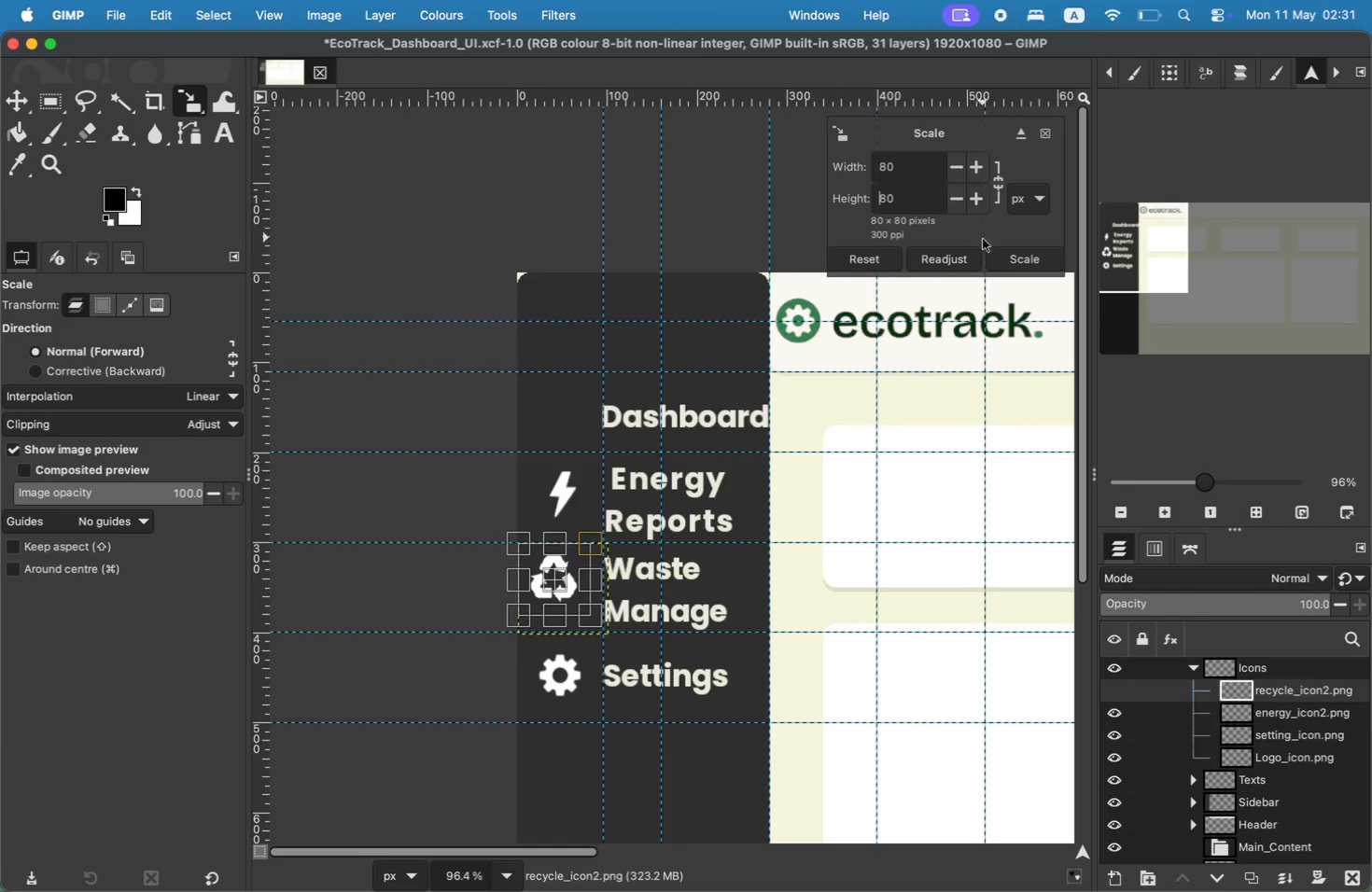 
wait(8.75)
 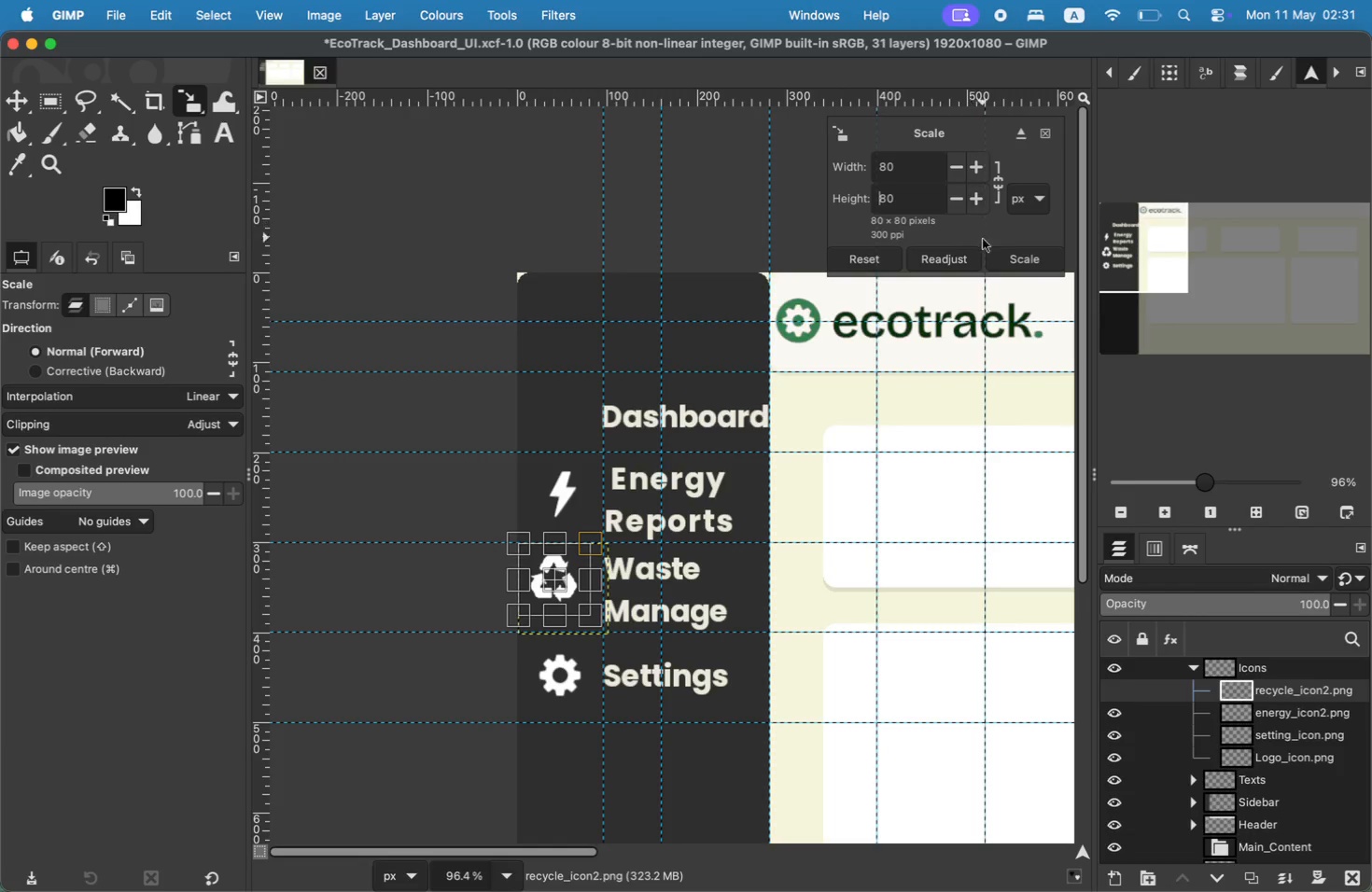 
double_click([20, 103])
 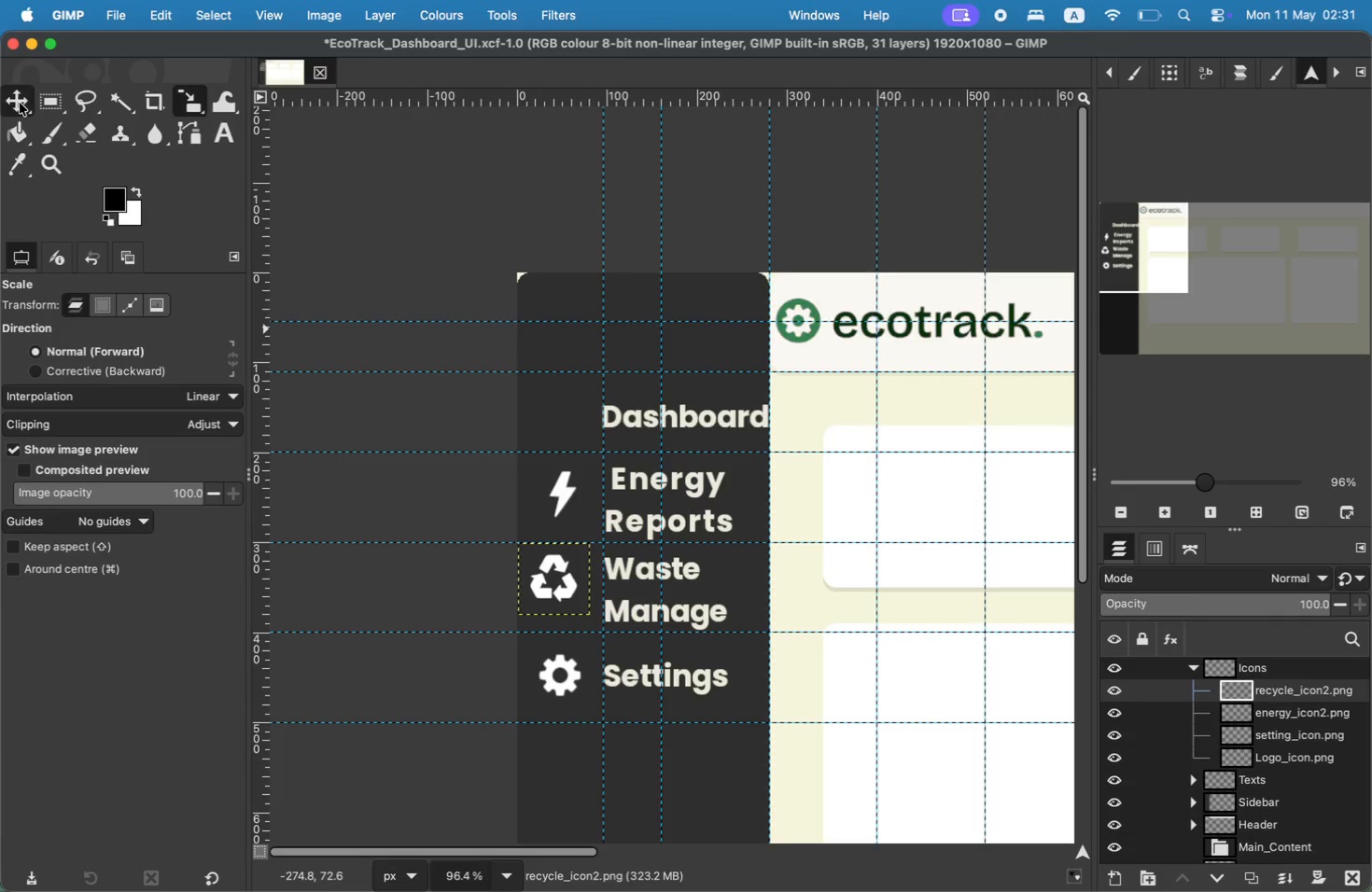 
left_click_drag(start_coordinate=[554, 582], to_coordinate=[560, 592])
 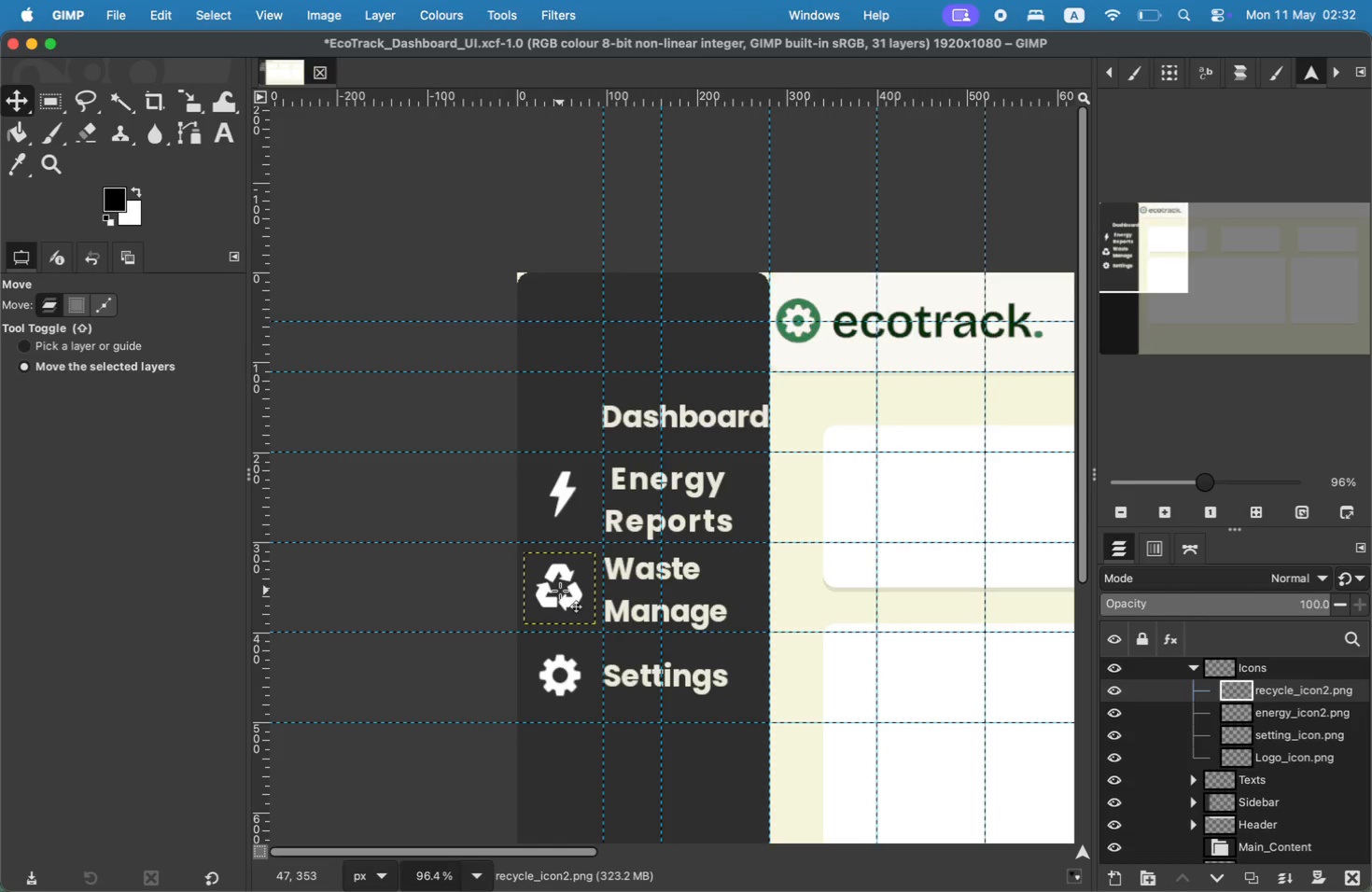 
wait(10.52)
 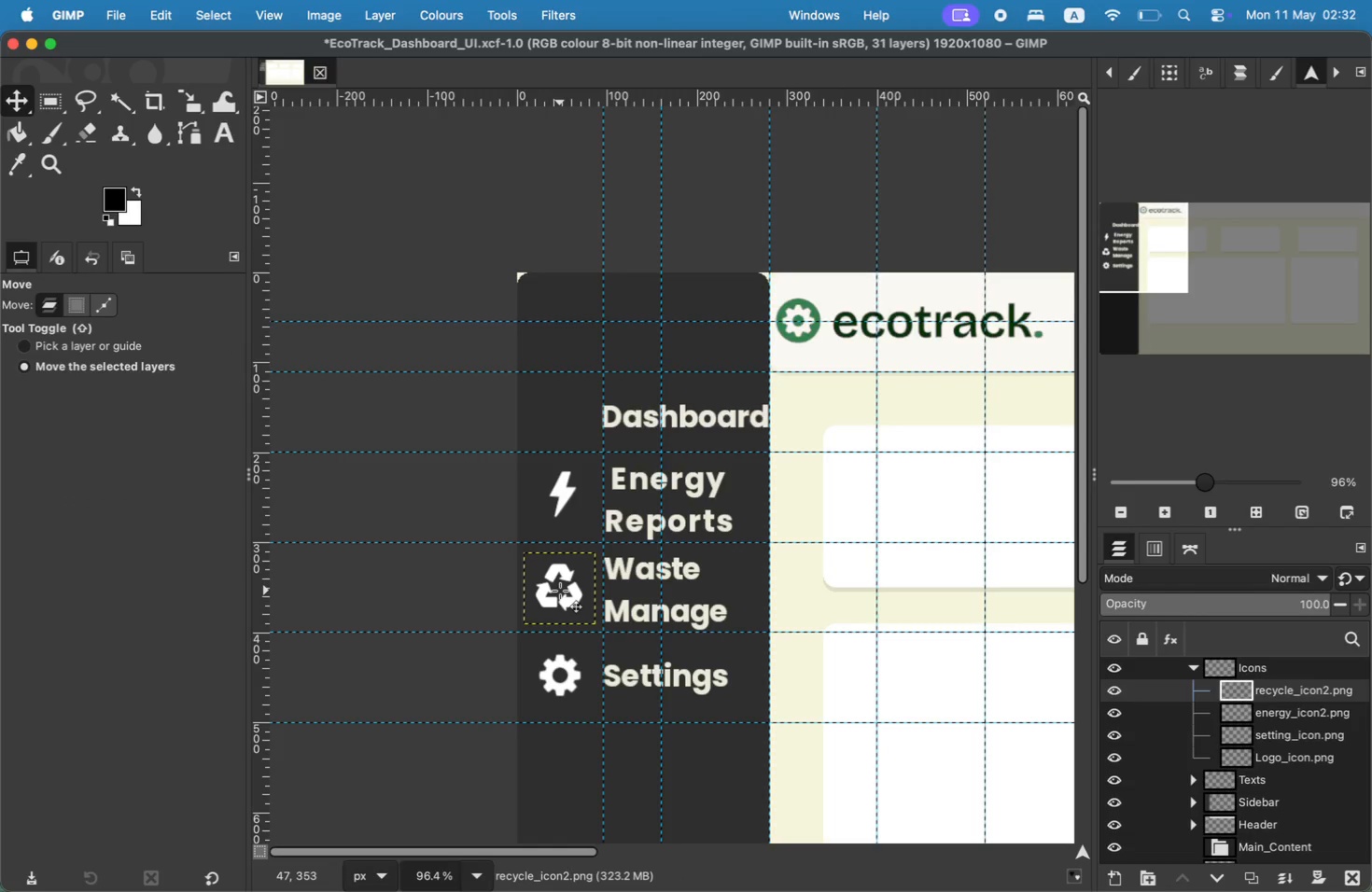 
left_click([1194, 667])
 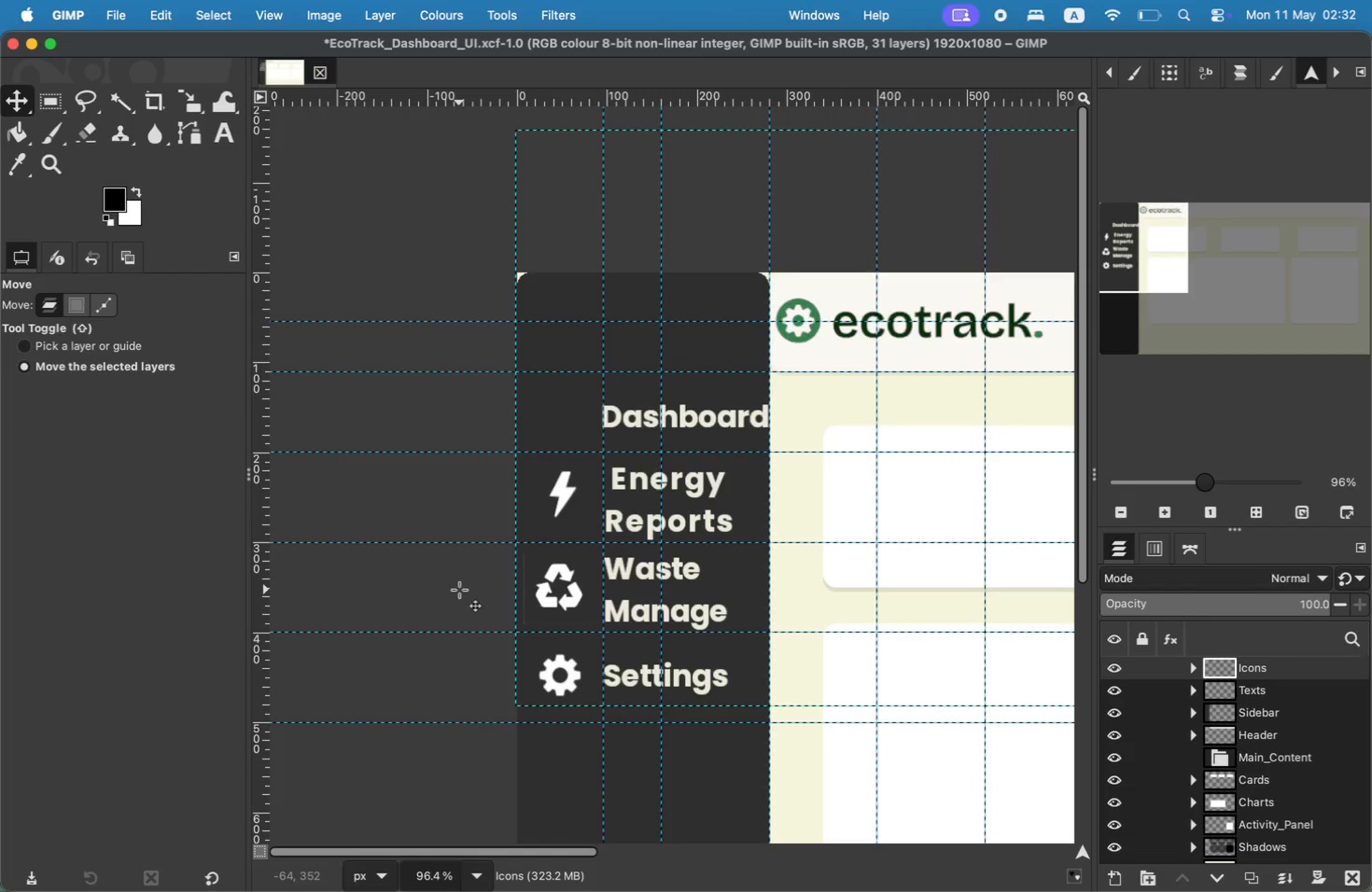 
wait(23.0)
 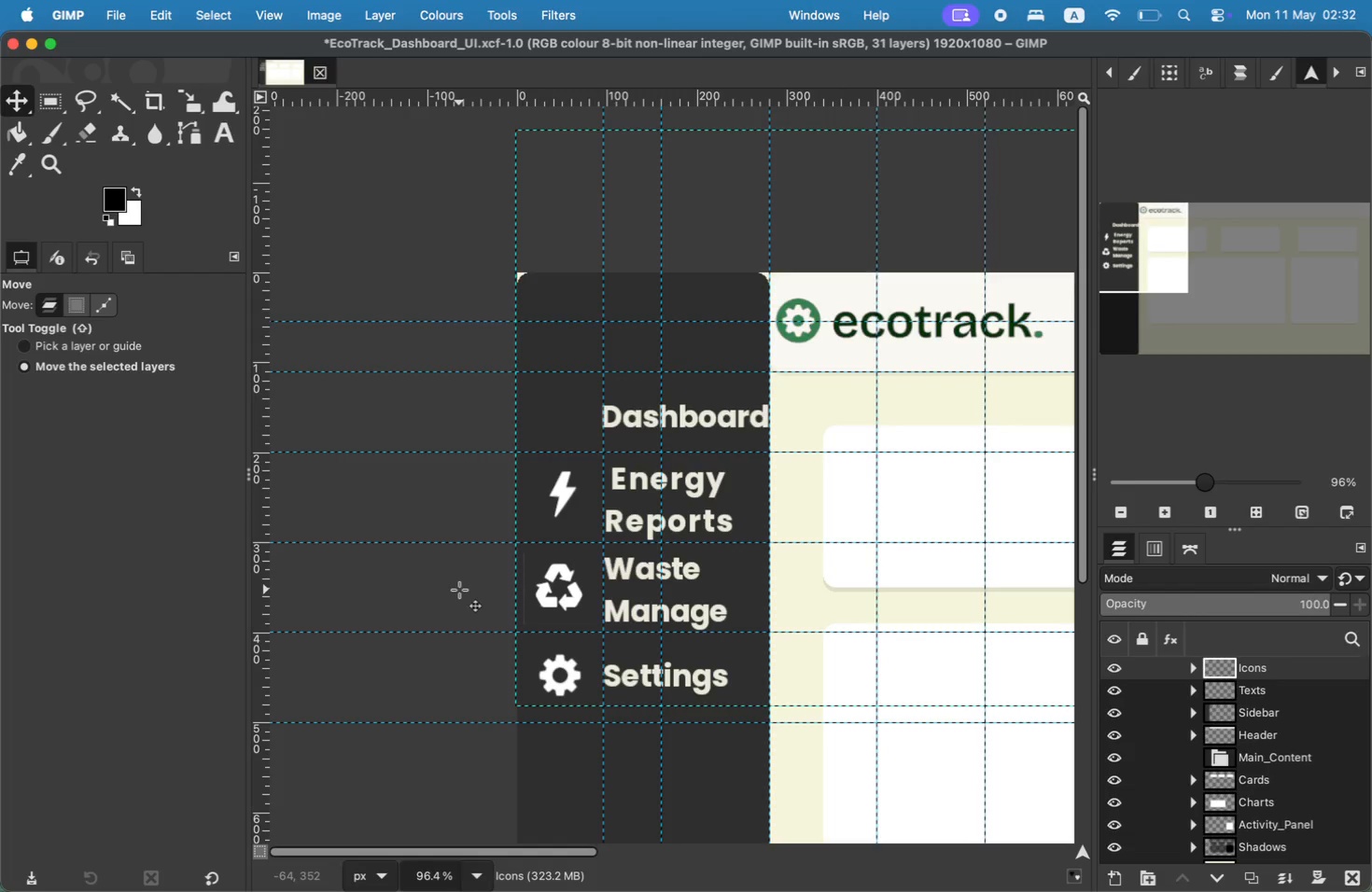 
hold_key(key=CommandLeft, duration=1.94)
 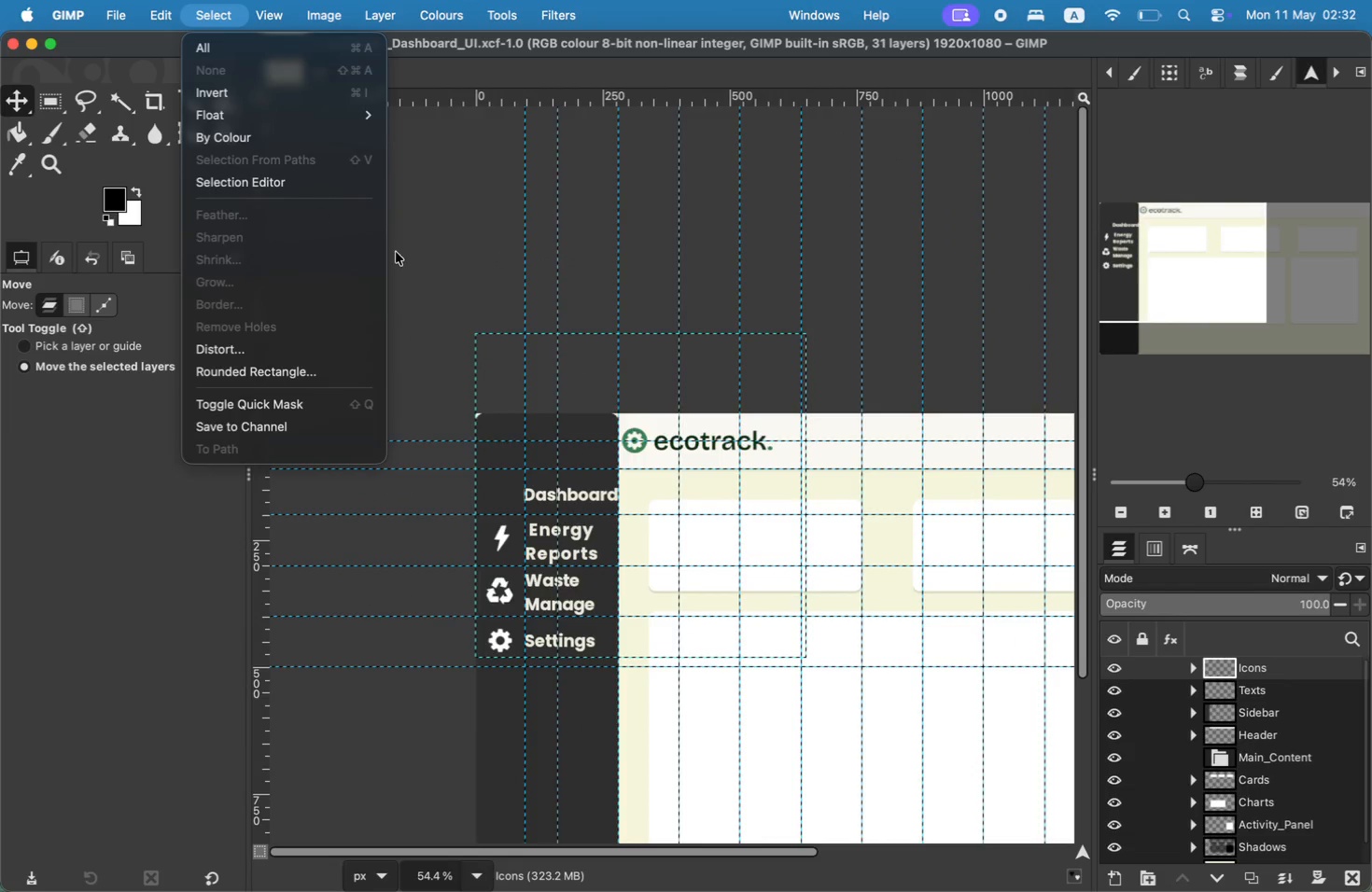 
left_click([1272, 709])
 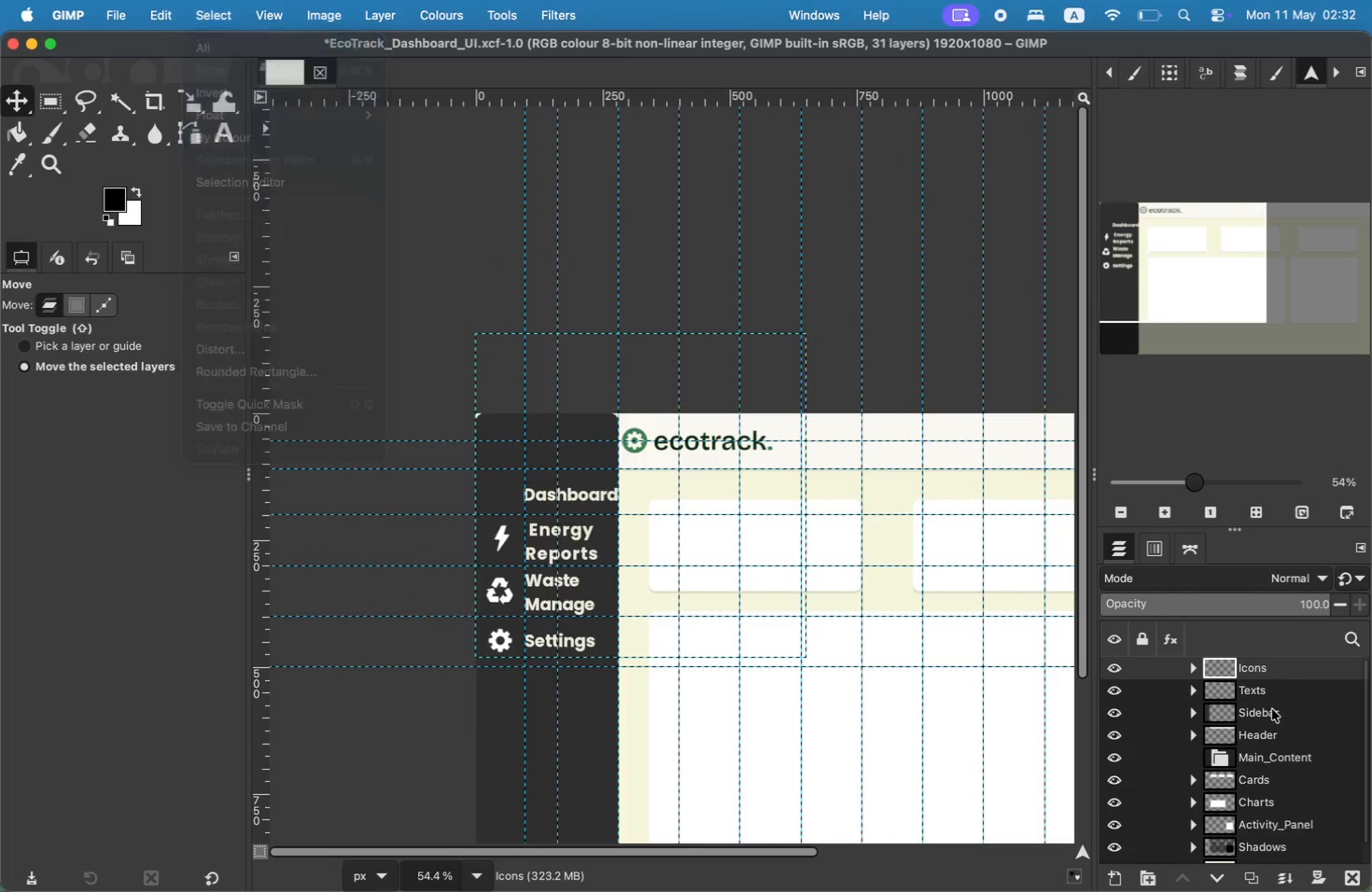 
scroll: coordinate [1267, 822], scroll_direction: down, amount: 27.0
 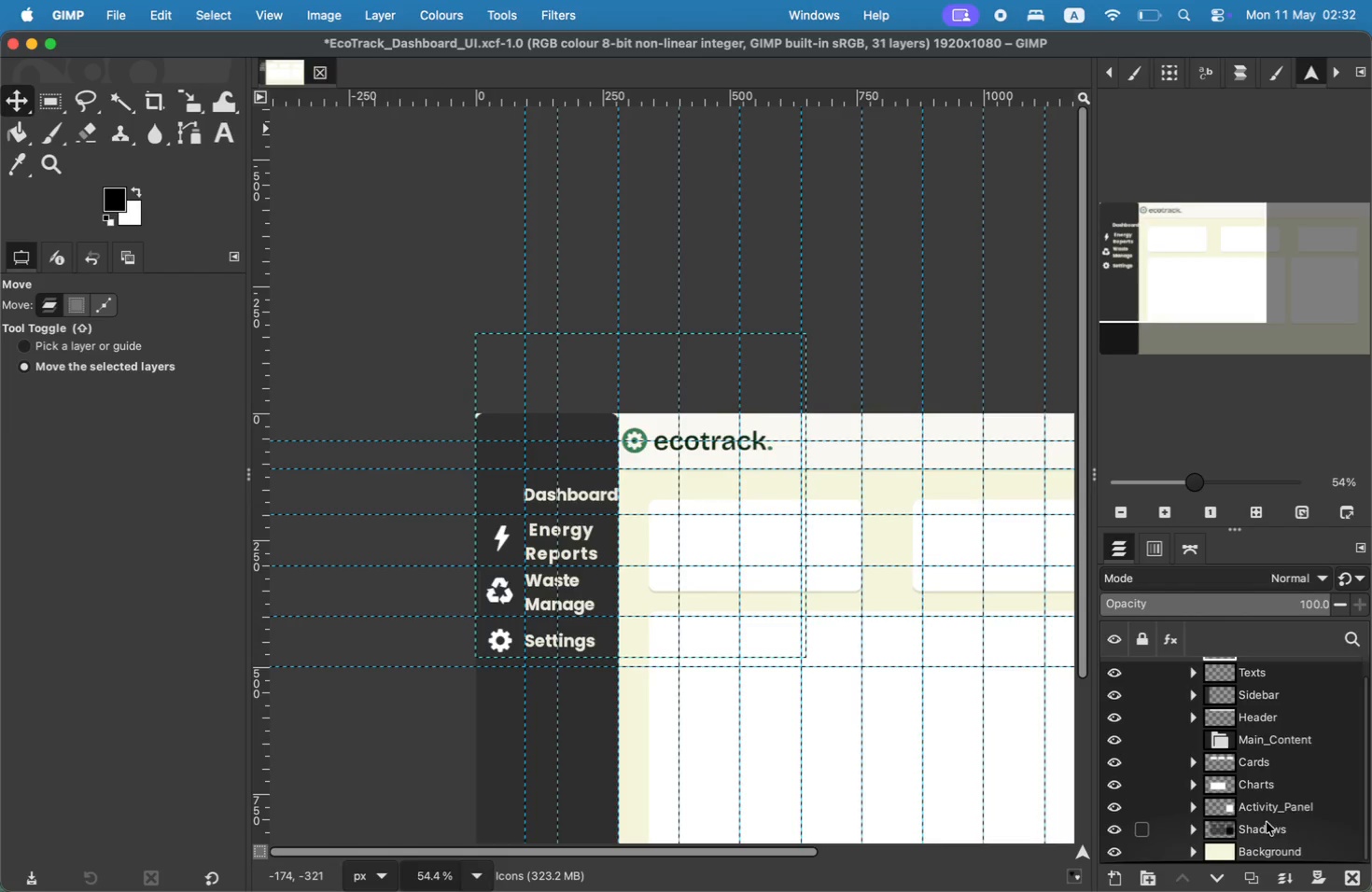 
hold_key(key=CommandLeft, duration=1.37)
 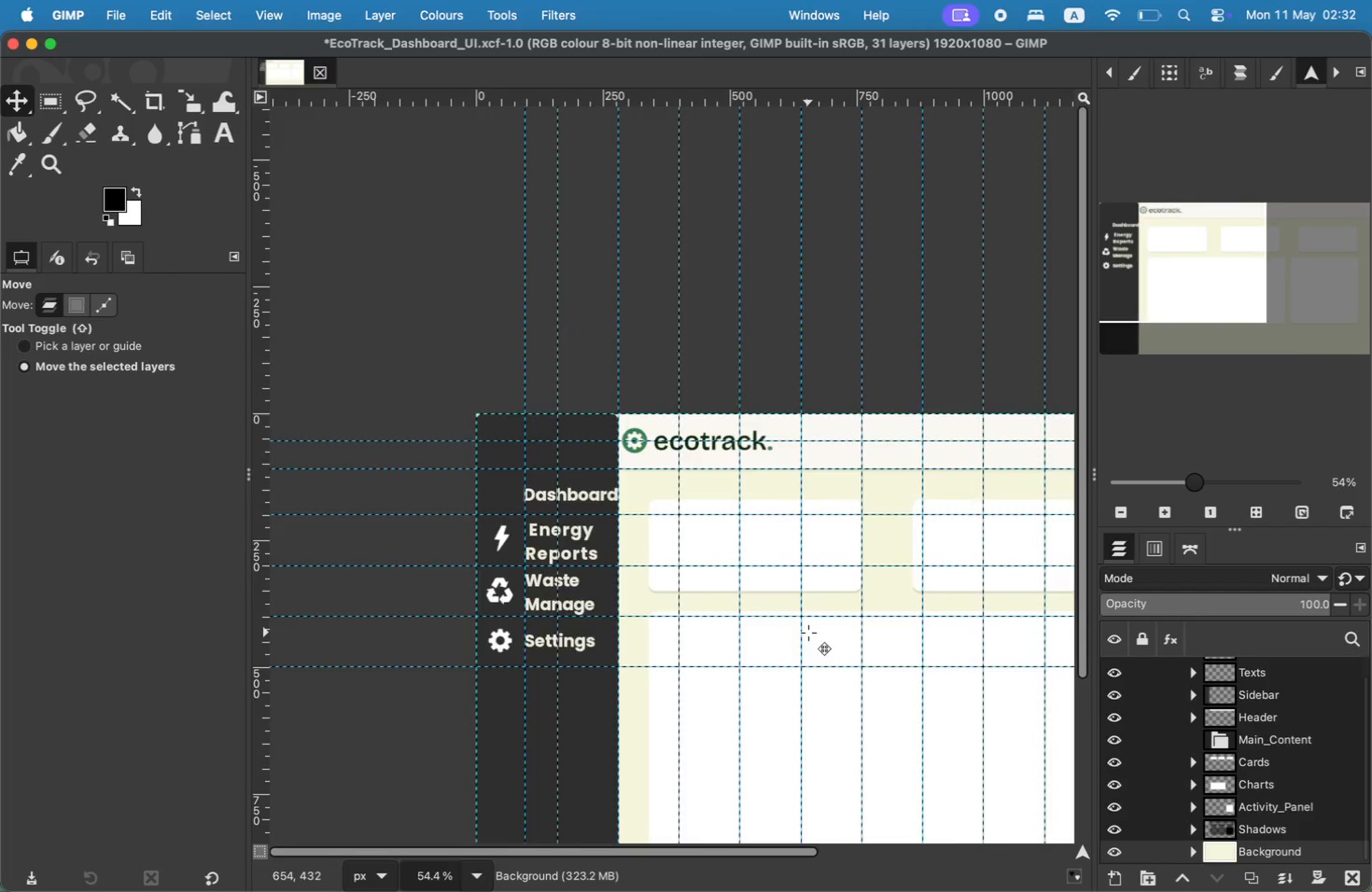 
scroll: coordinate [807, 633], scroll_direction: down, amount: 6.0
 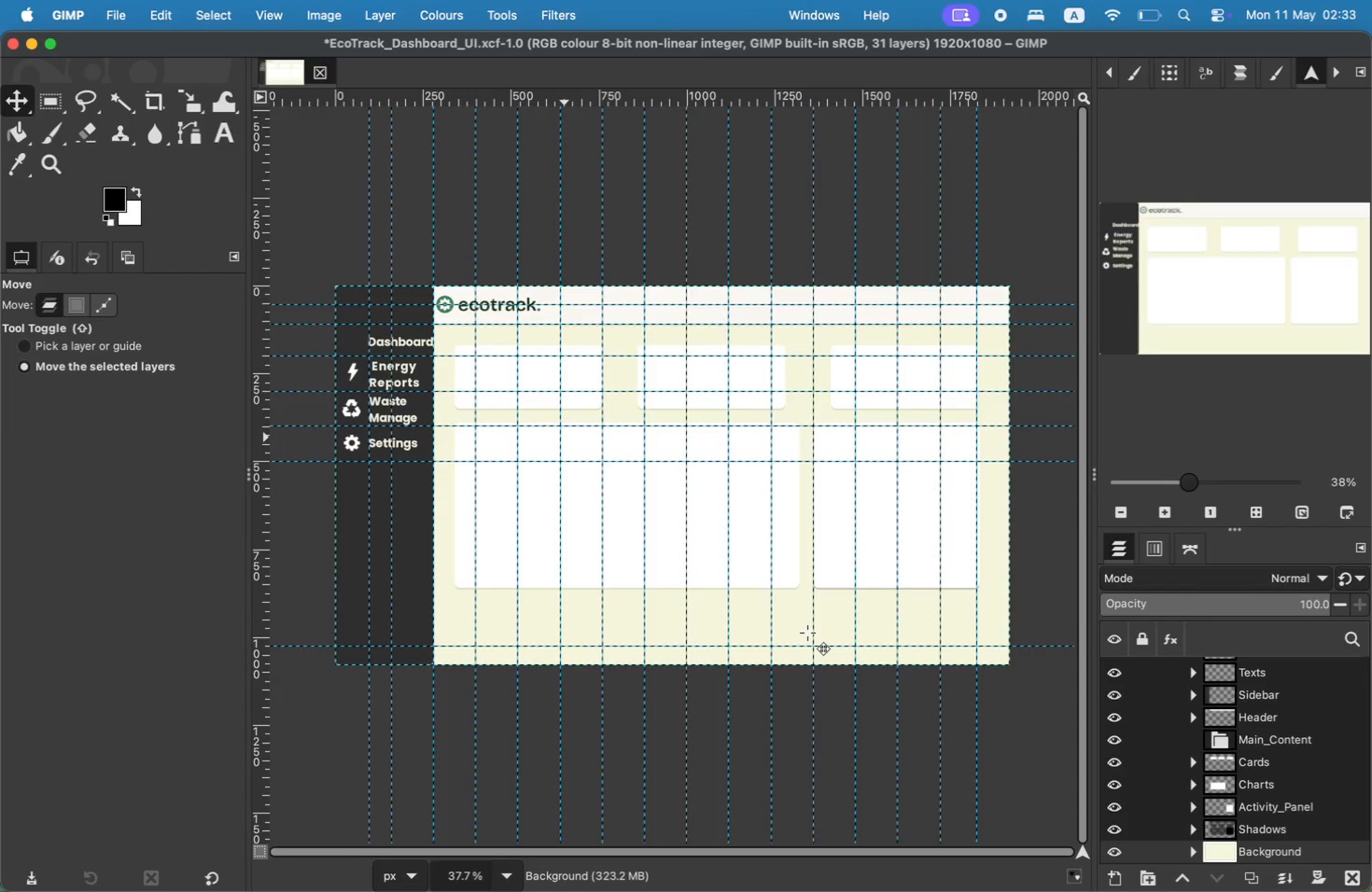 
wait(17.75)
 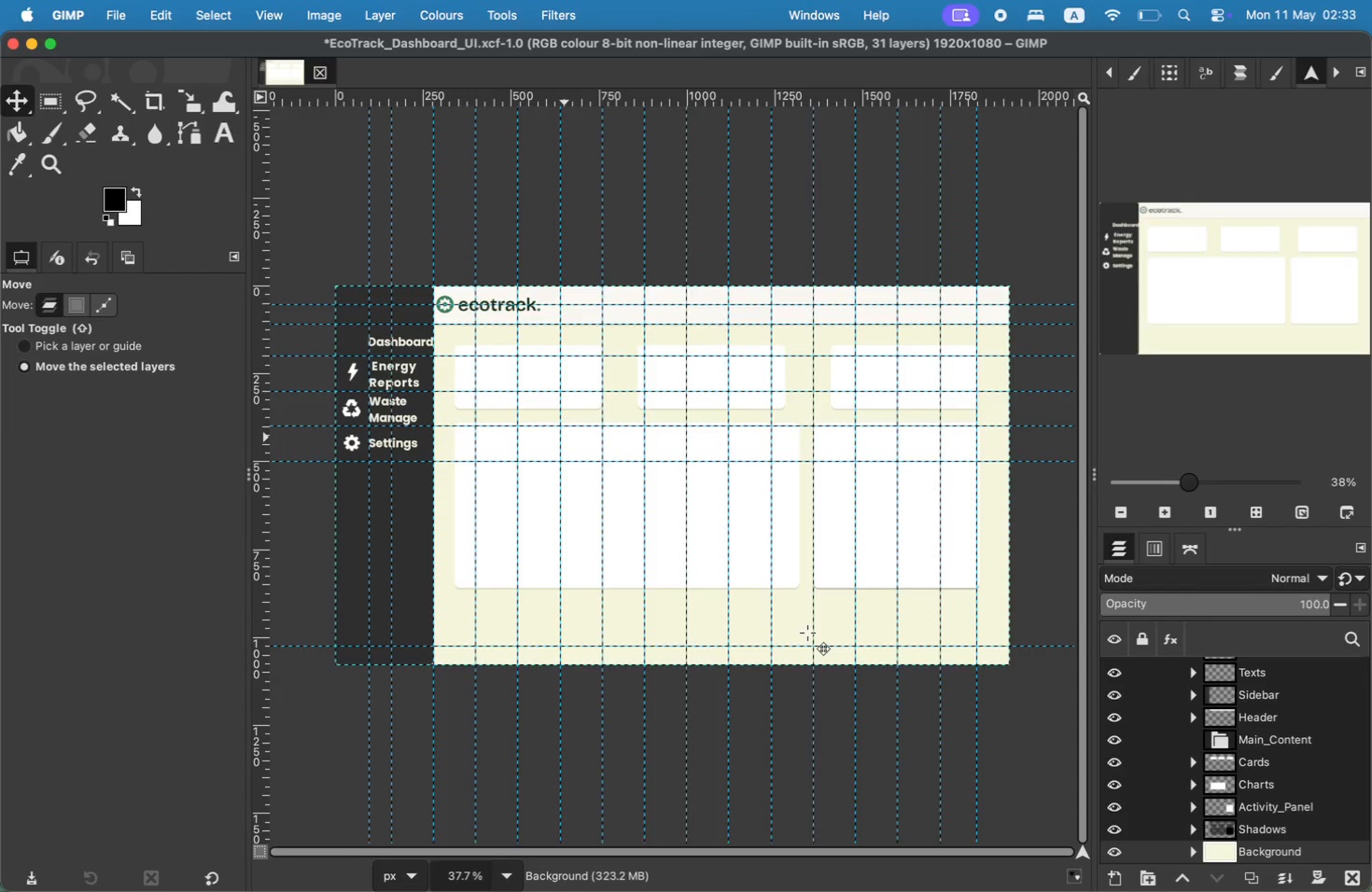 
hold_key(key=CommandLeft, duration=1.9)
 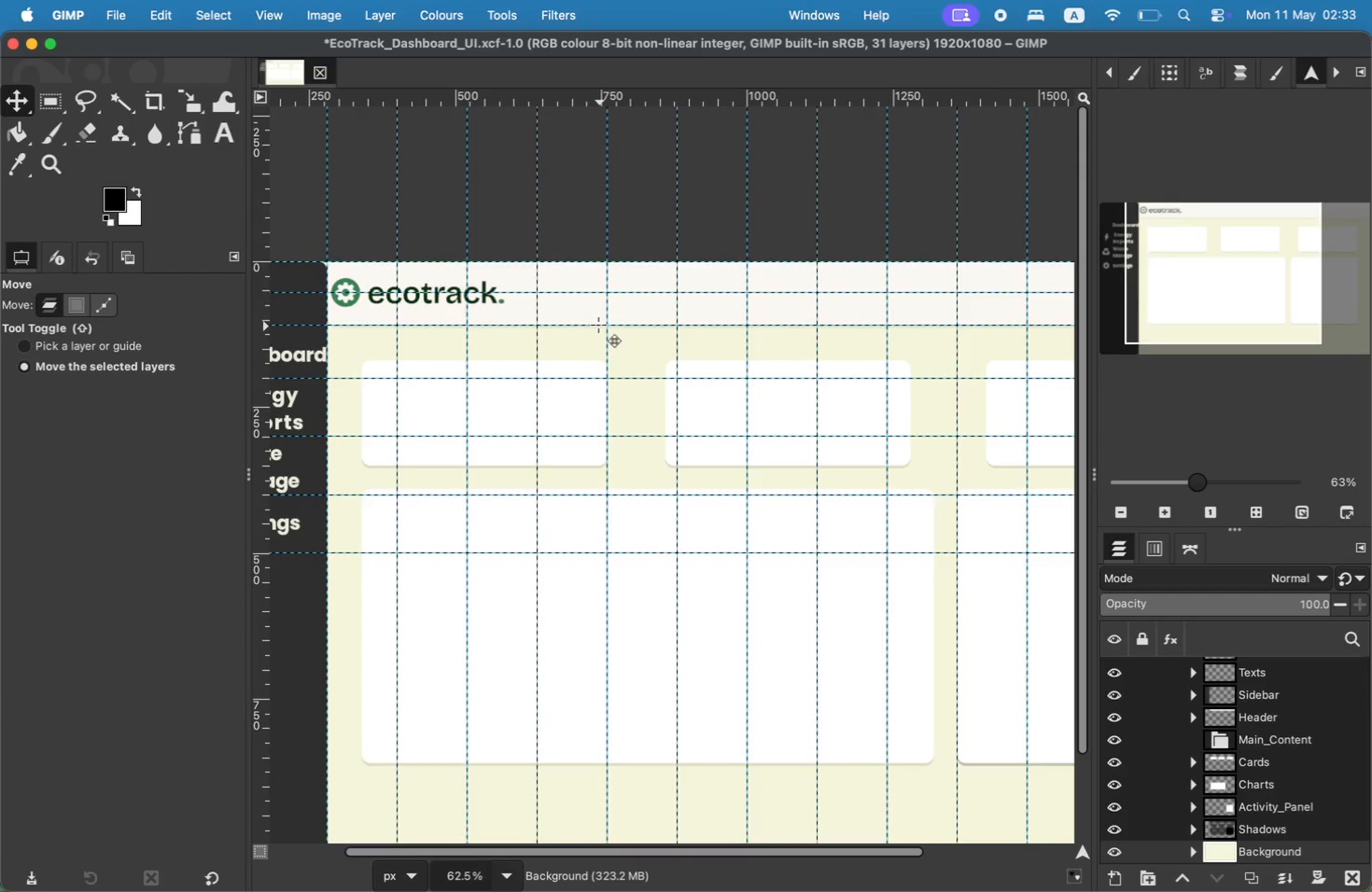 
left_click([54, 92])
 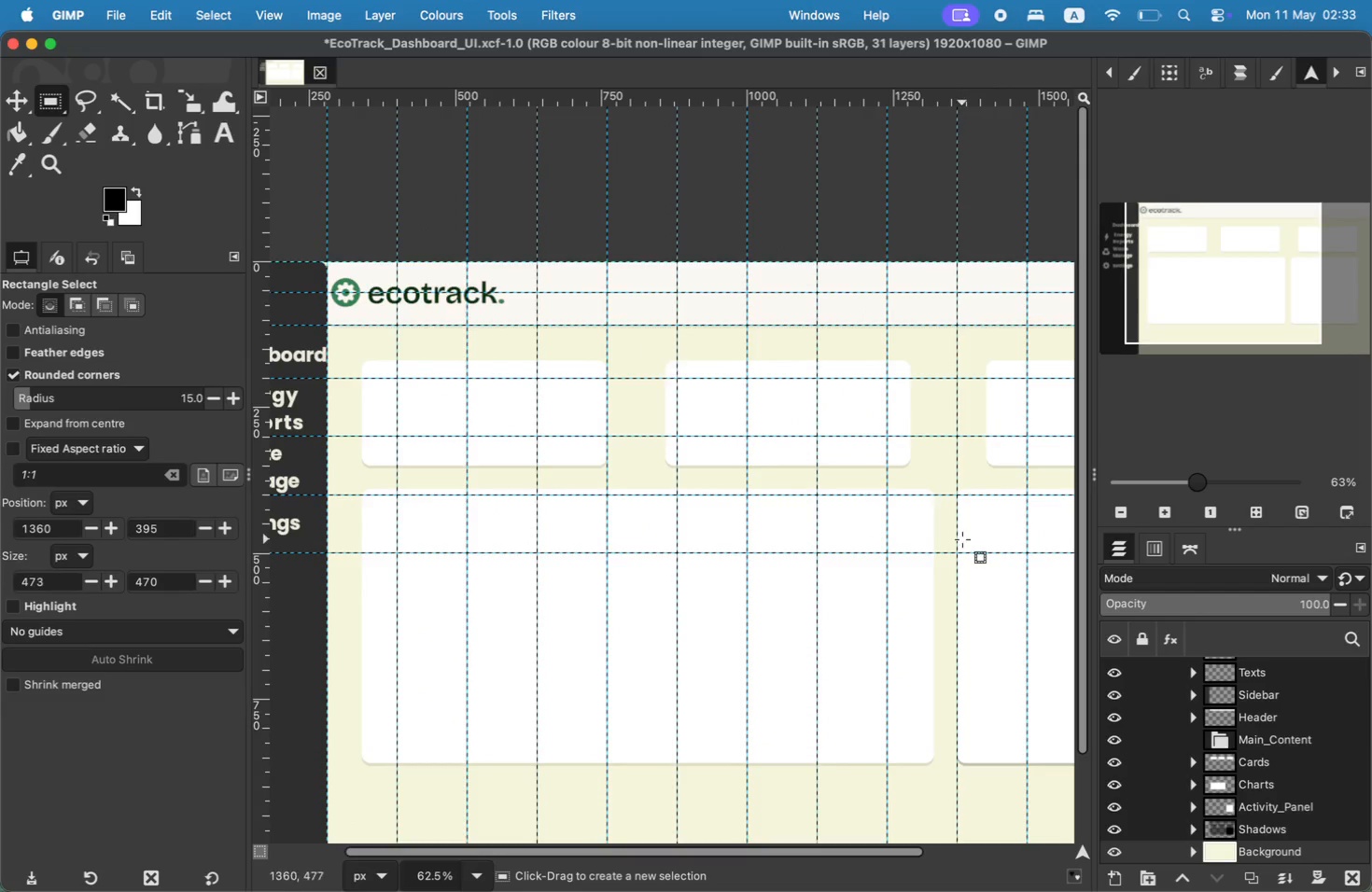 
left_click([1246, 739])
 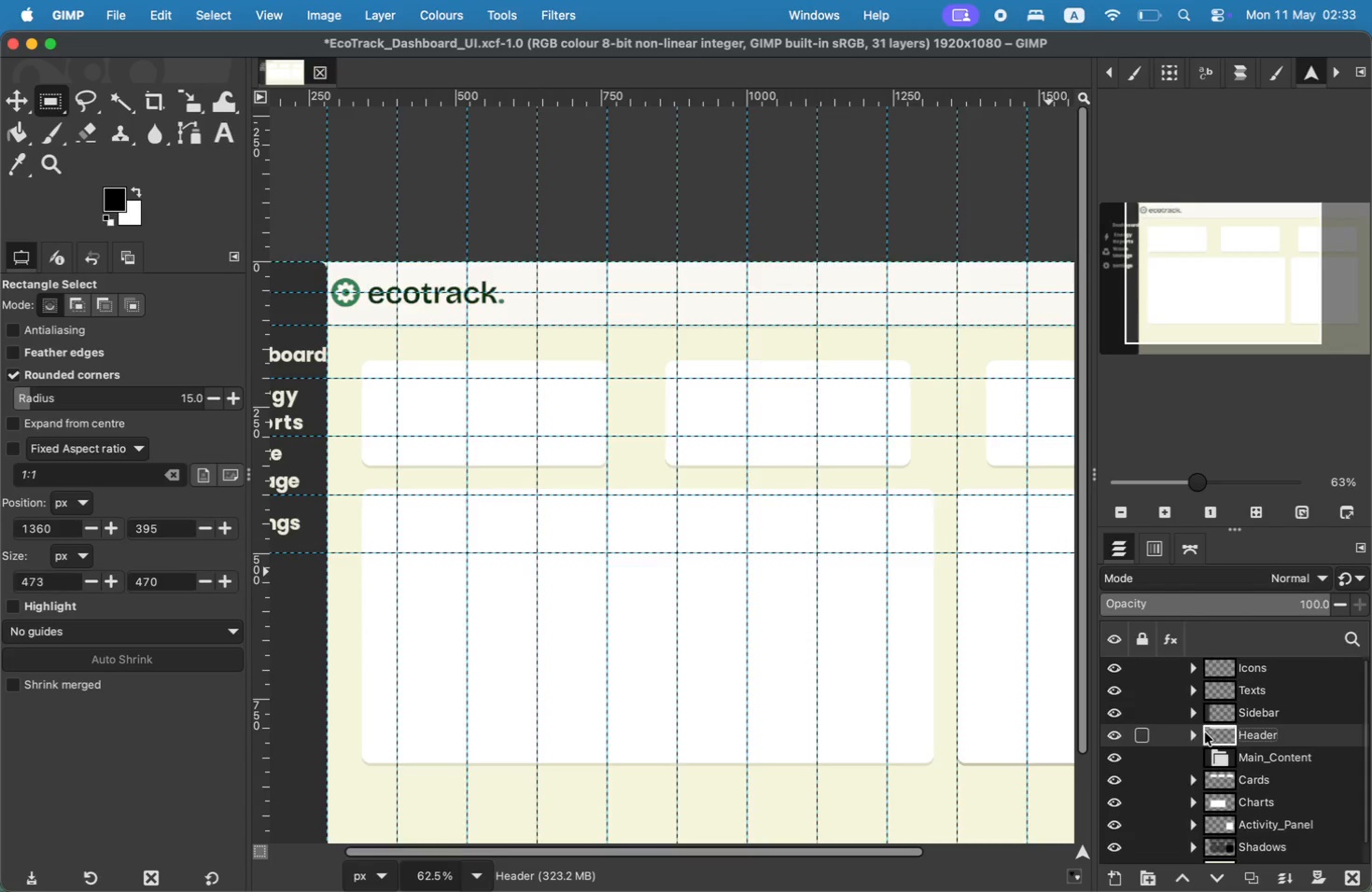 
scroll: coordinate [1235, 713], scroll_direction: up, amount: 19.0
 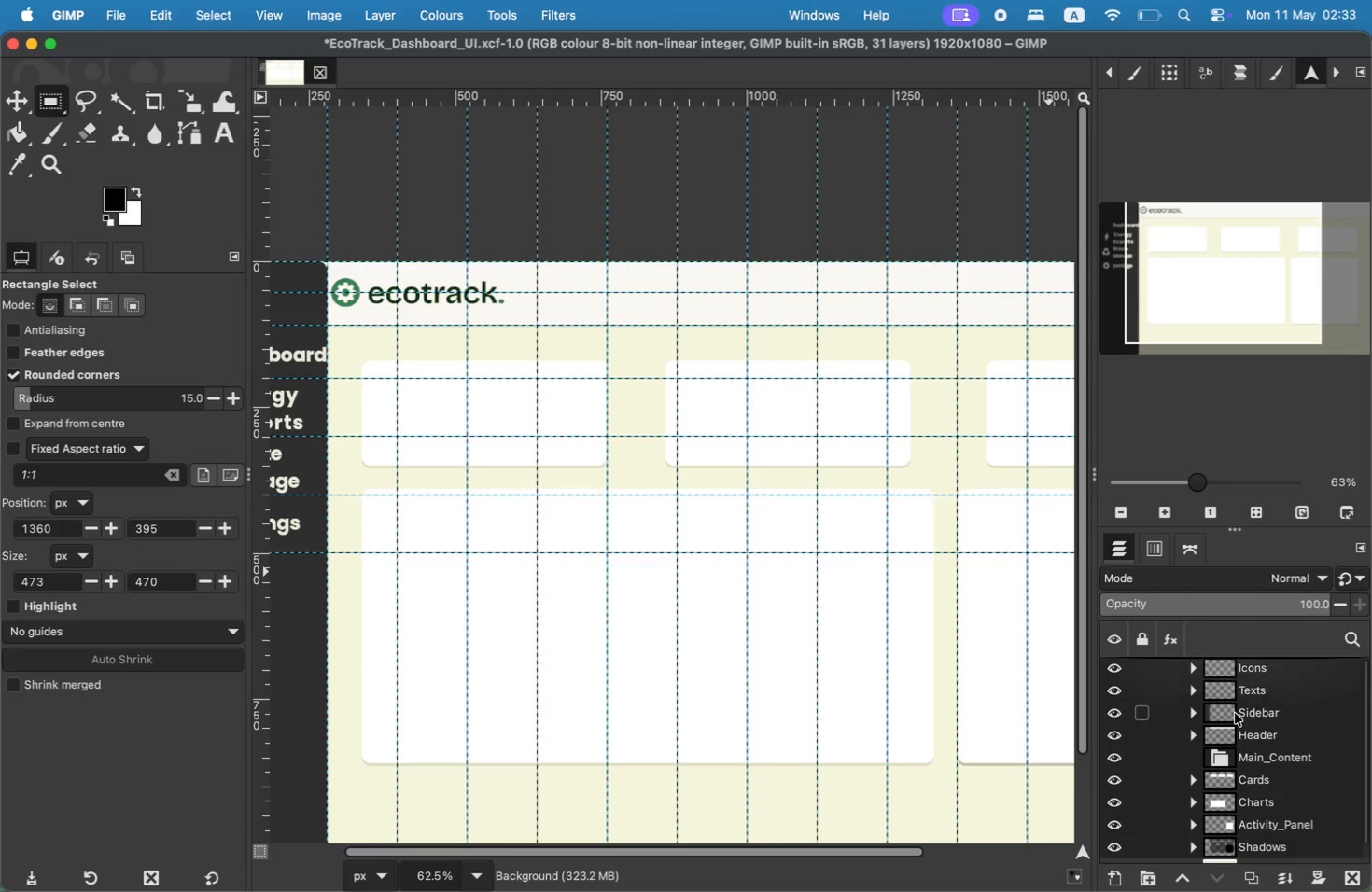 
left_click([1190, 732])
 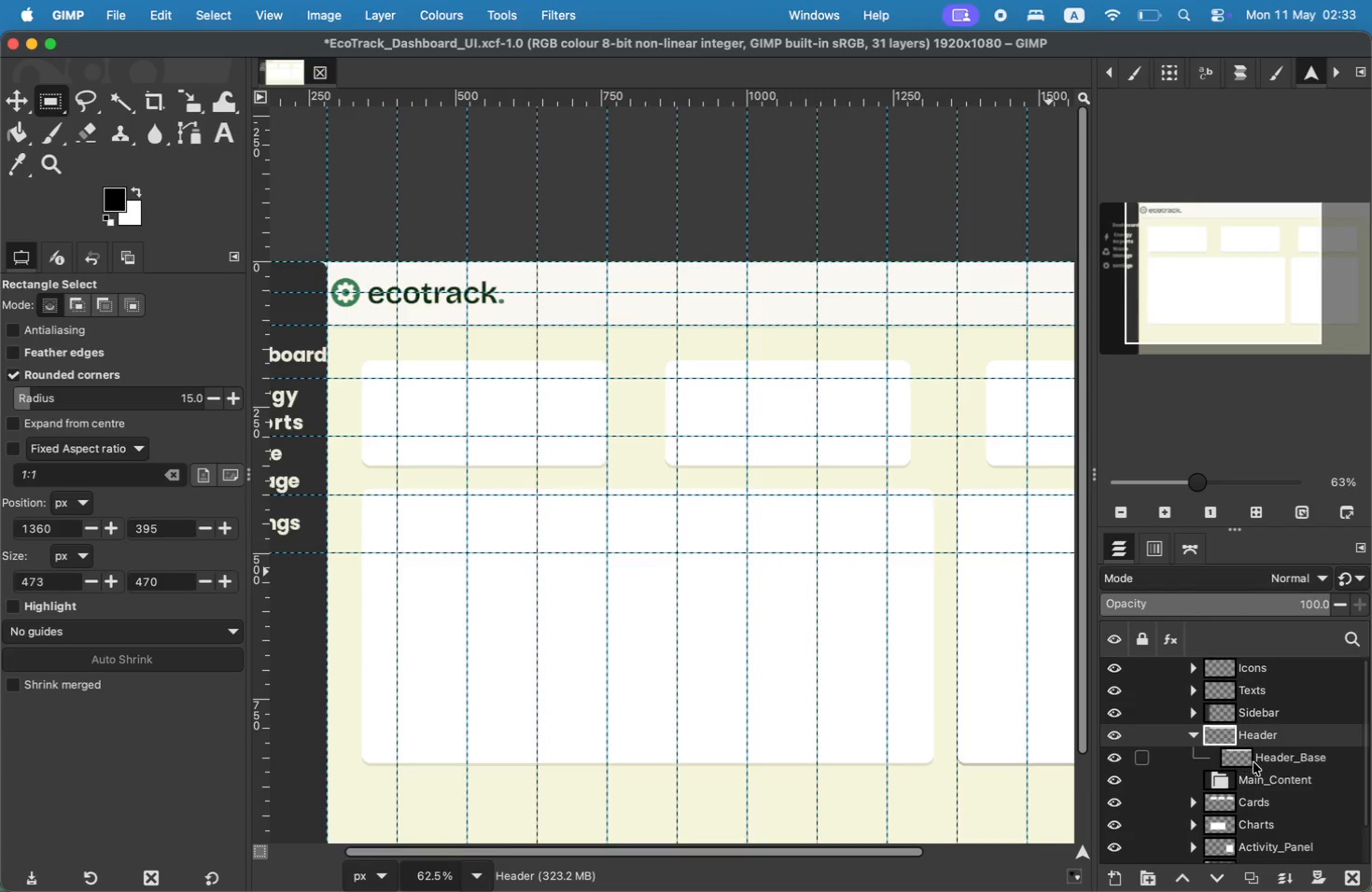 
left_click([1267, 763])
 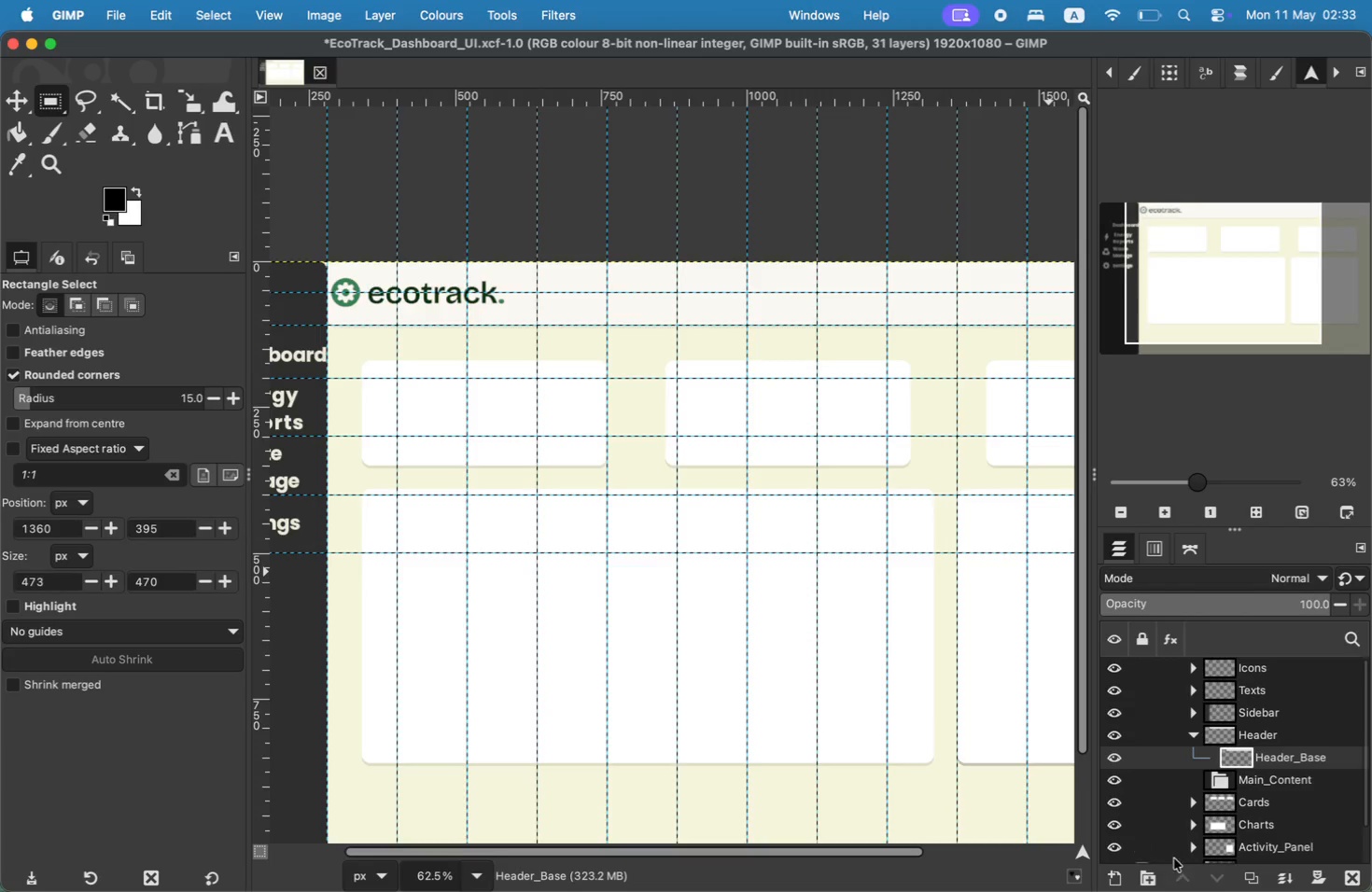 
mouse_move([1159, 863])
 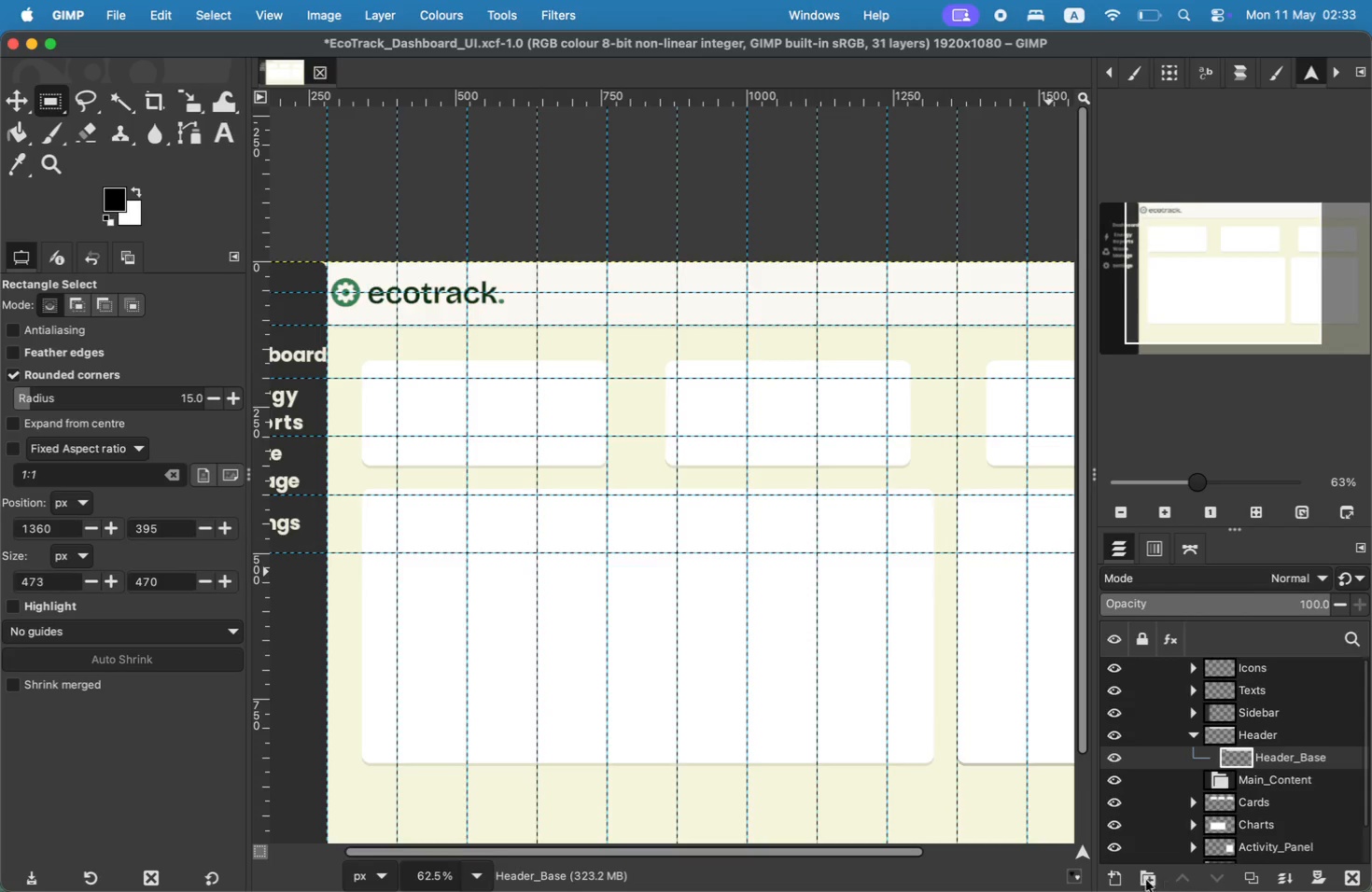 
left_click([1119, 878])
 